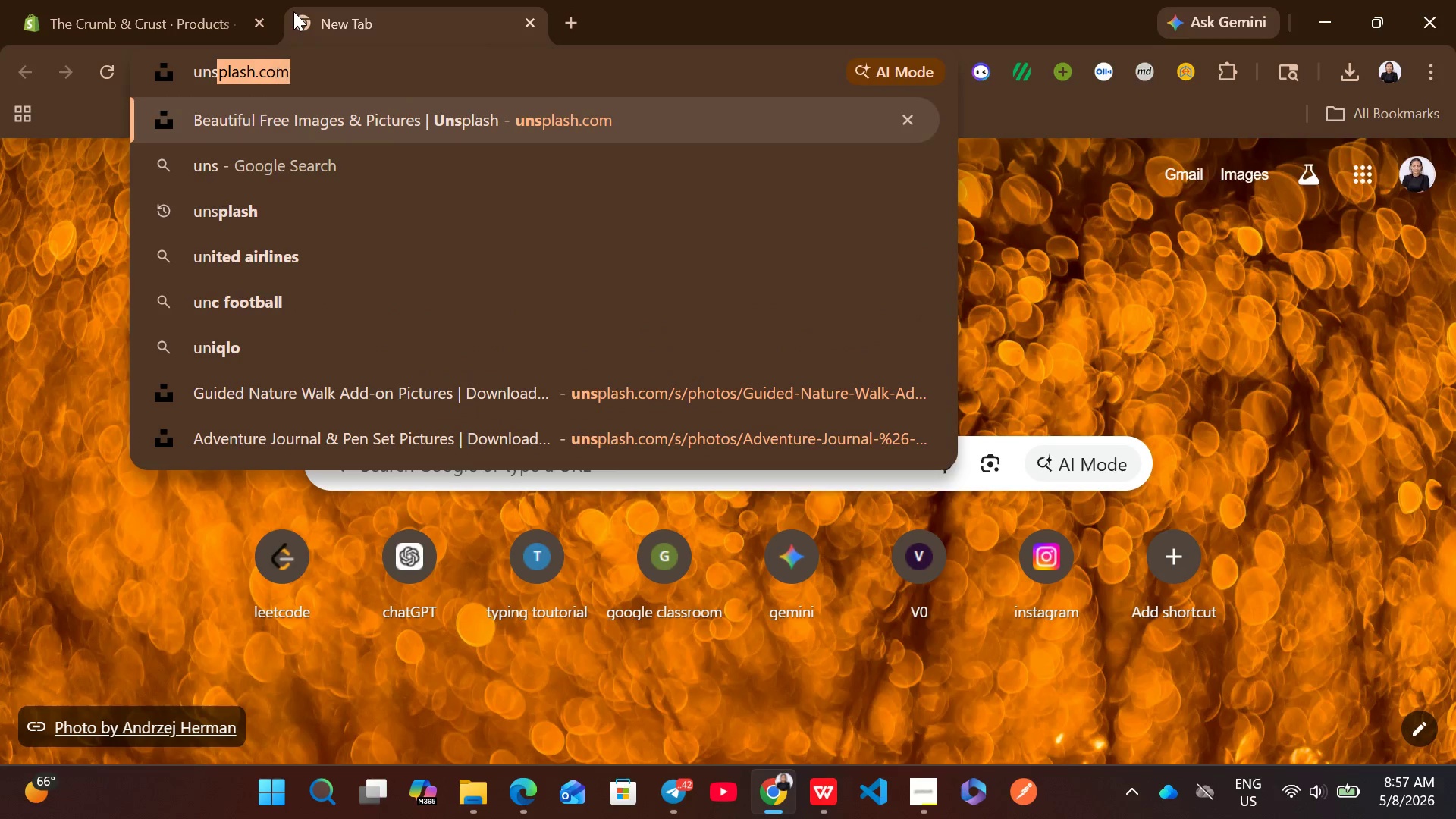 
key(Enter)
 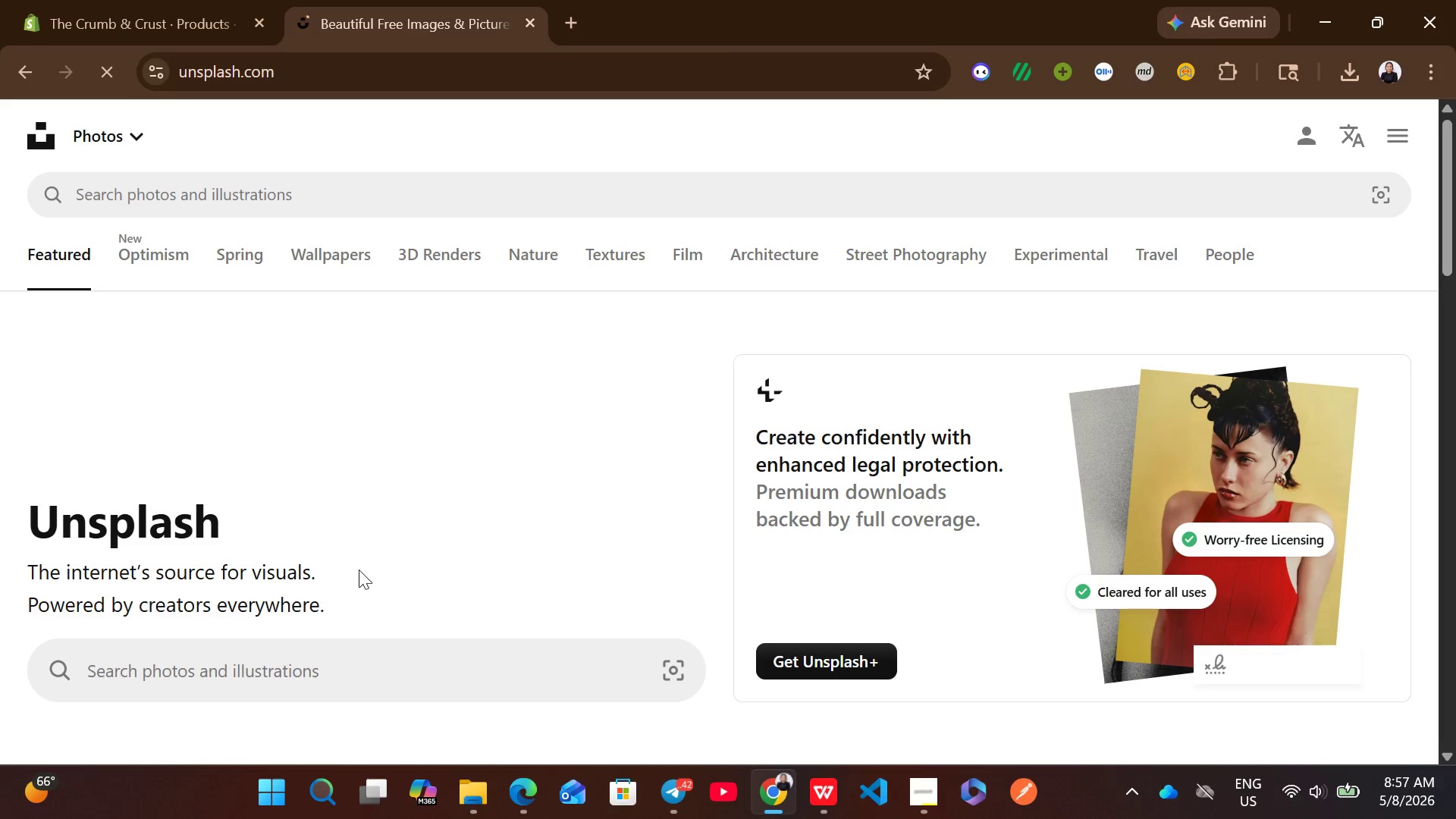 
left_click([356, 194])
 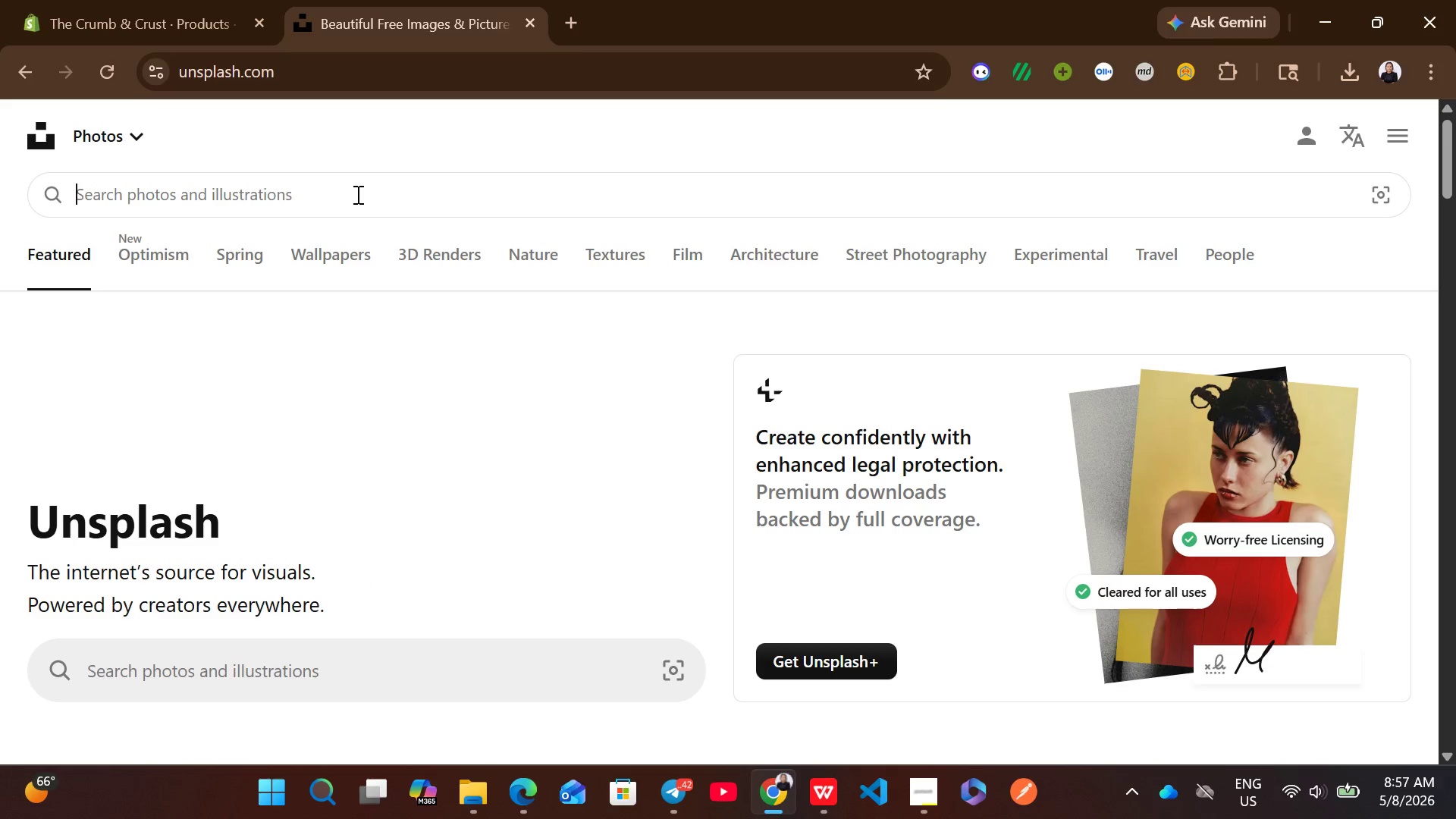 
key(Control+V)
 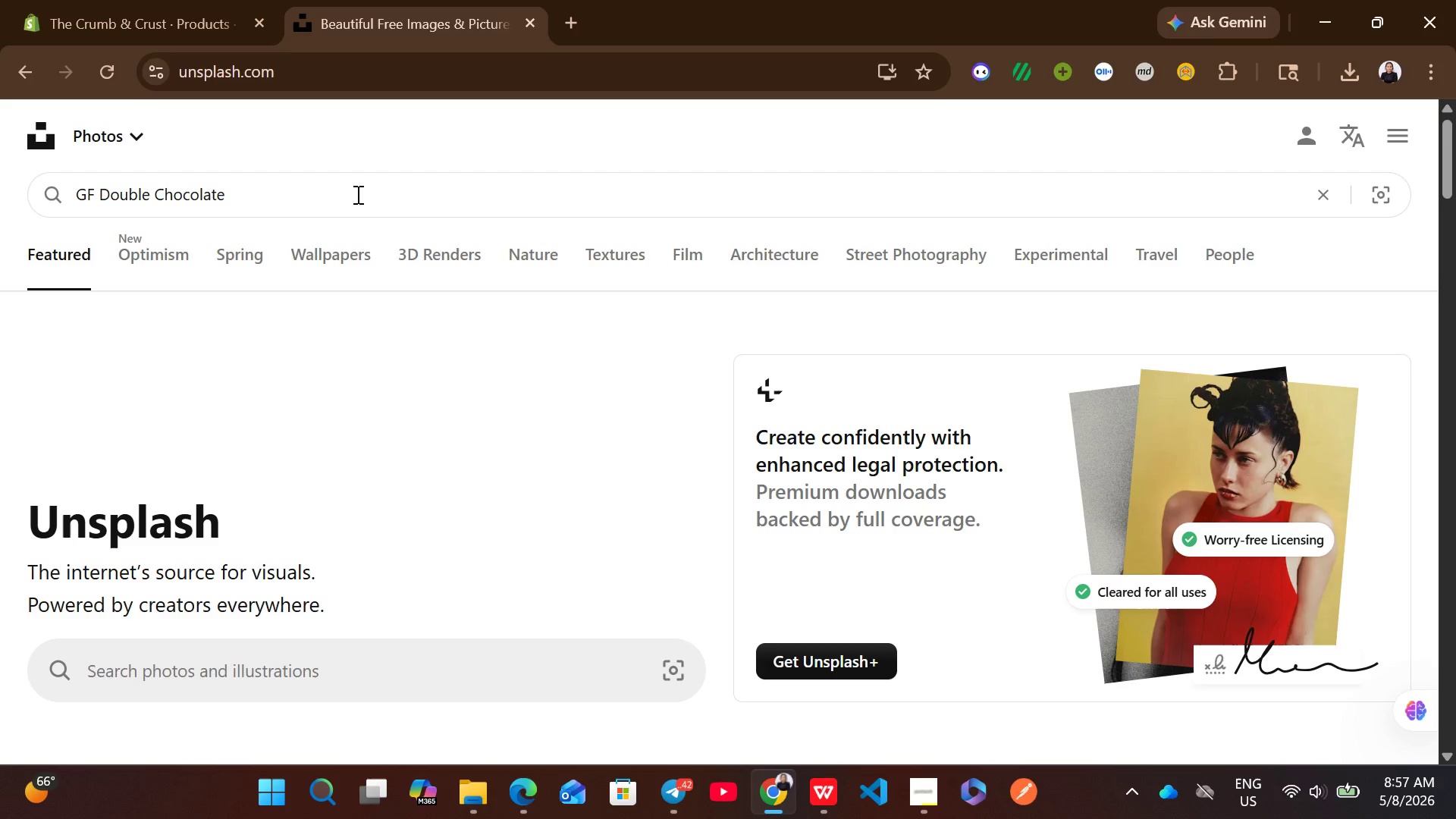 
key(Enter)
 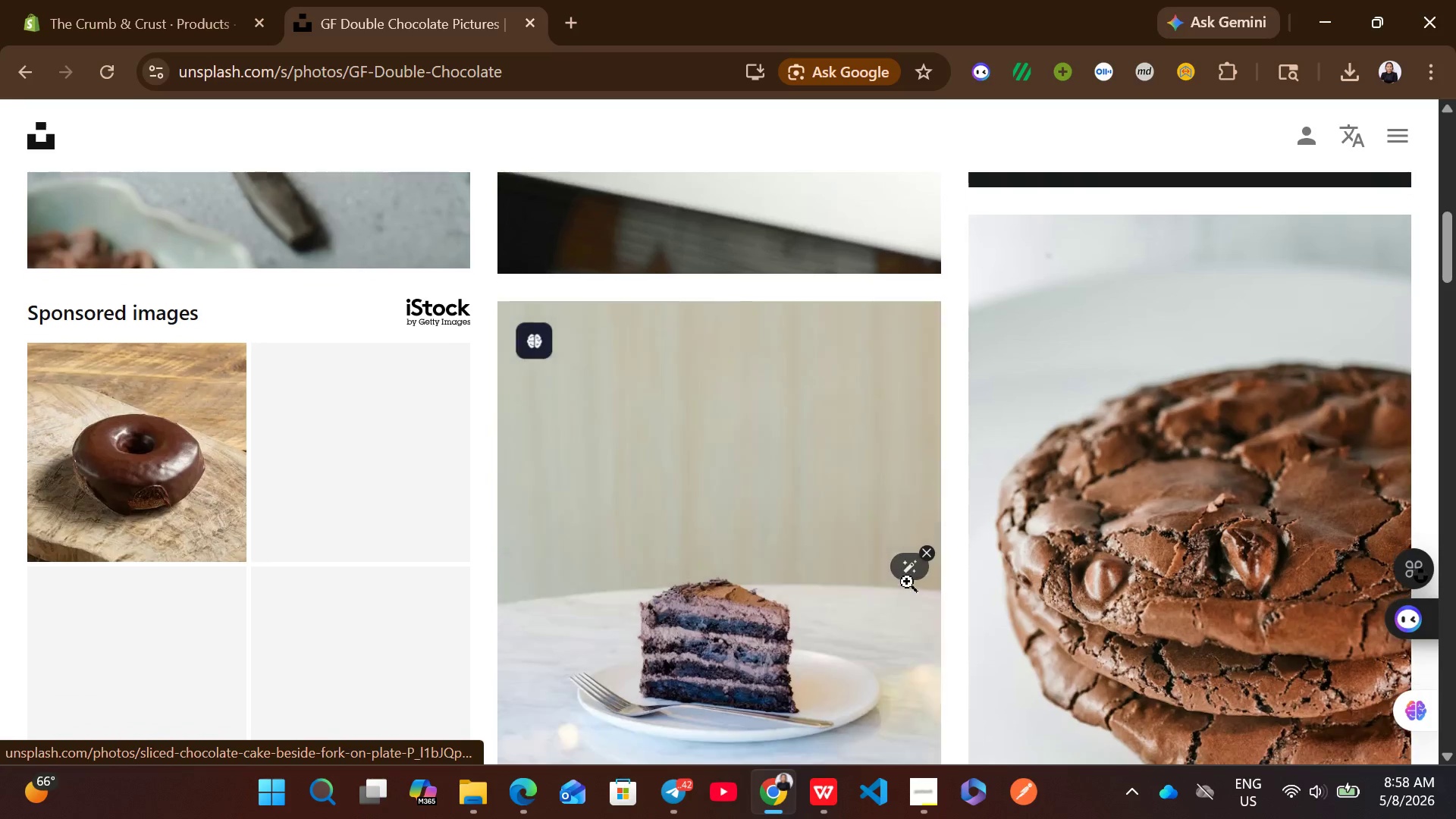 
wait(7.88)
 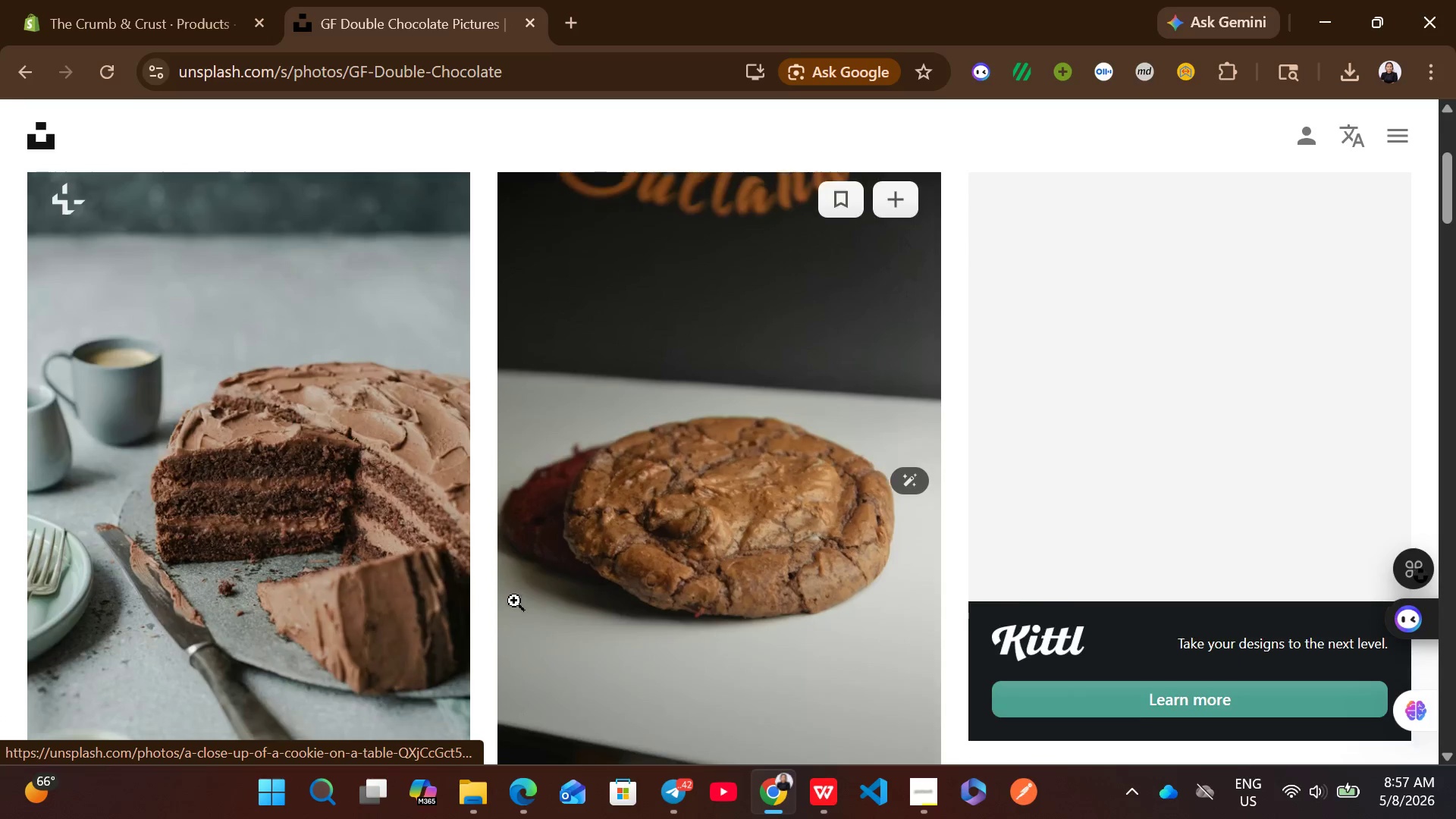 
left_click([1363, 629])
 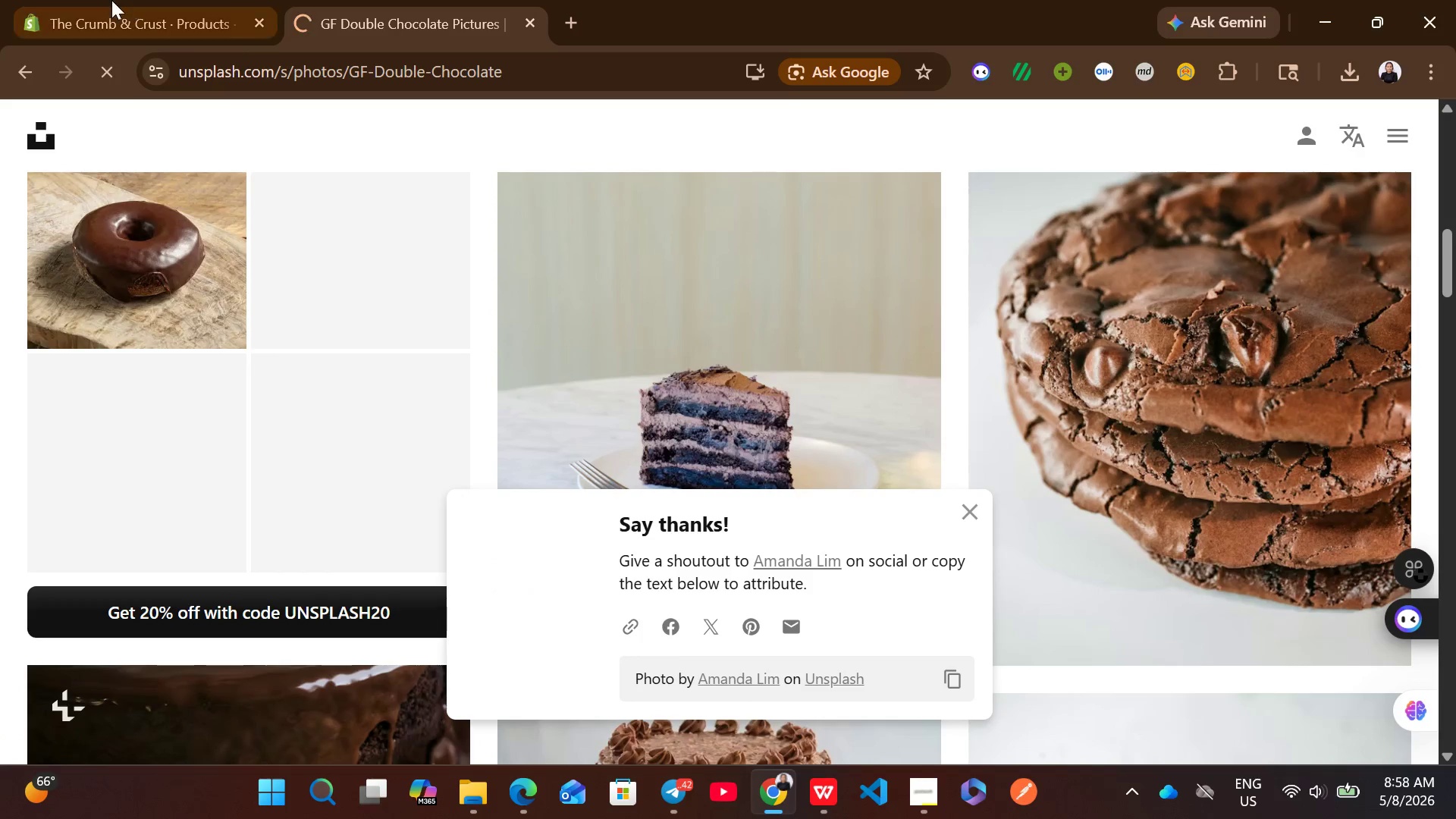 
left_click([110, 0])
 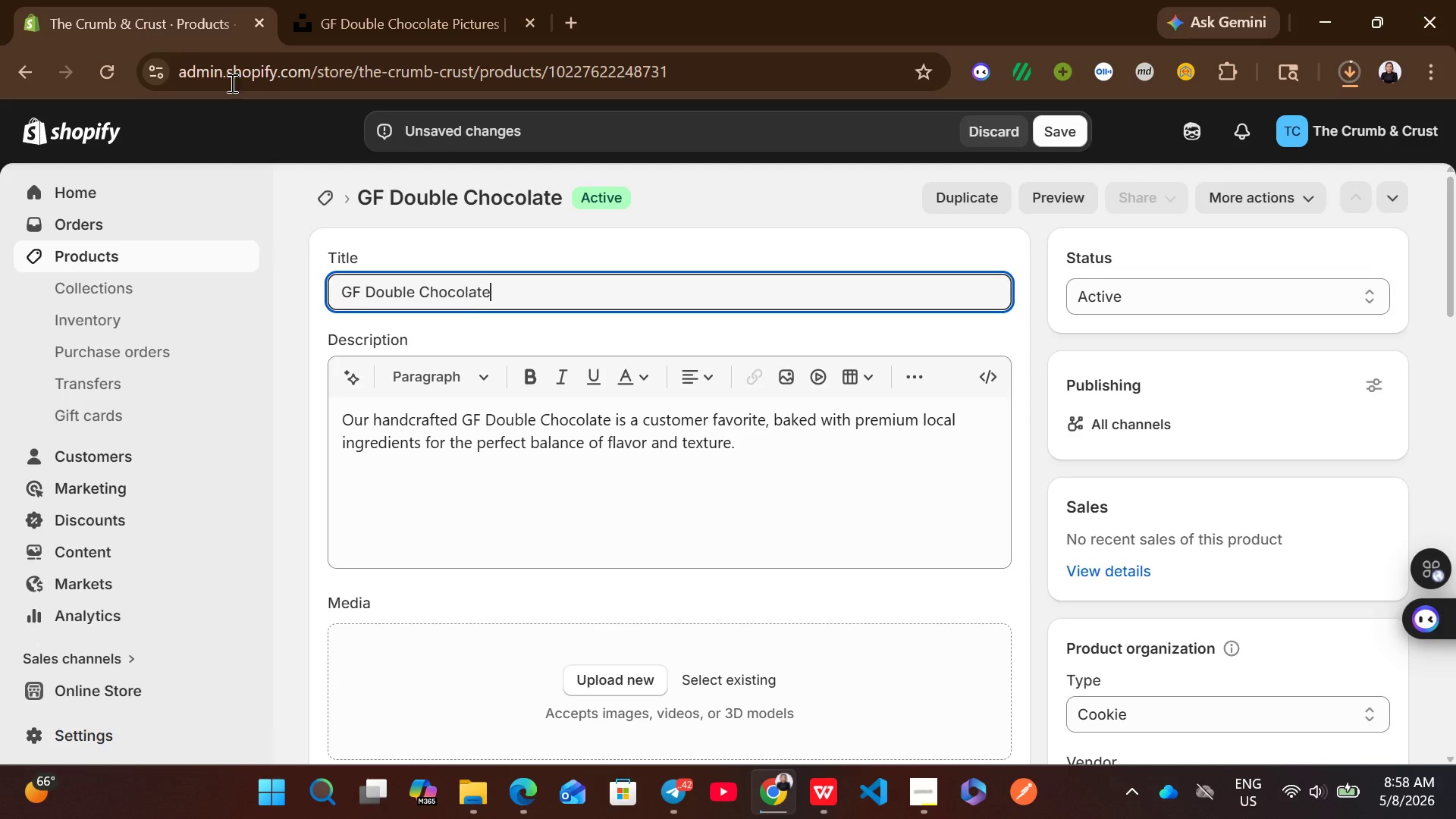 
mouse_move([548, 446])
 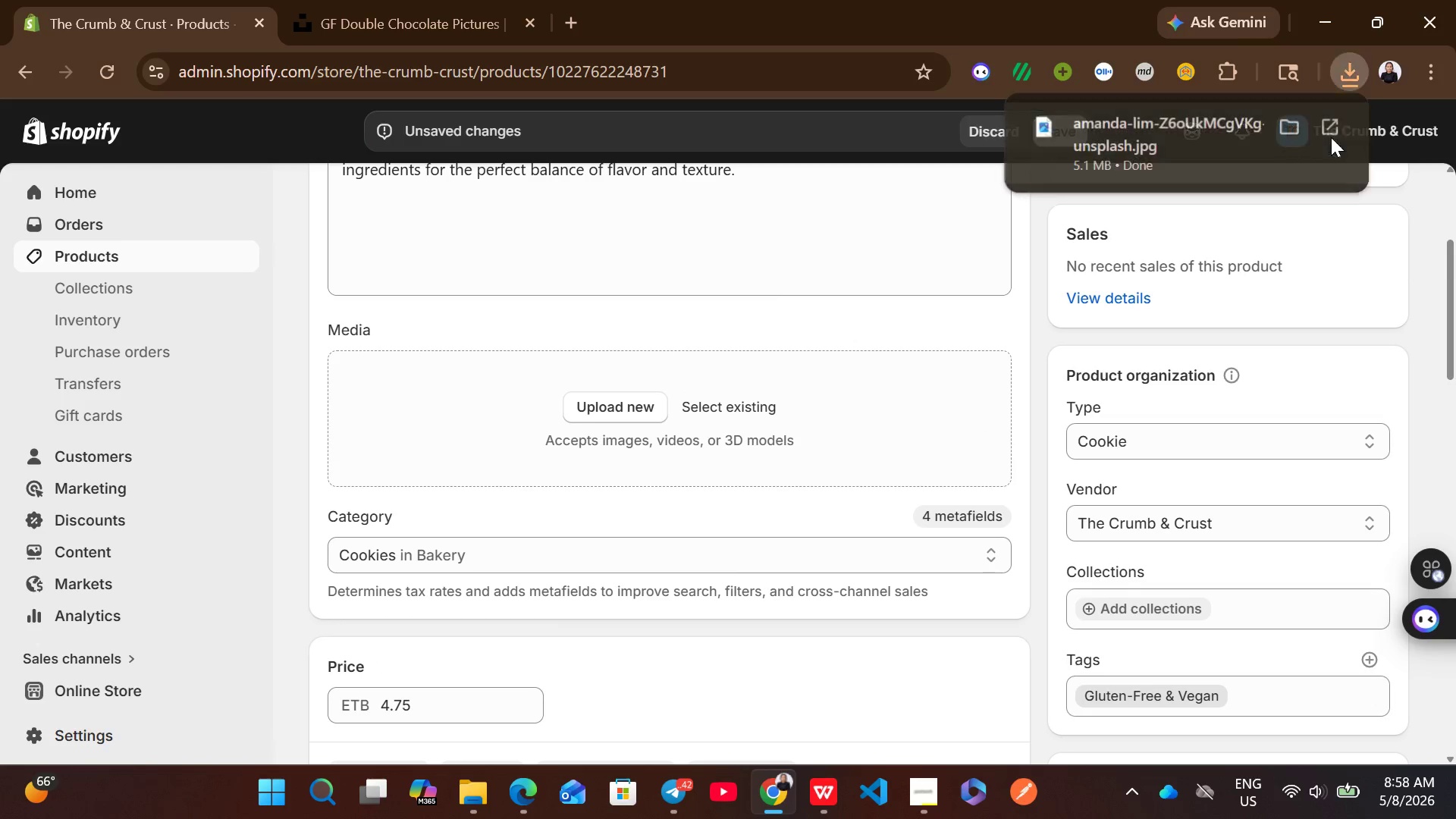 
left_click_drag(start_coordinate=[1188, 130], to_coordinate=[802, 407])
 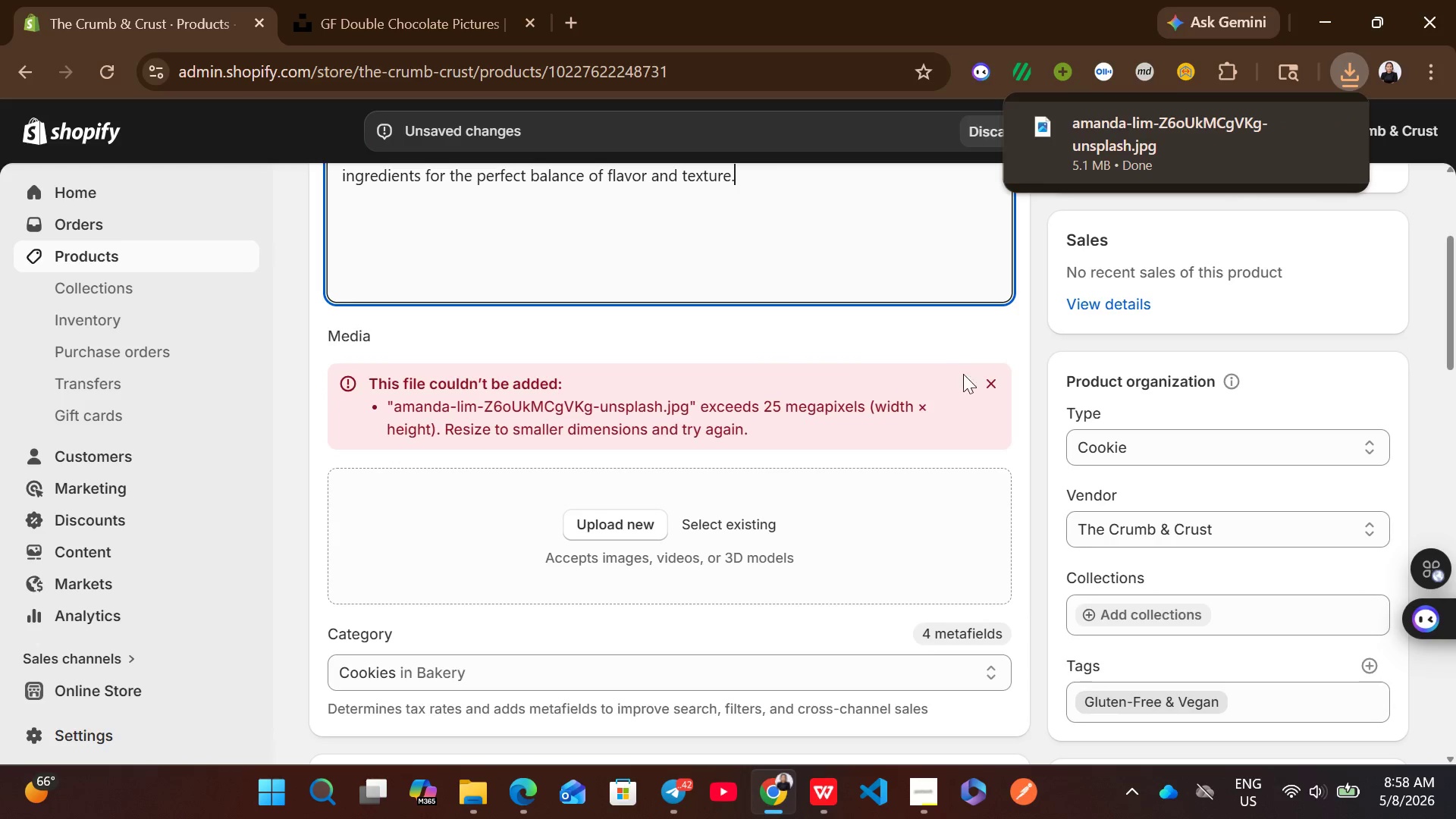 
left_click([999, 384])
 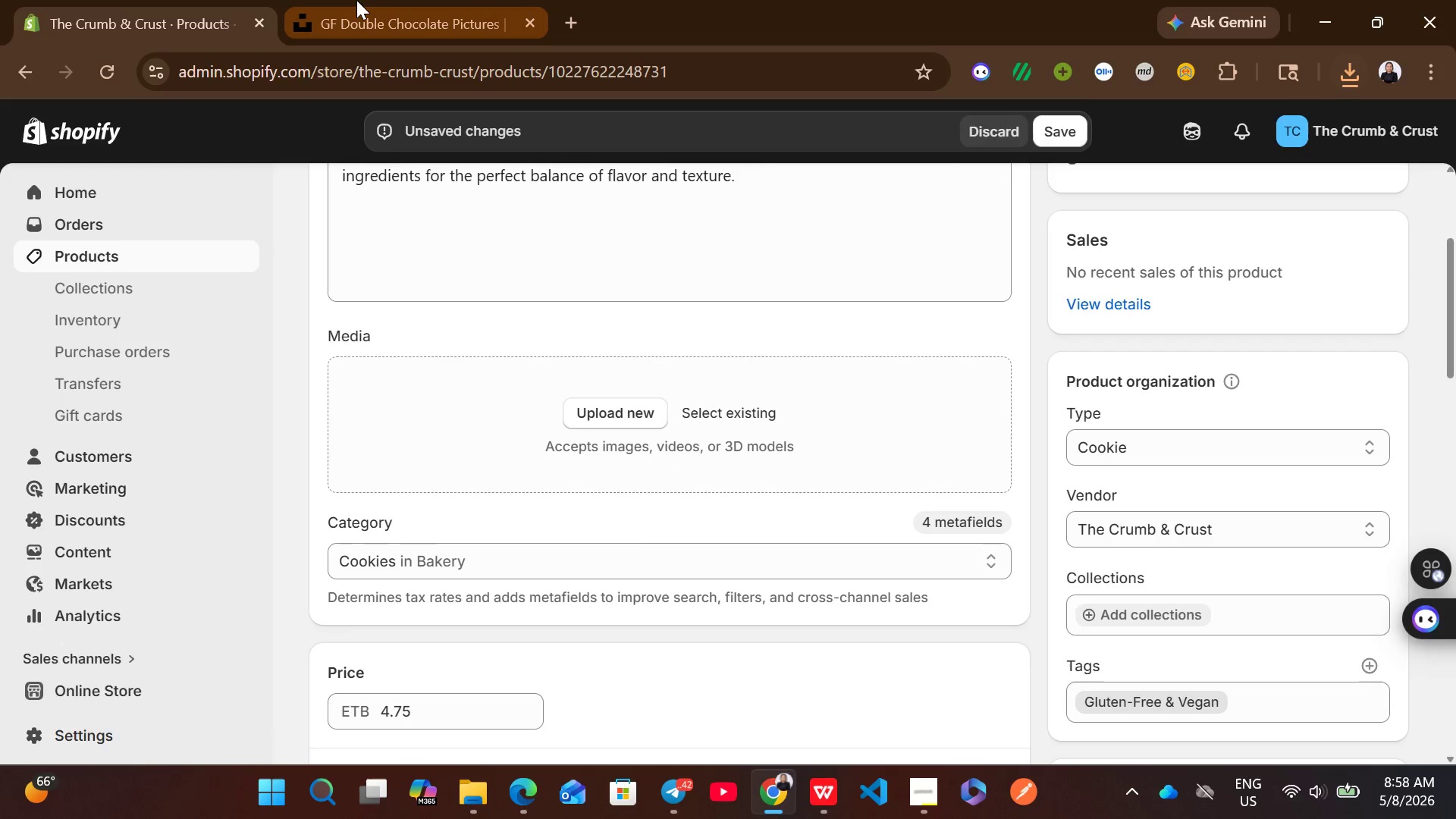 
left_click([356, 0])
 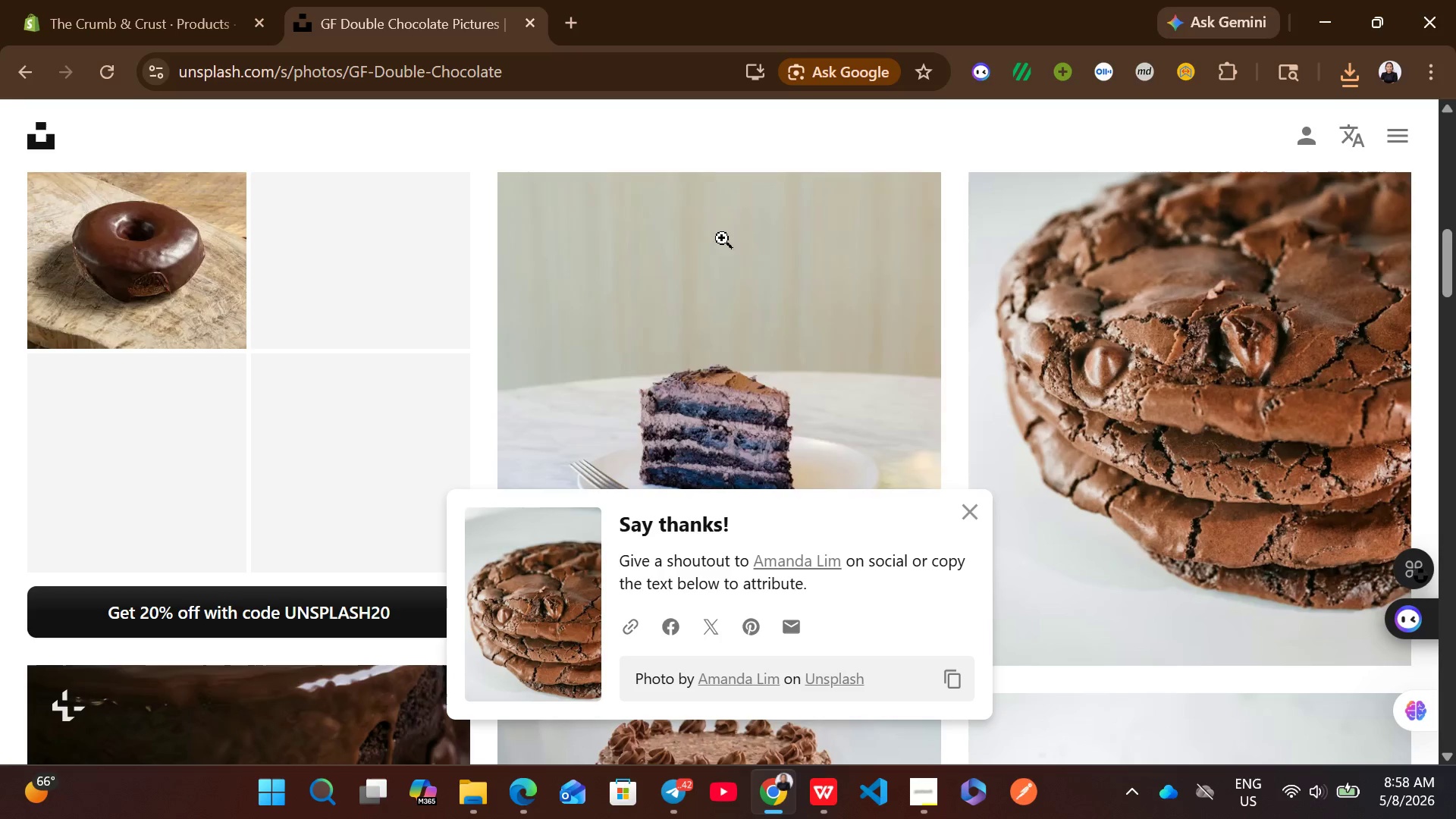 
mouse_move([795, 295])
 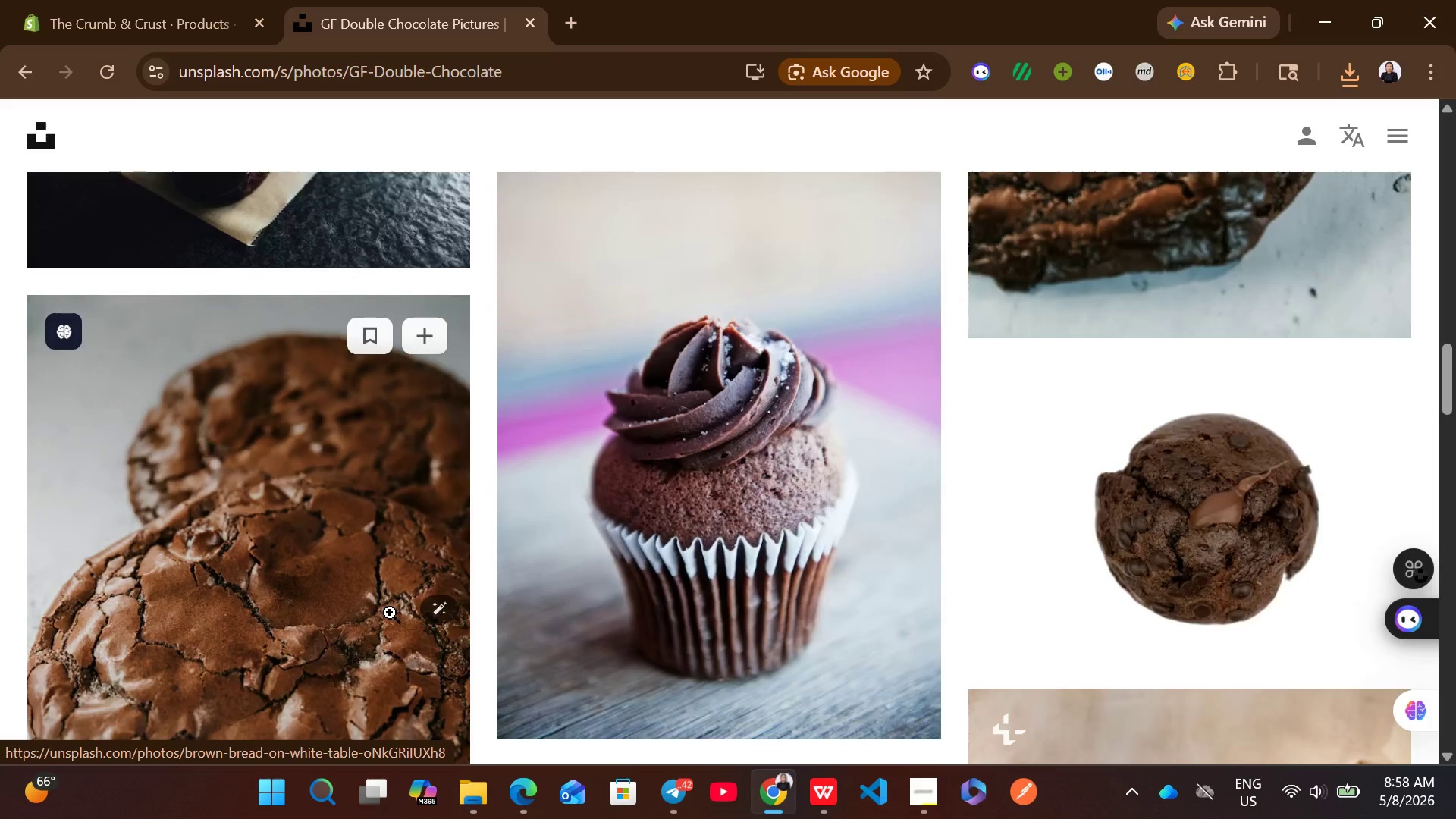 
wait(10.5)
 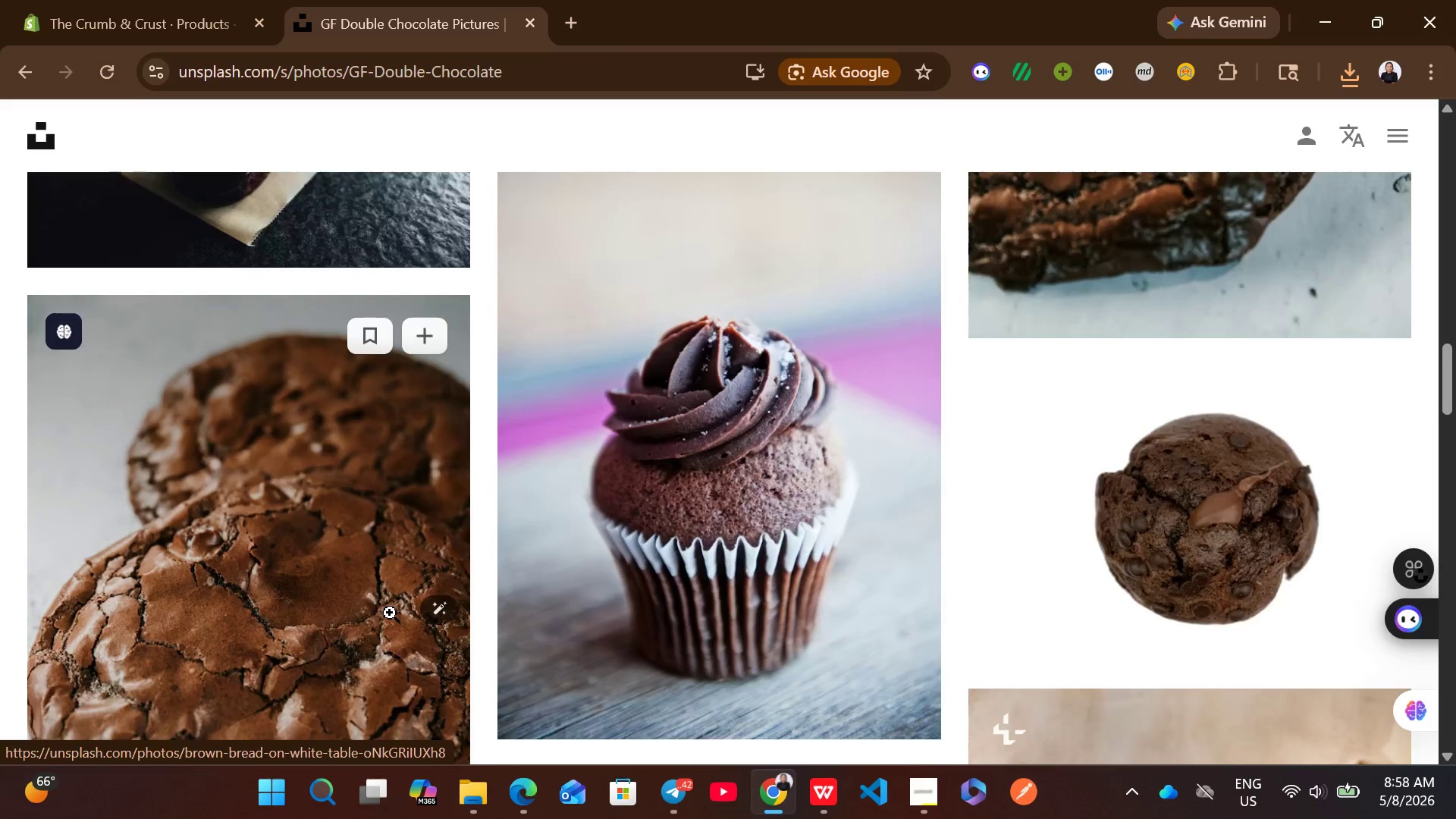 
left_click([906, 630])
 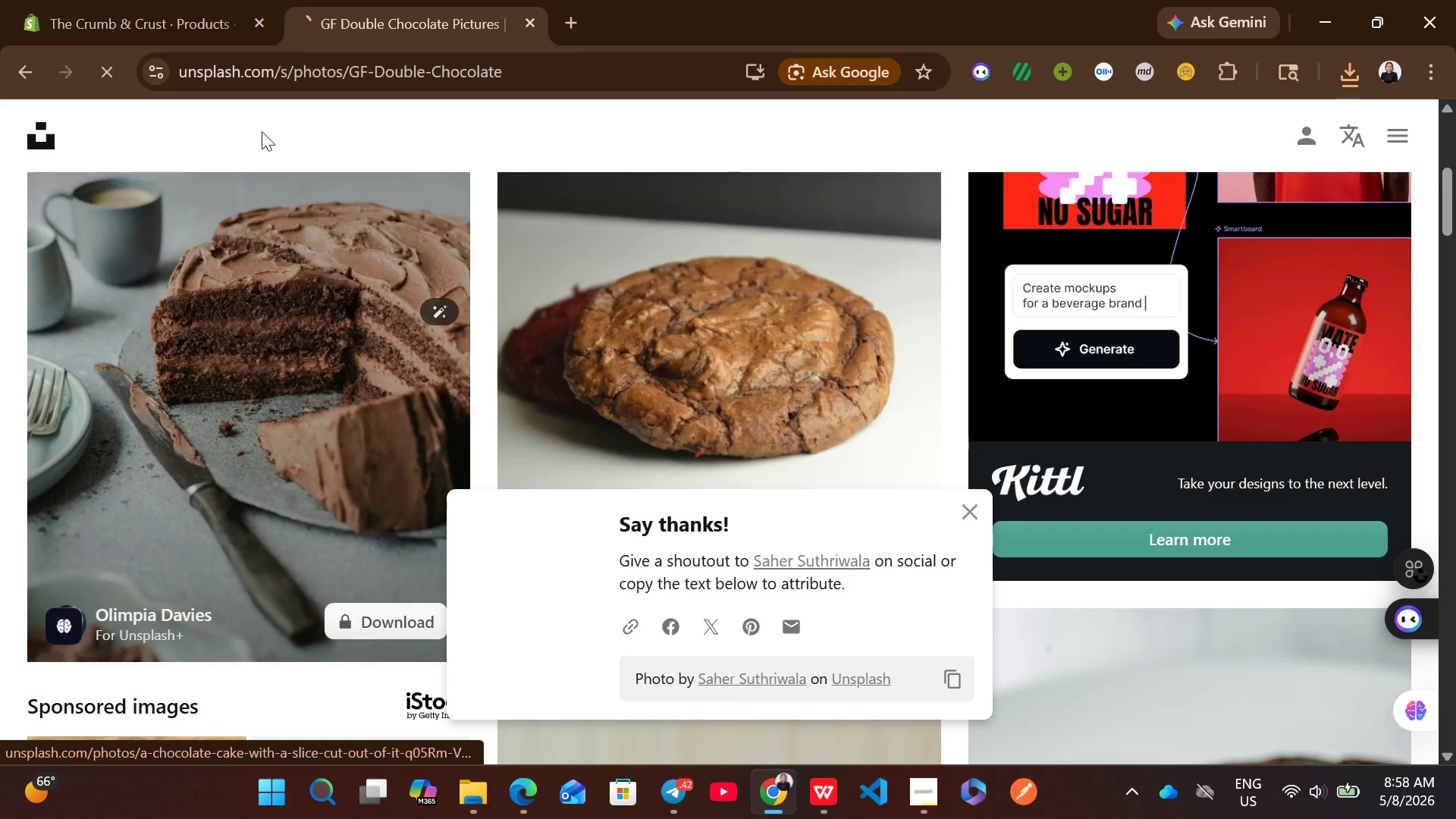 
left_click([231, 0])
 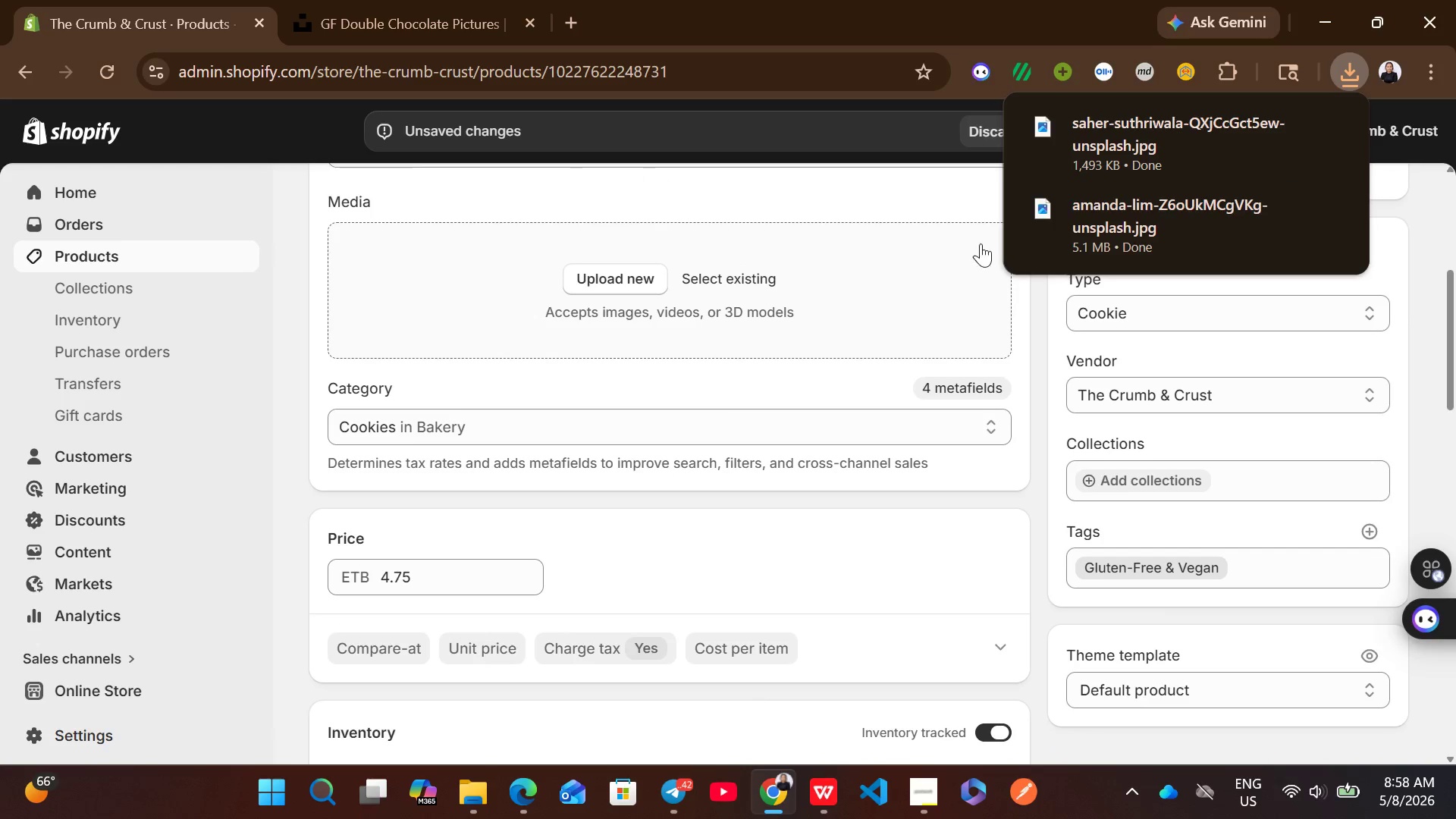 
left_click_drag(start_coordinate=[1122, 139], to_coordinate=[767, 304])
 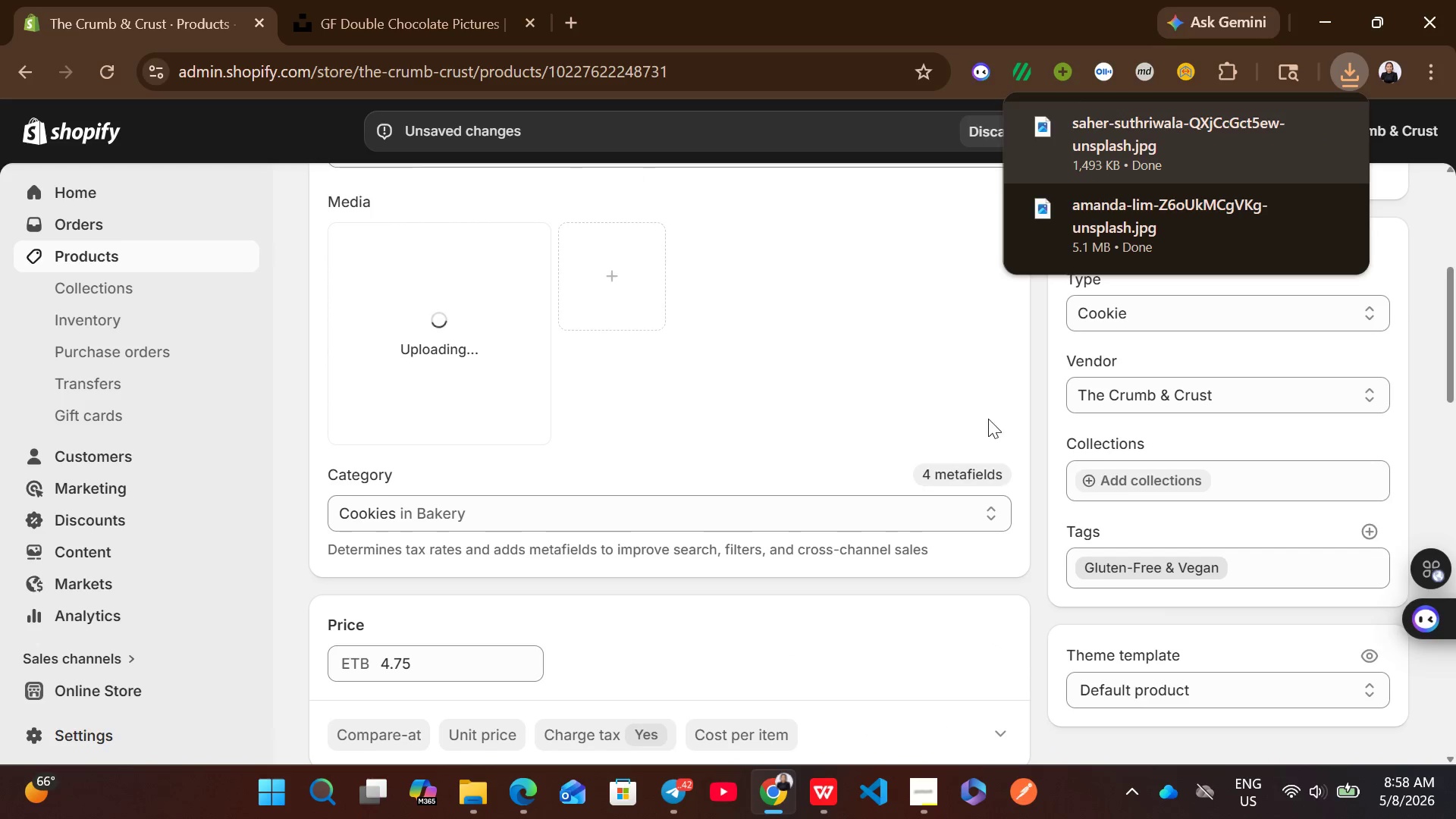 
left_click([999, 426])
 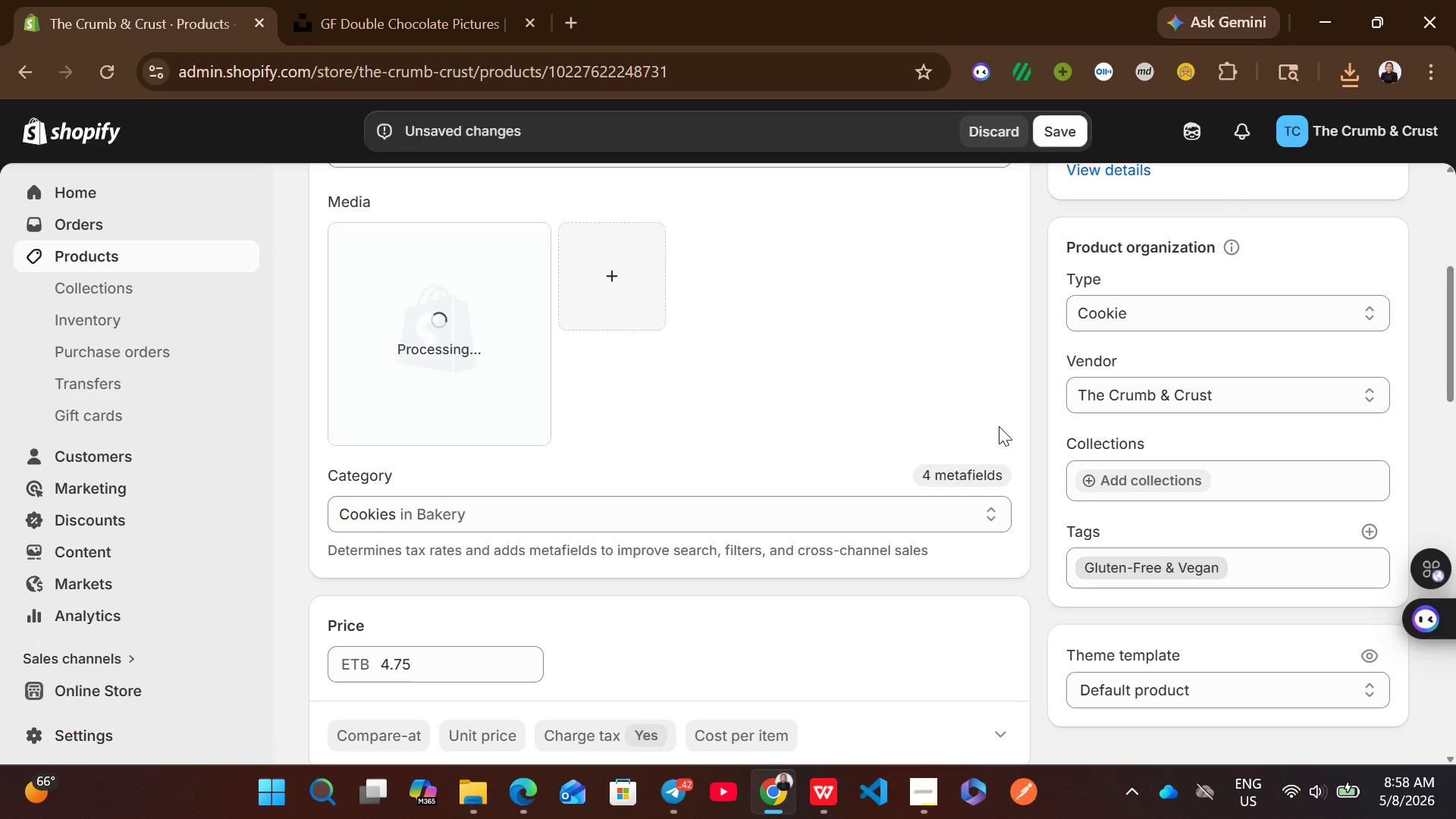 
wait(15.45)
 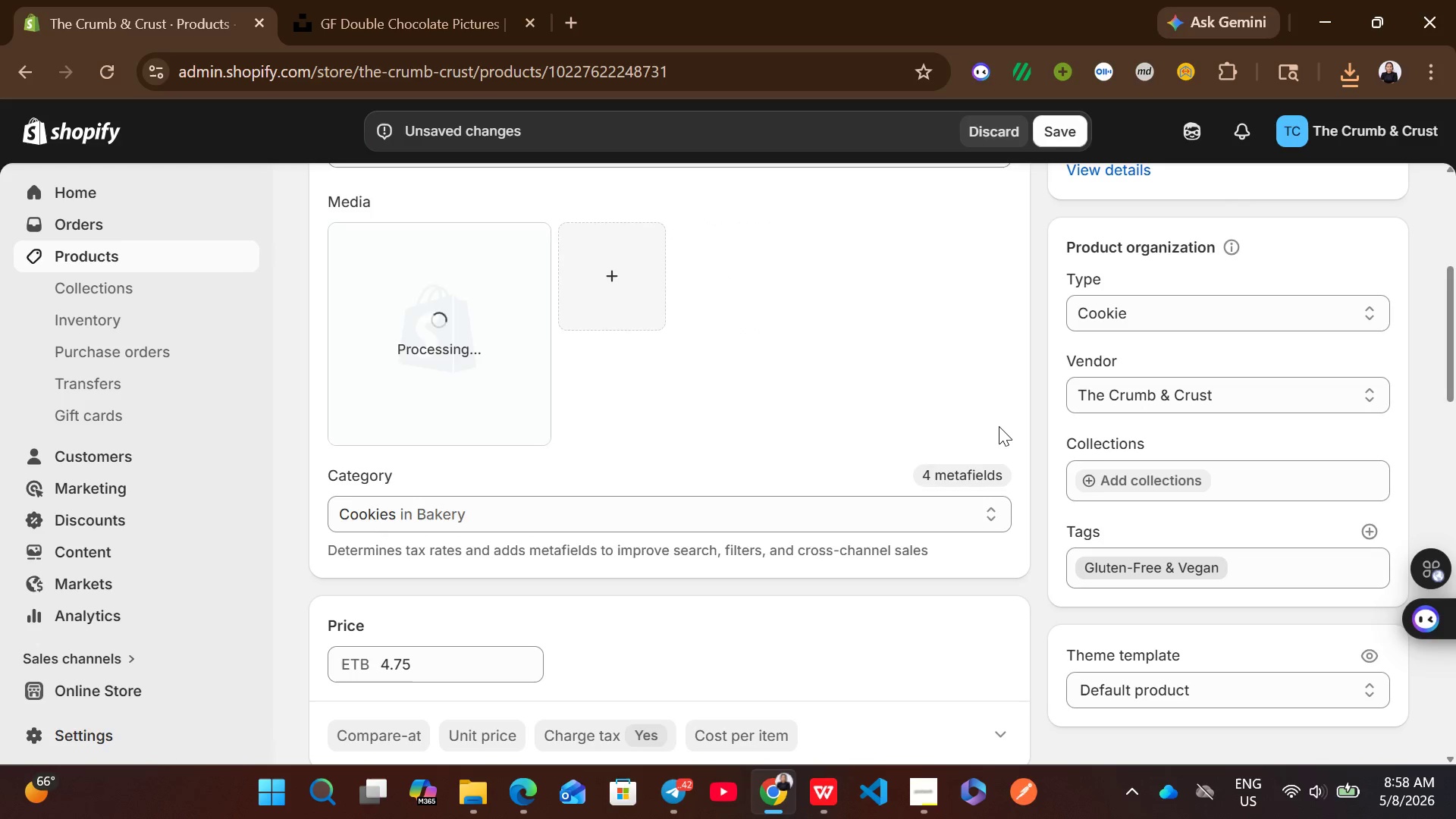 
left_click([427, 353])
 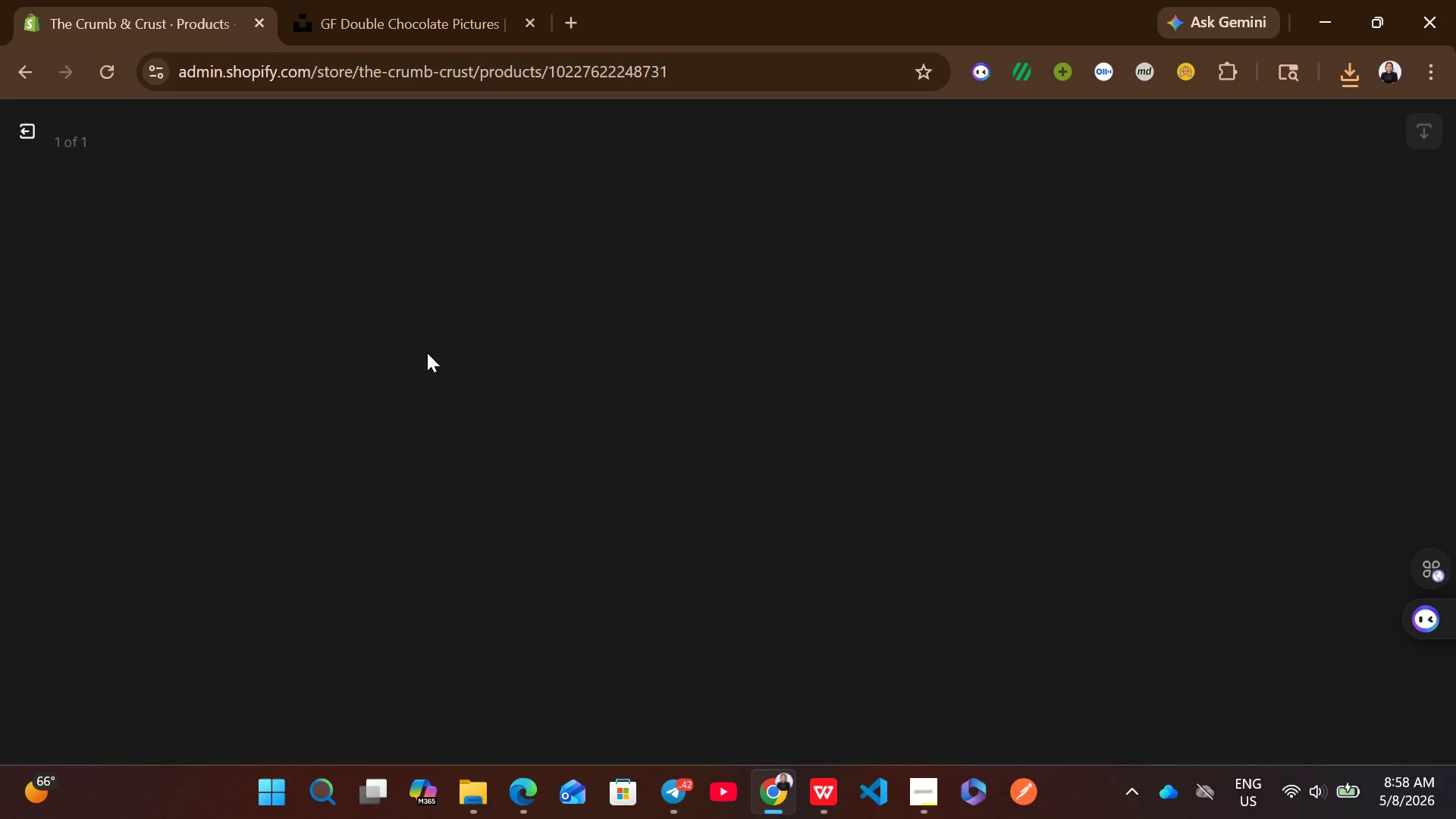 
wait(8.76)
 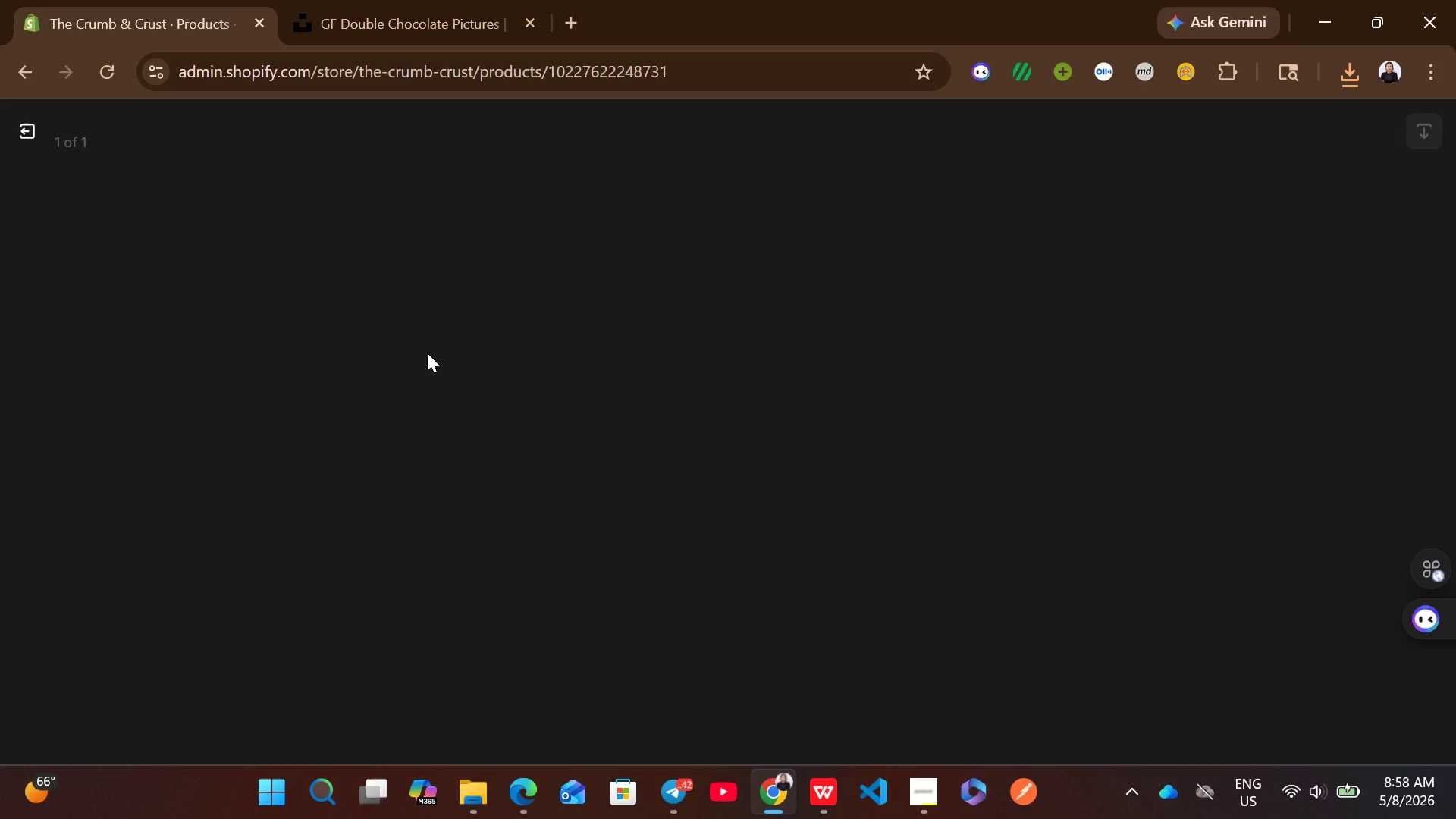 
left_click([1108, 388])
 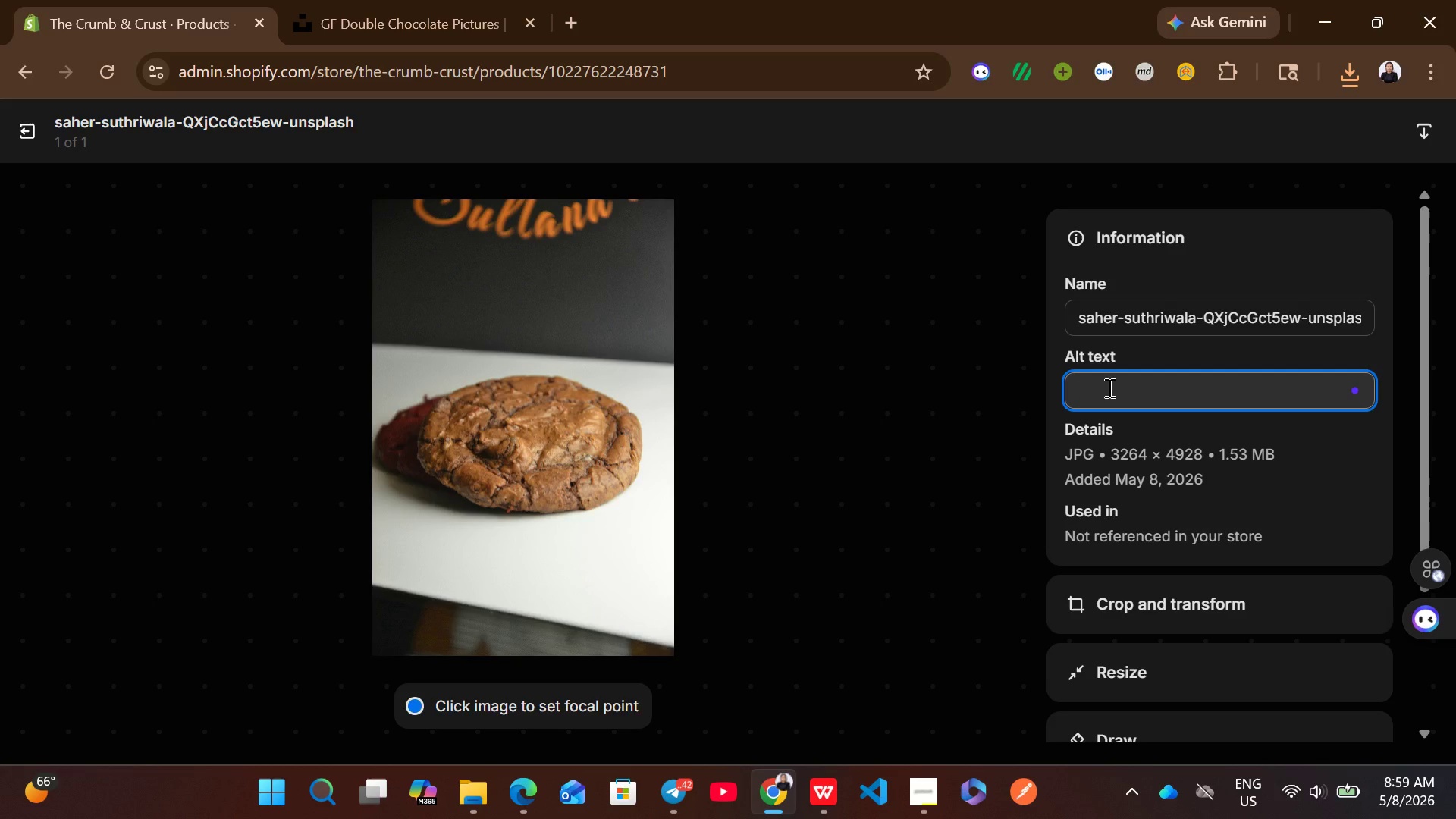 
type(close)
 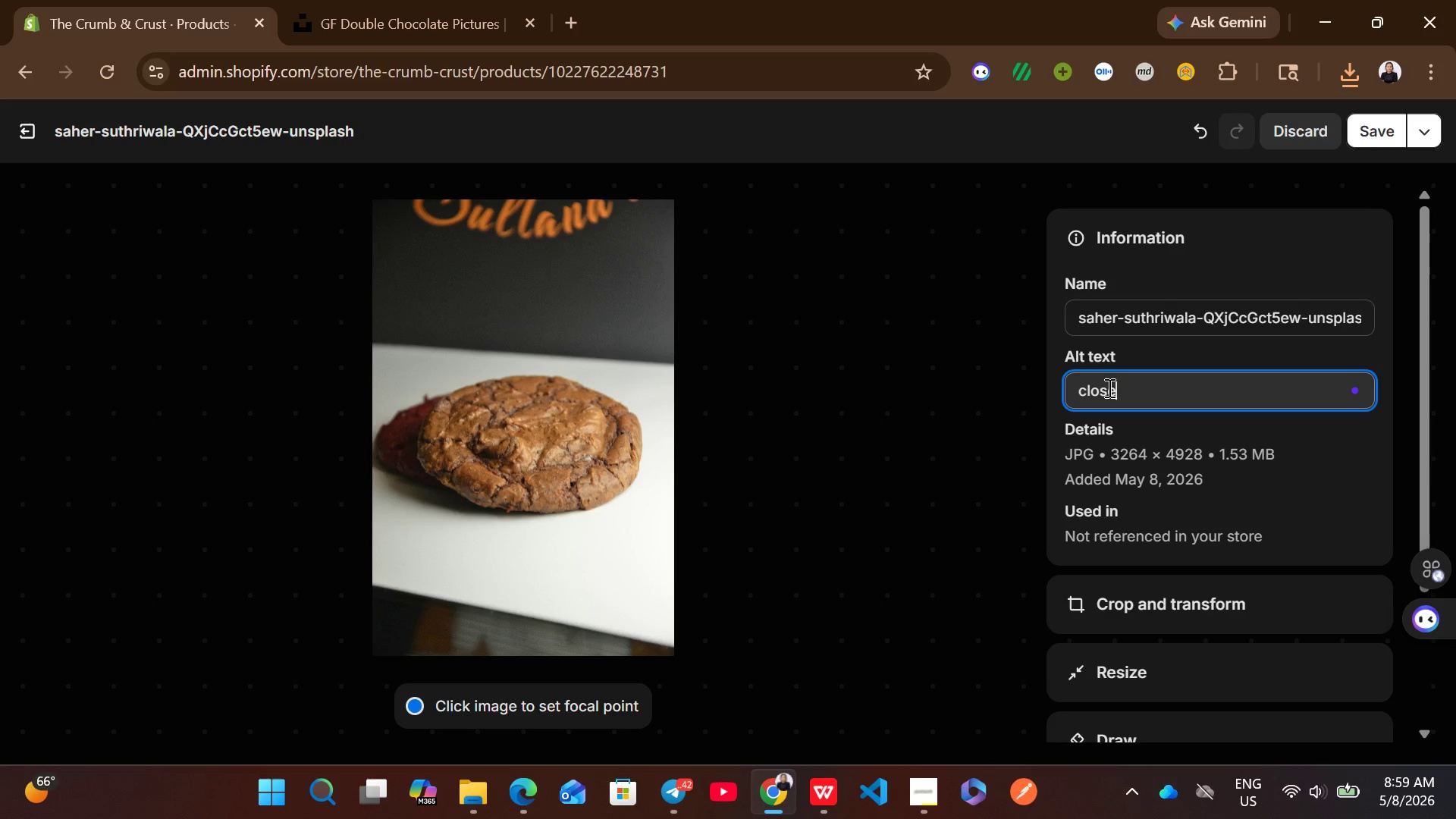 
key(Alt+Control+AltLeft)
 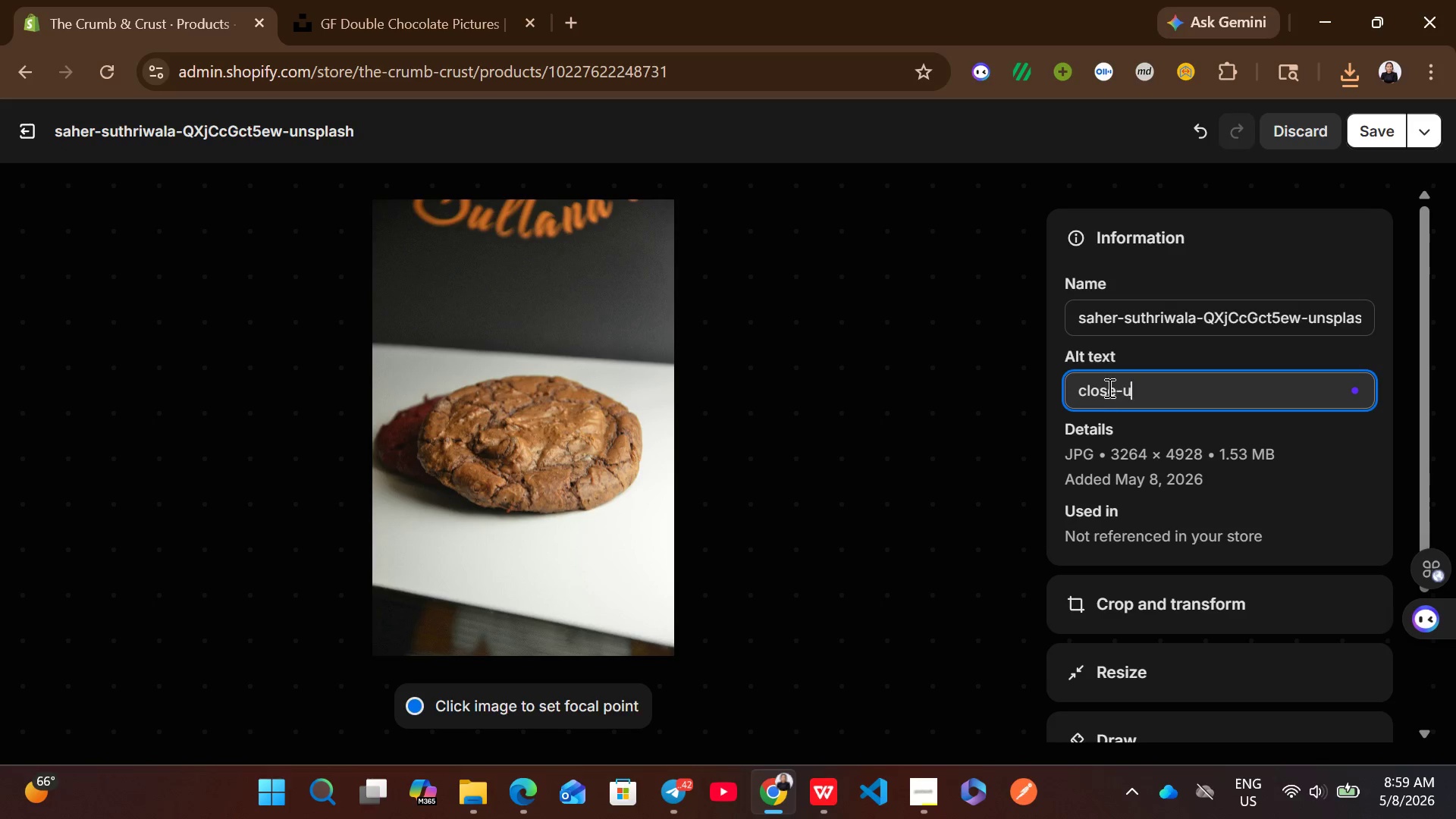 
key(Alt+Control+F13)
 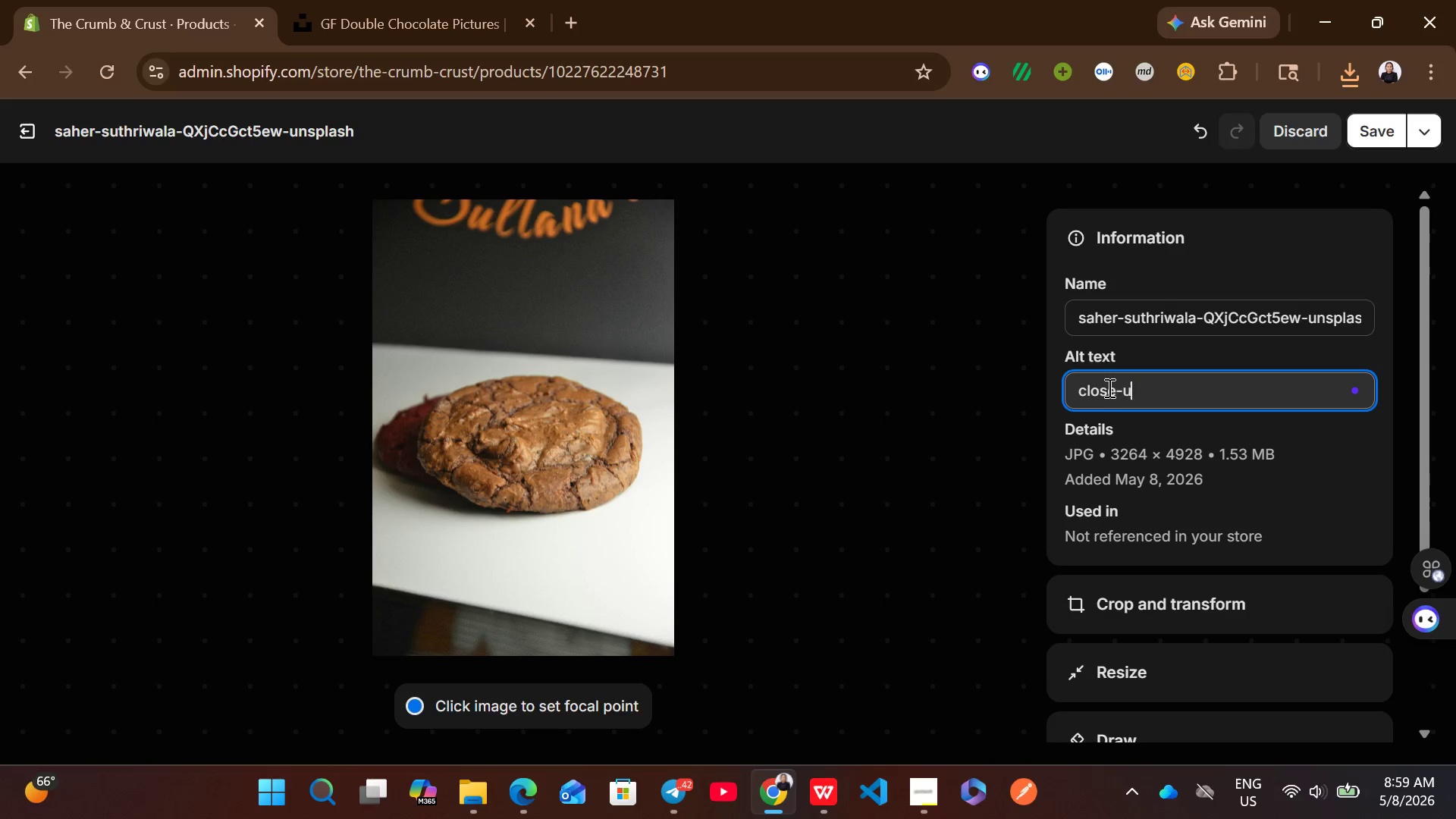 
key(Minus)
 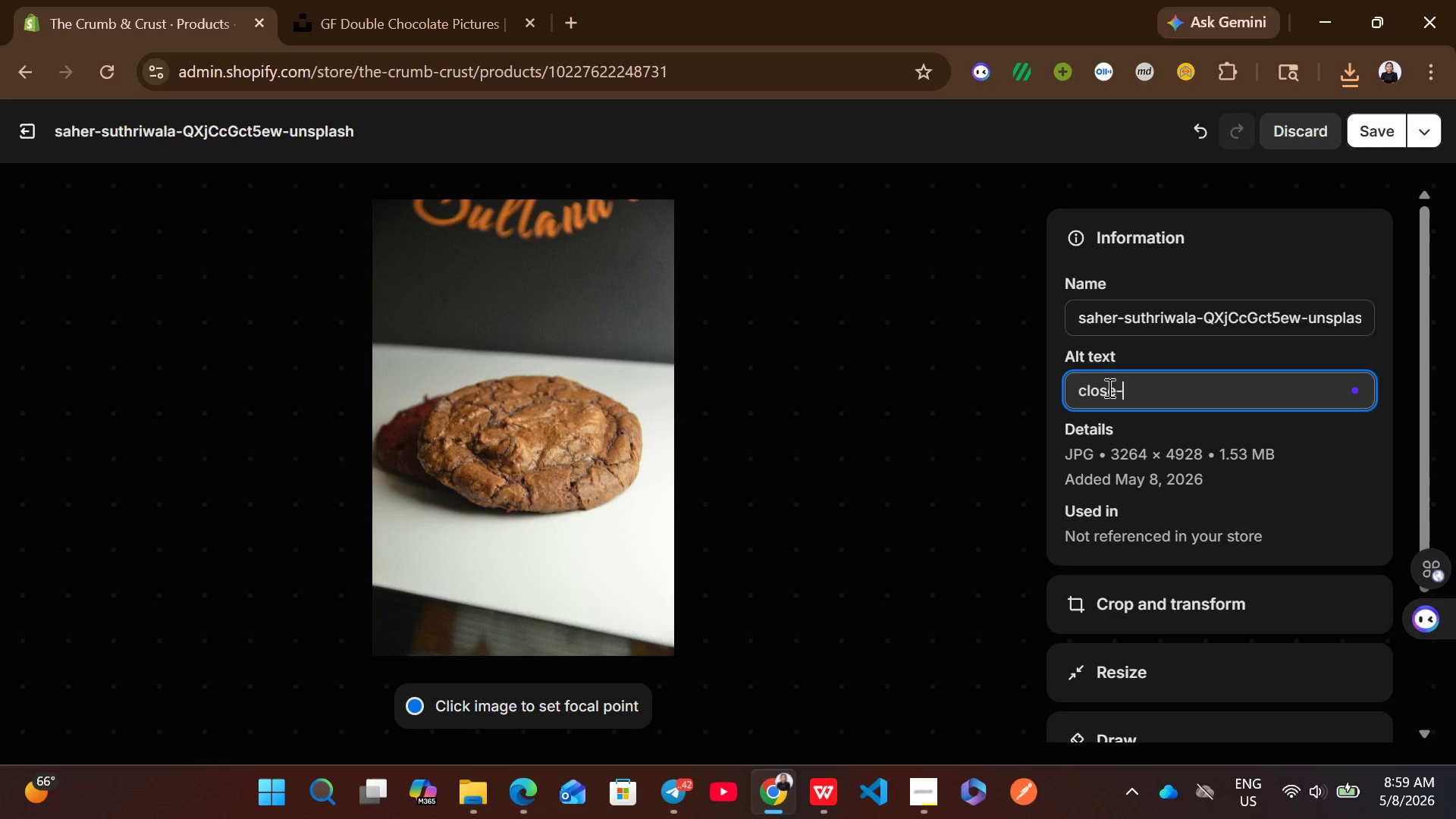 
type(up of a fresh GF Double Chocolate cookie from the Crus)
key(Backspace)
type(mb & Crust speciality bakery.)
 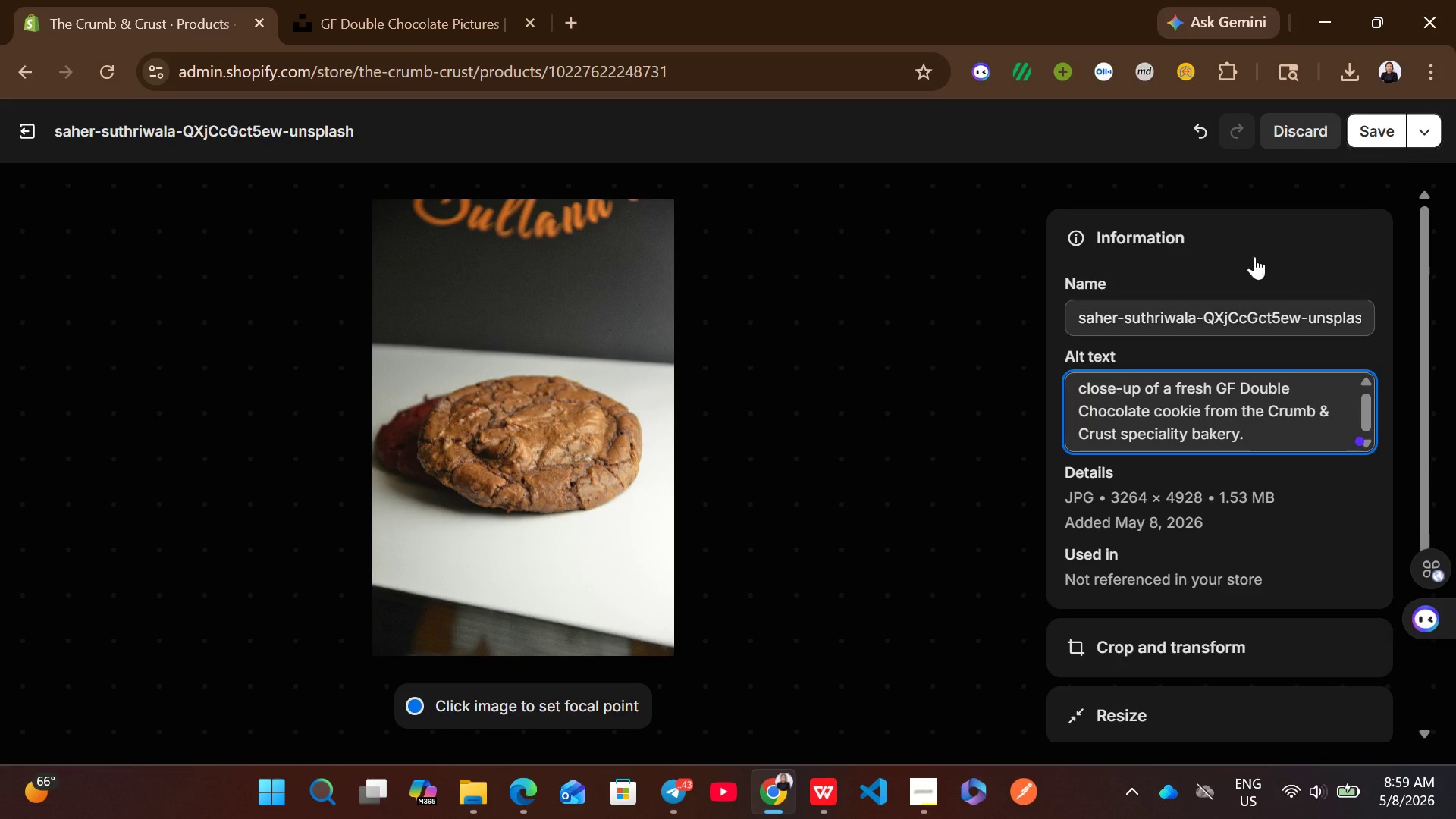 
left_click([1366, 150])
 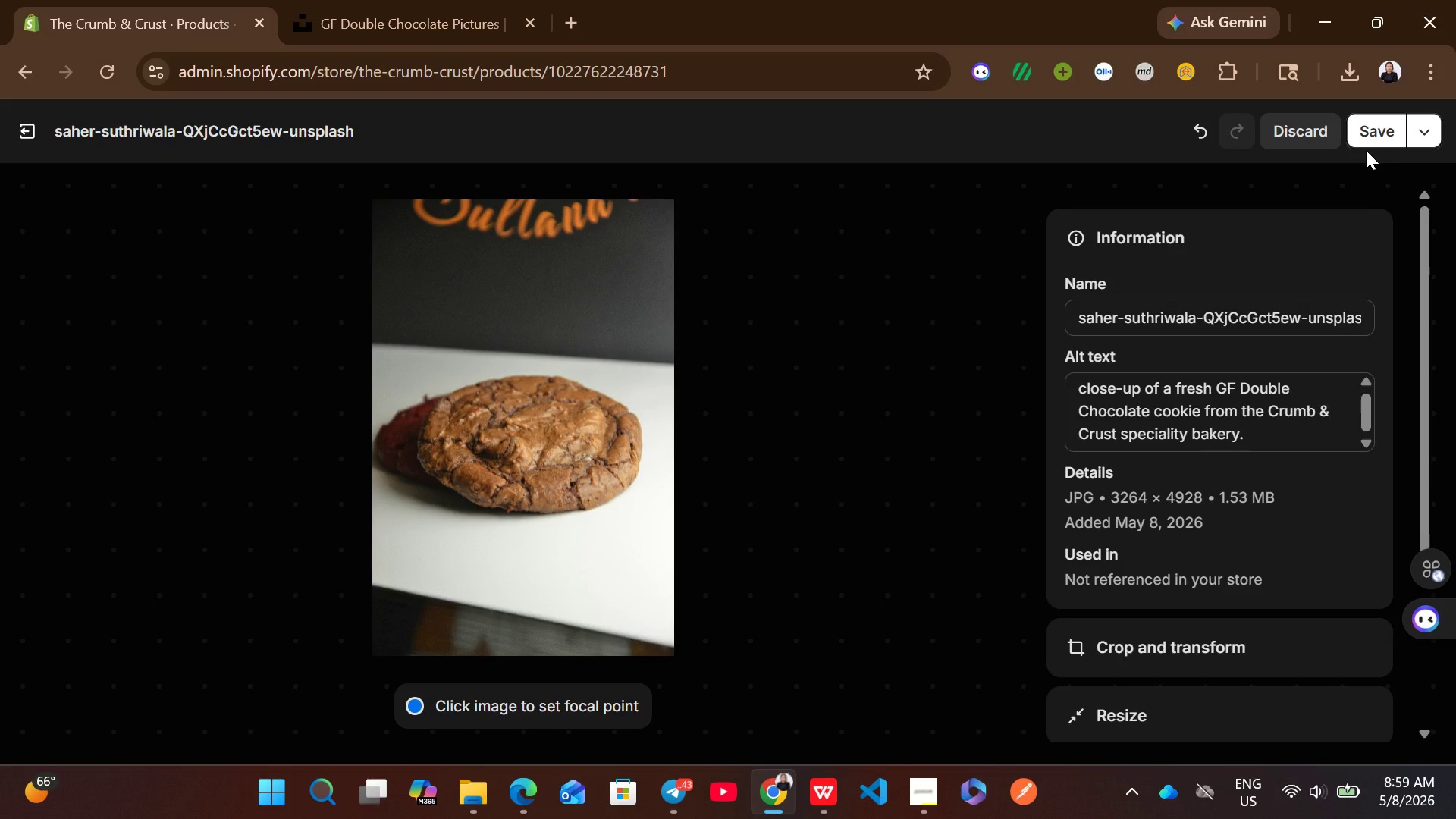 
left_click_drag(start_coordinate=[1366, 150], to_coordinate=[1367, 122])
 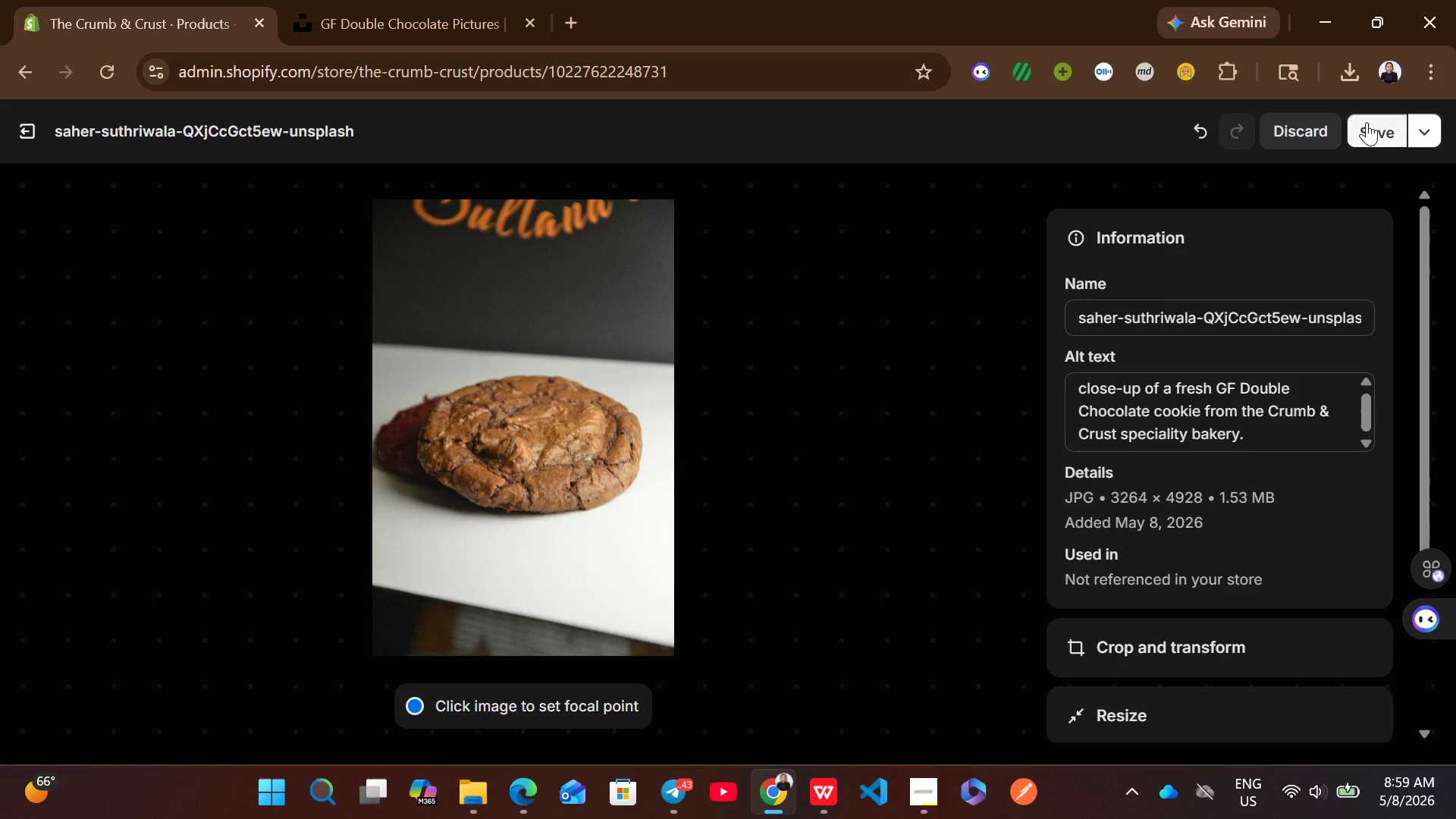 
left_click([1367, 122])
 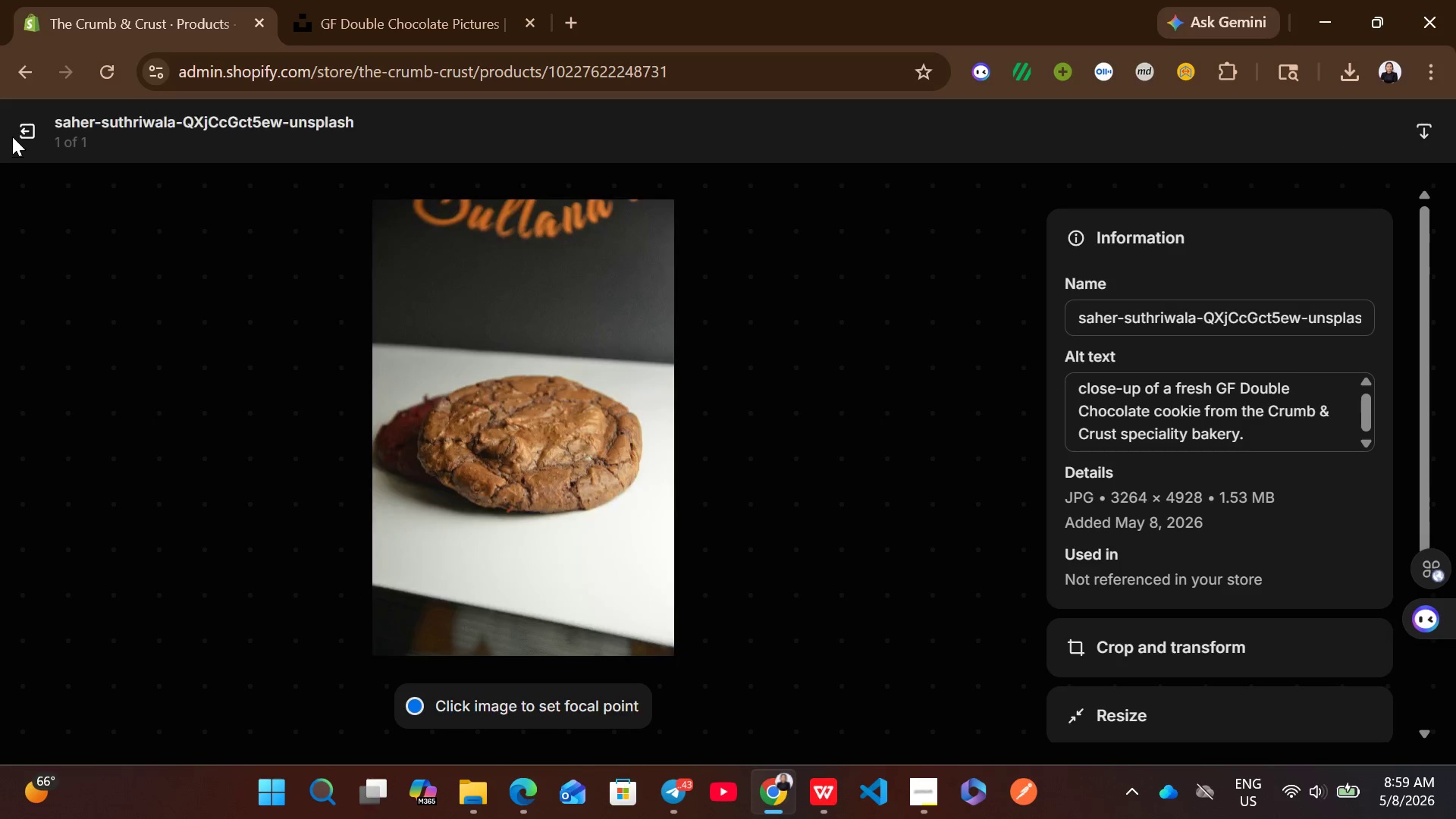 
left_click([33, 130])
 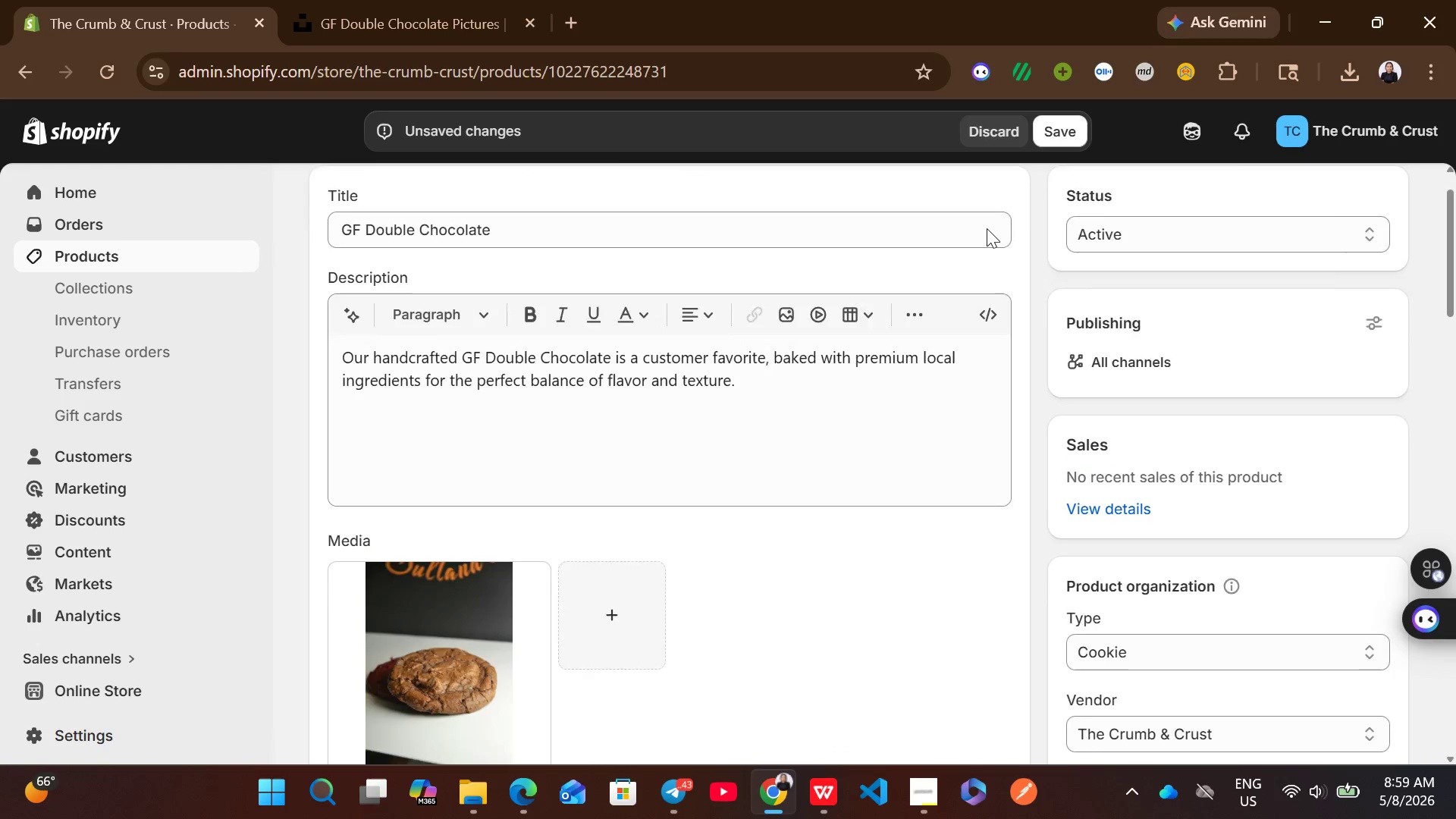 
left_click([1064, 121])
 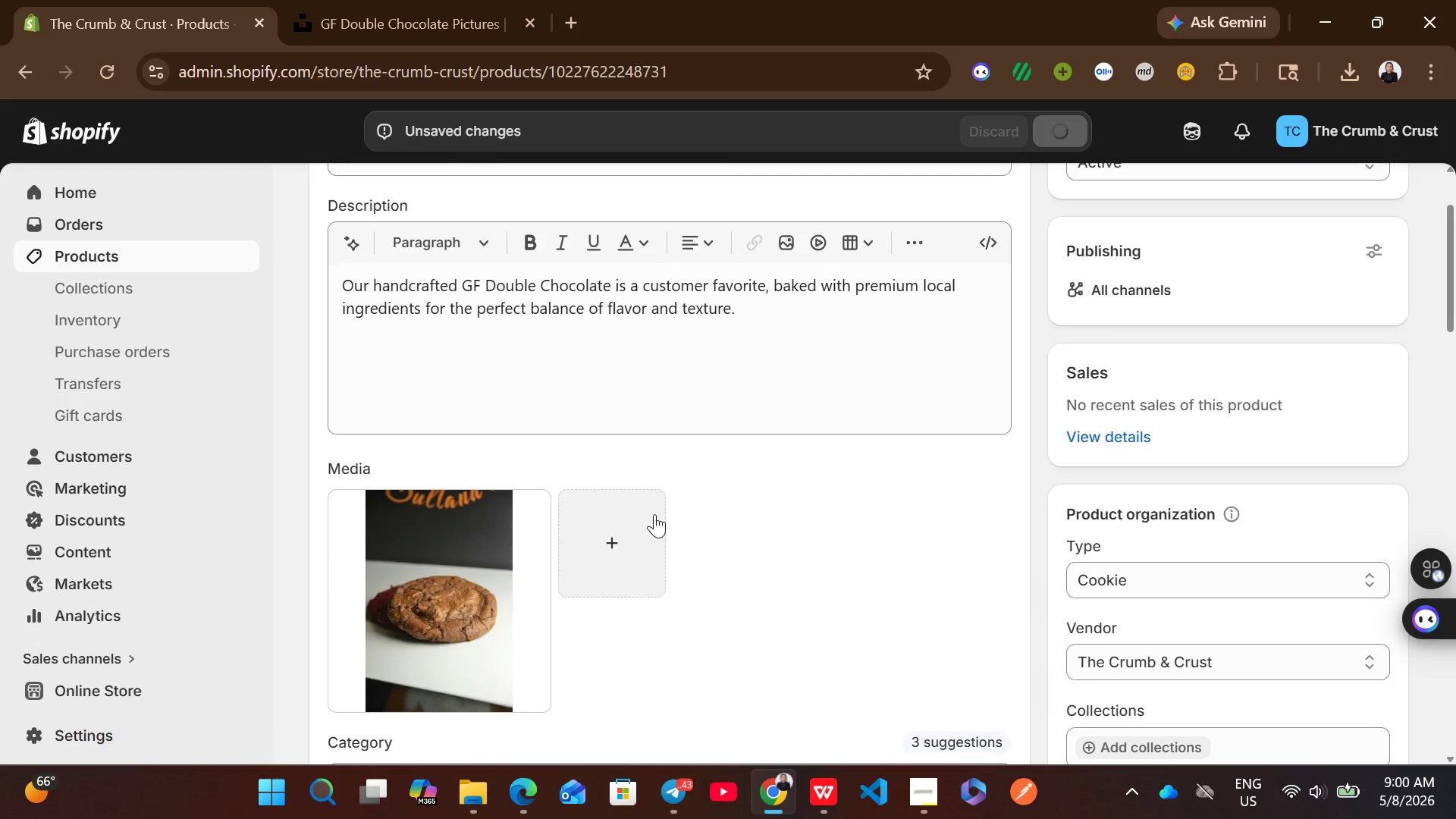 
wait(9.36)
 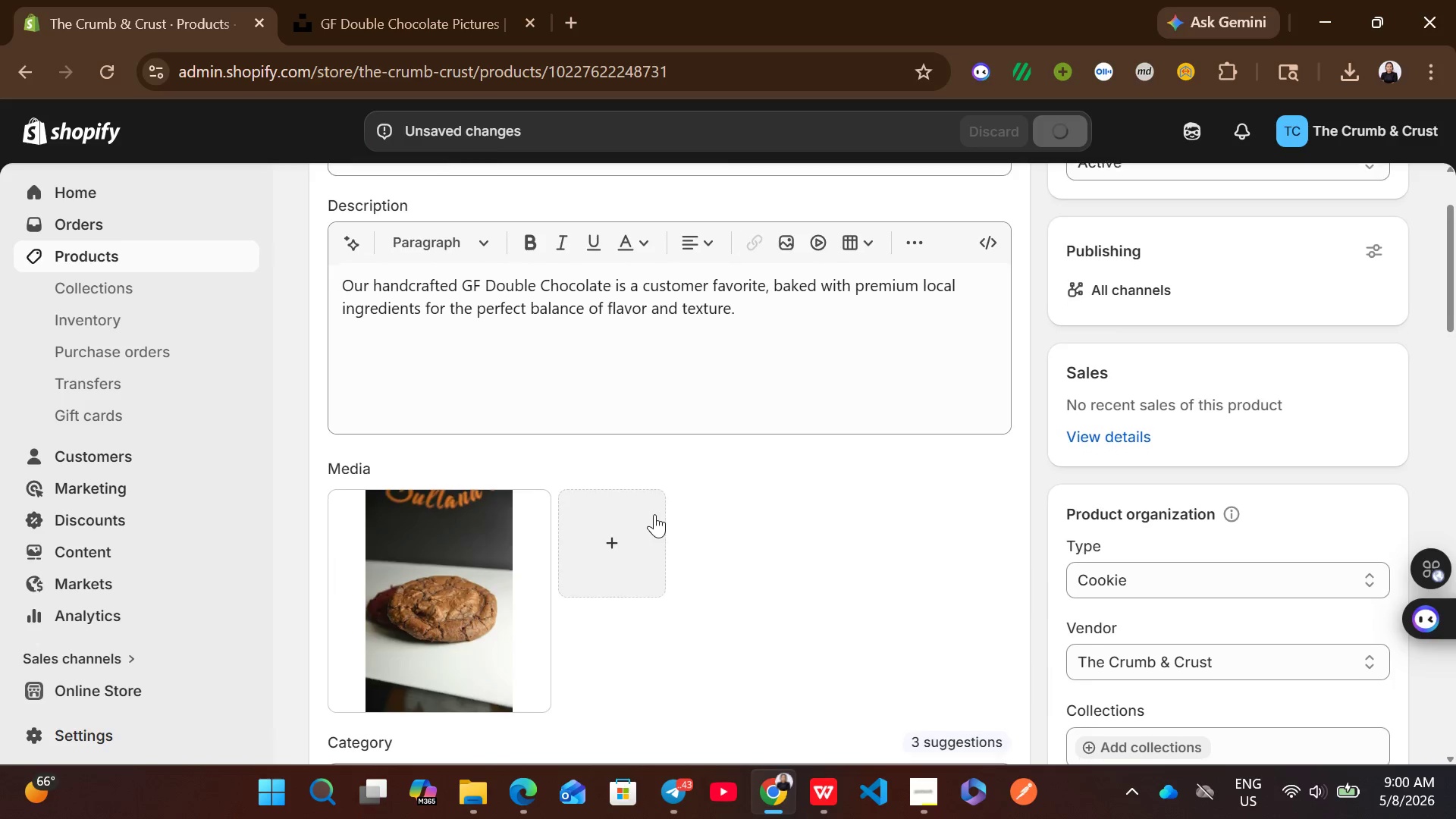 
left_click([340, 191])
 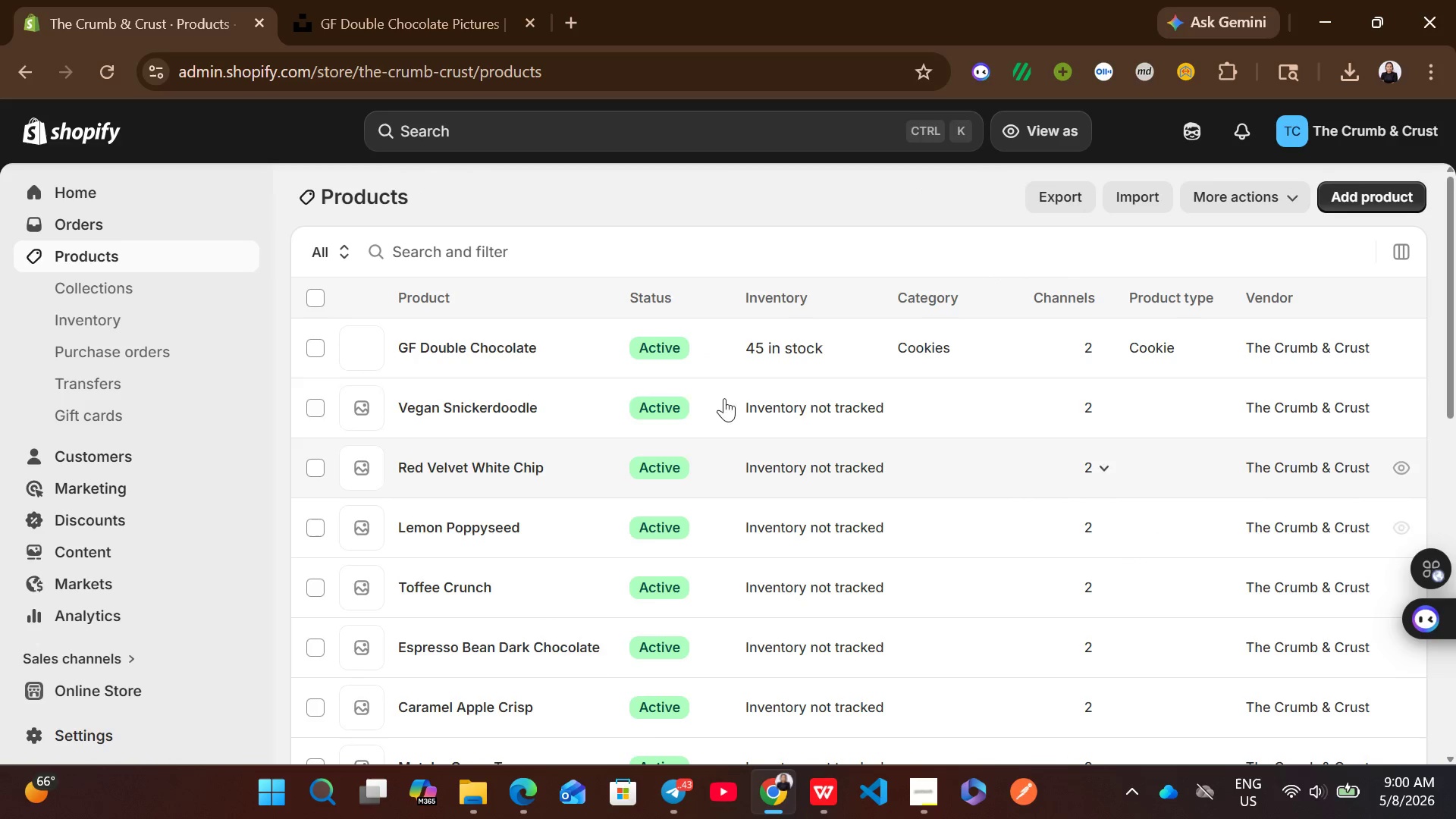 
left_click([984, 422])
 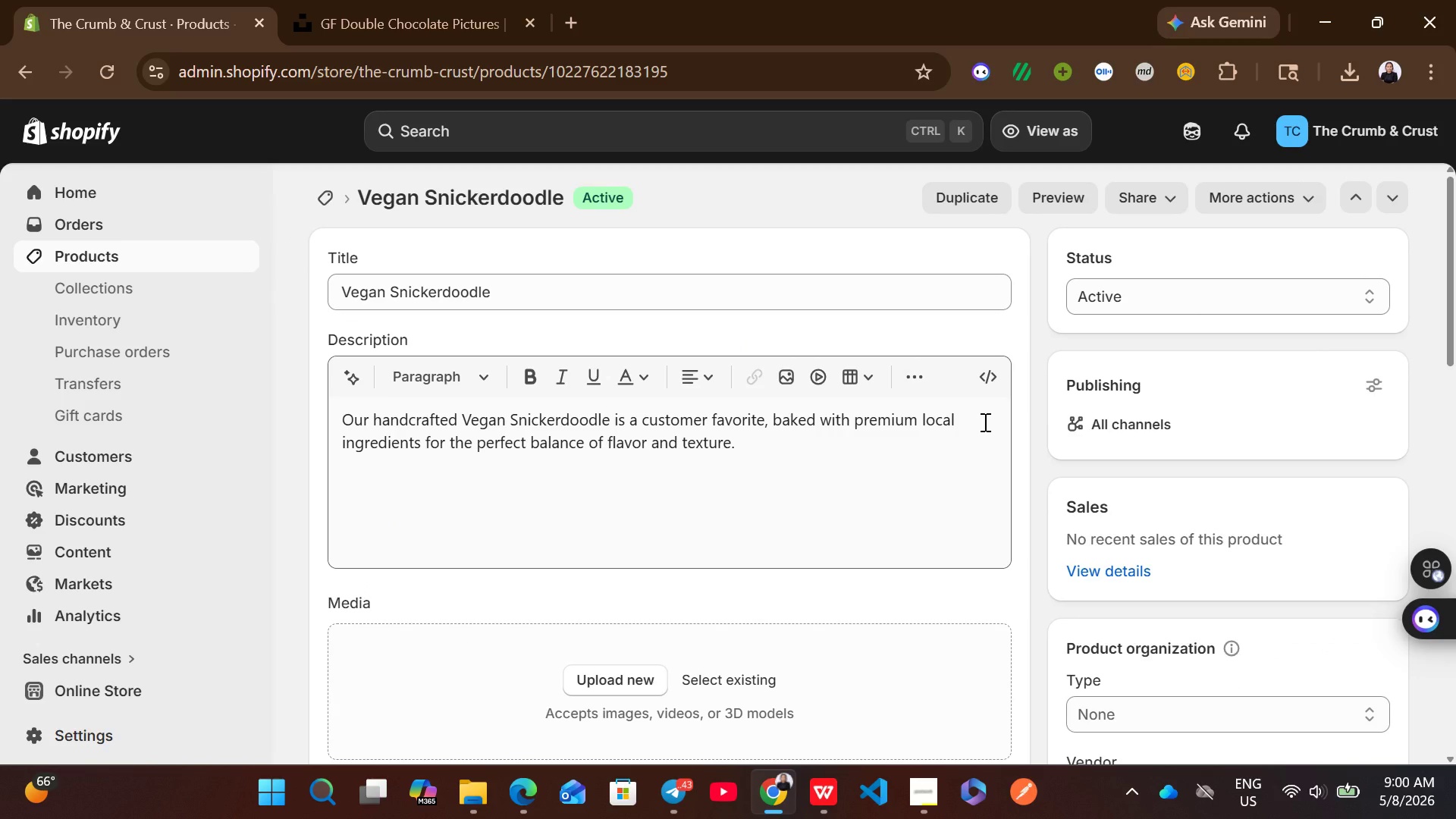 
wait(9.81)
 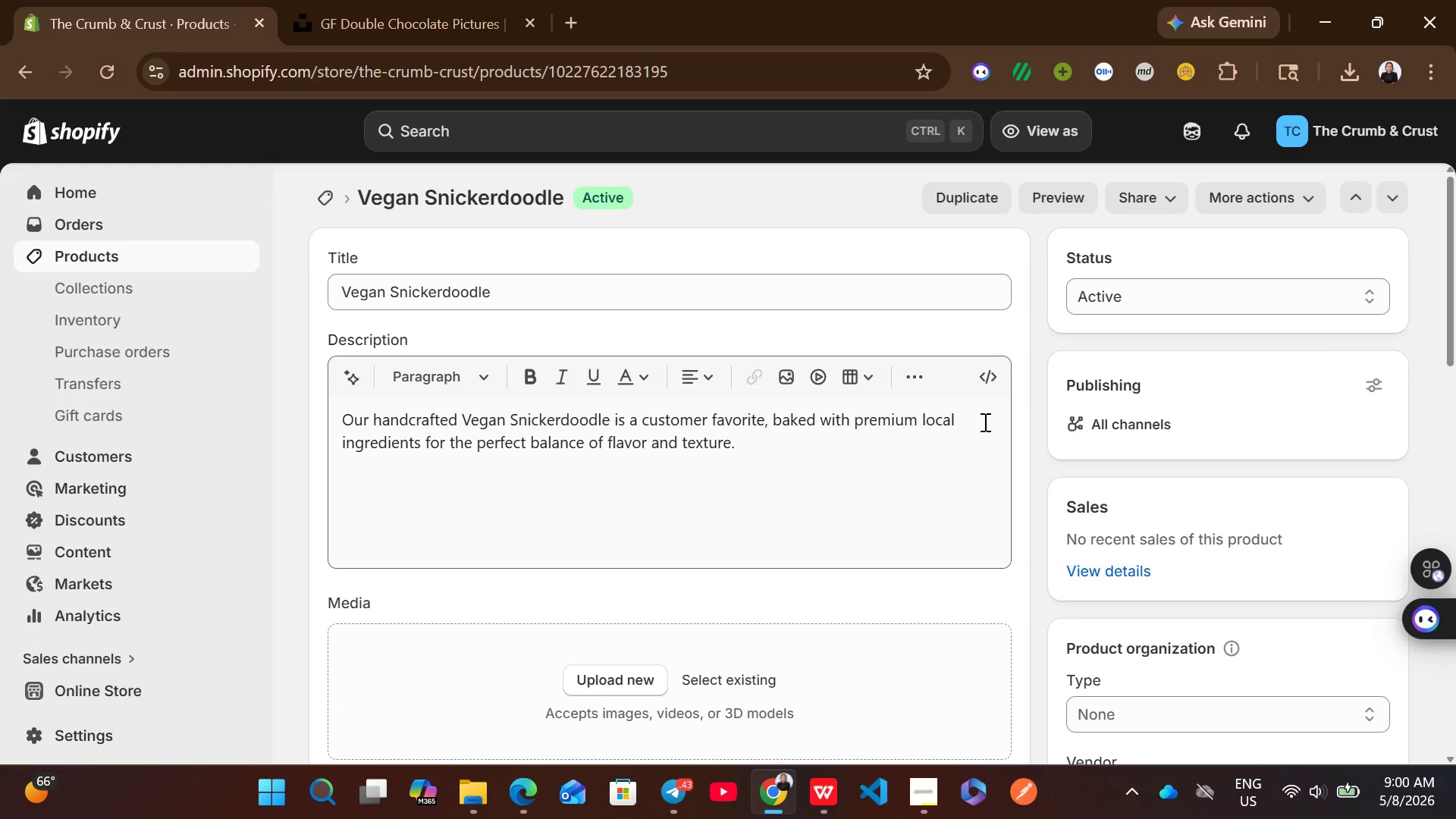 
left_click([983, 469])
 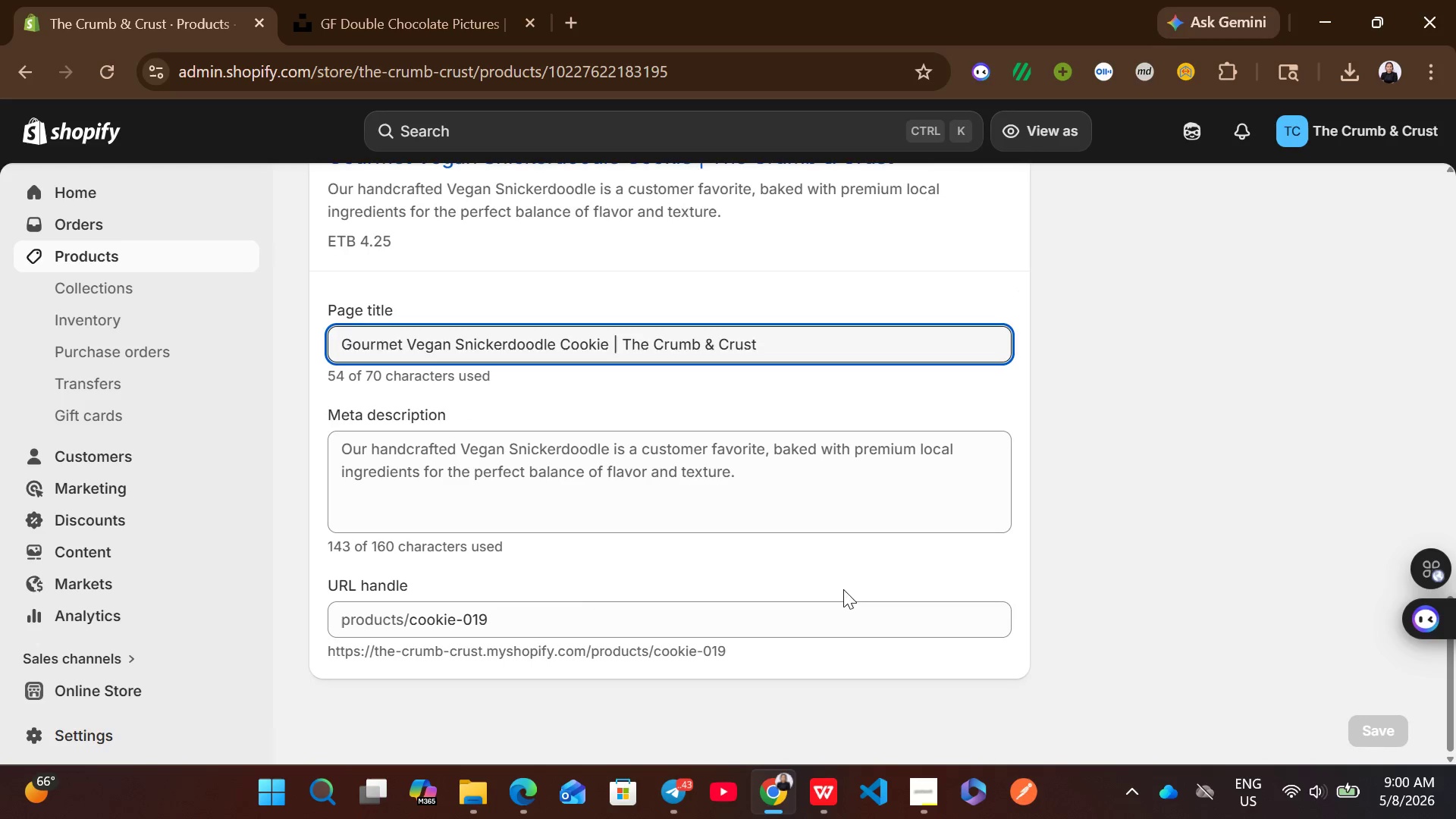 
left_click([746, 479])
 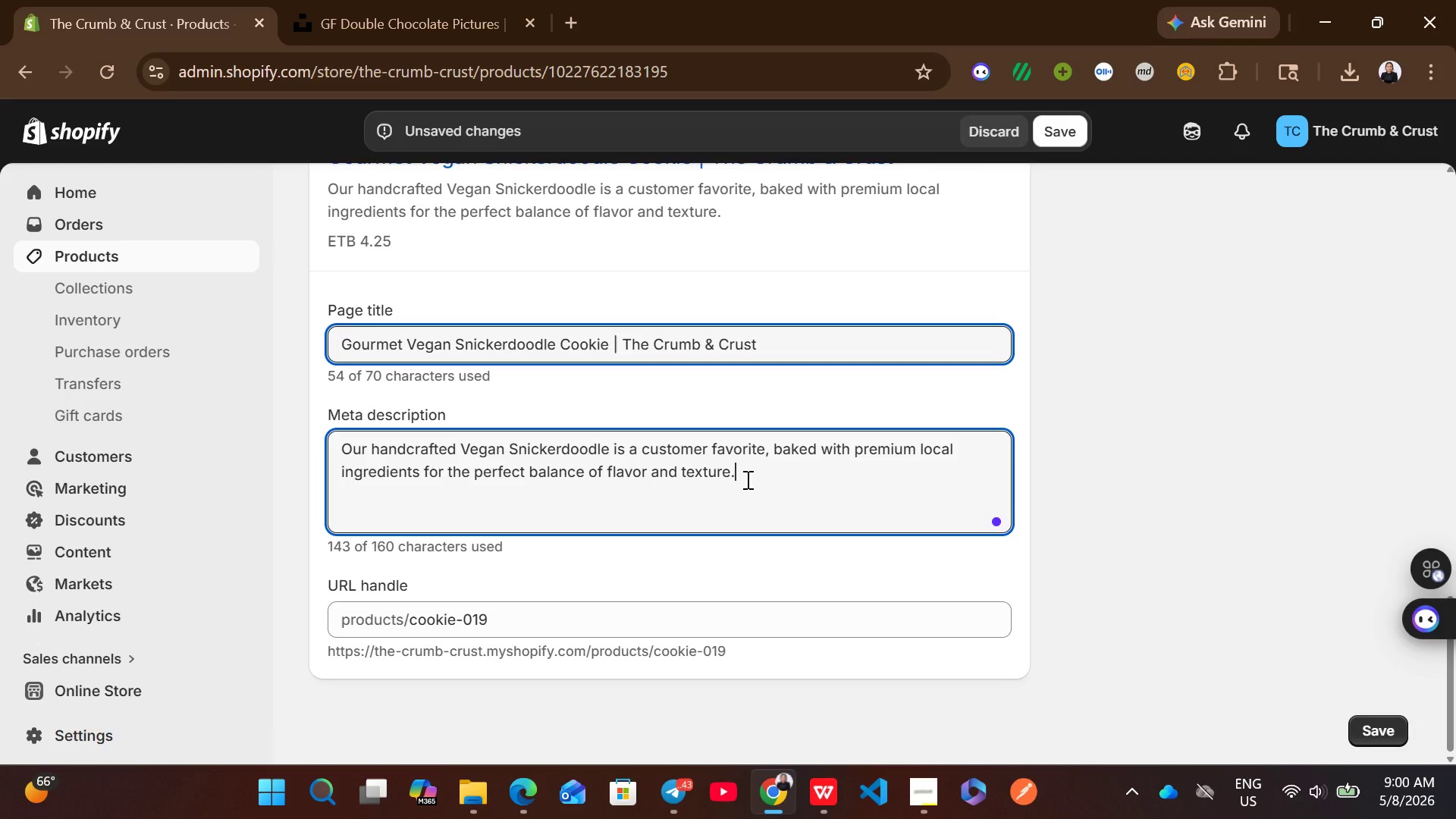 
wait(6.16)
 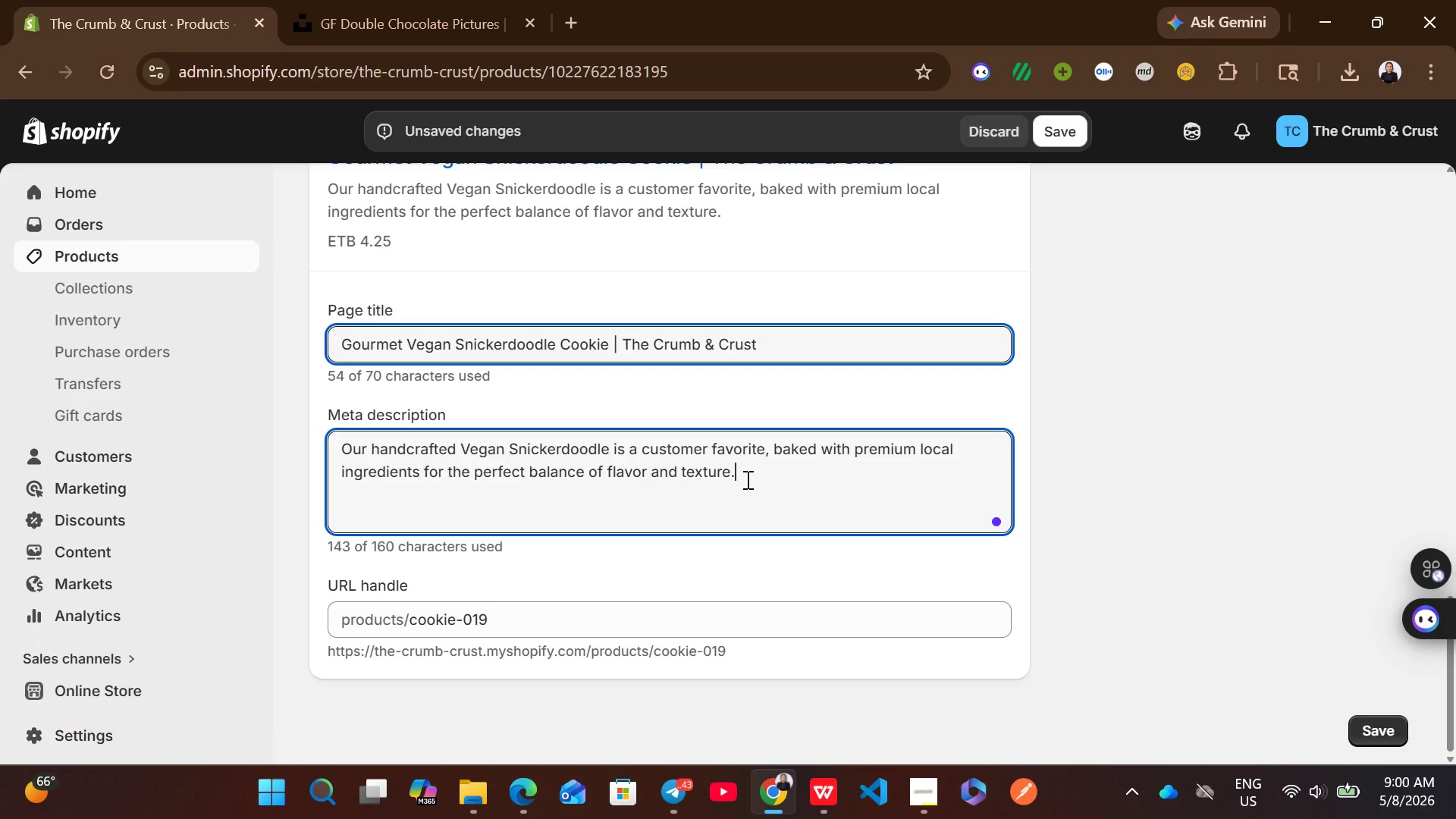 
key(Control+ControlLeft)
 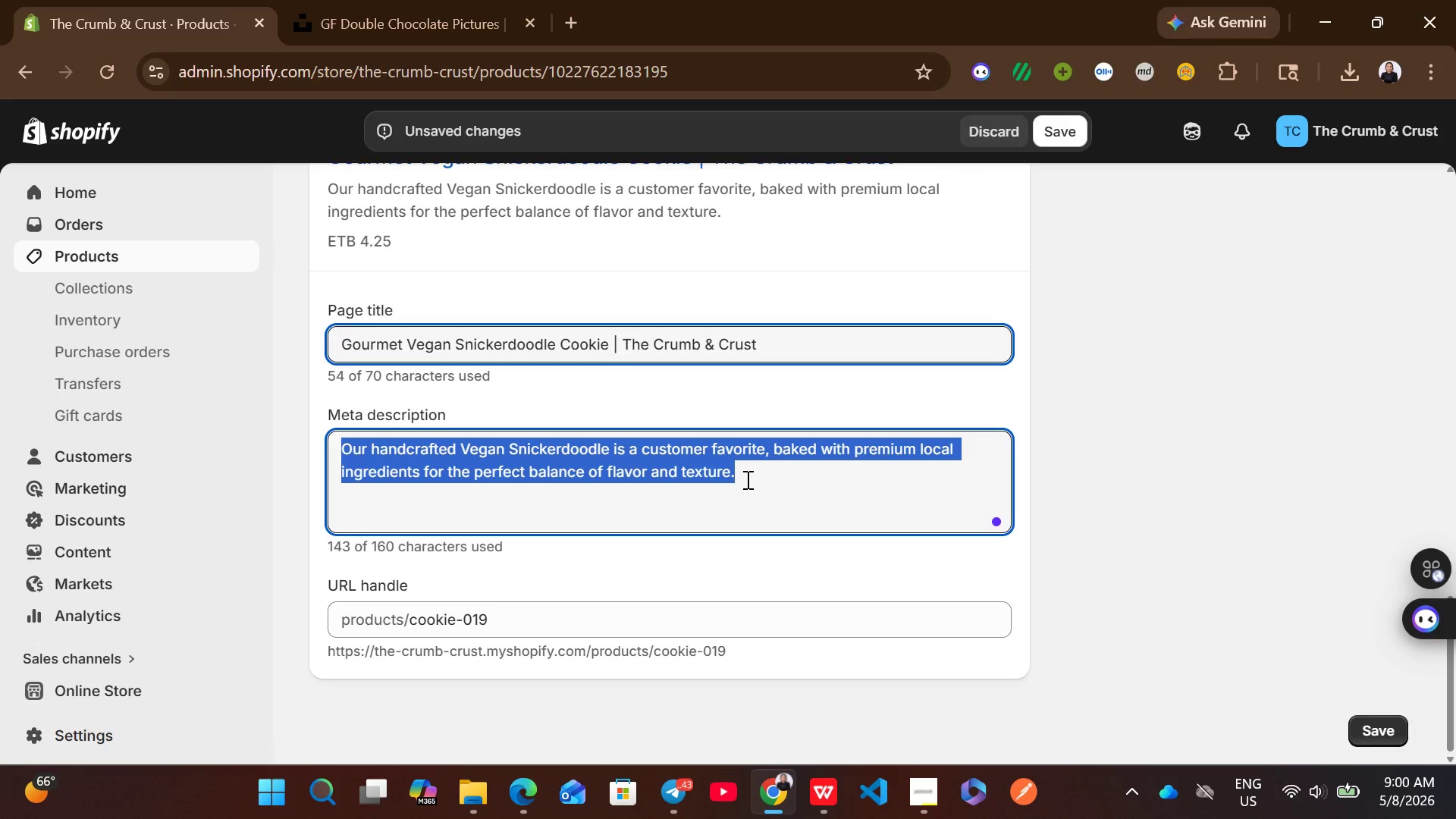 
key(Control+A)
 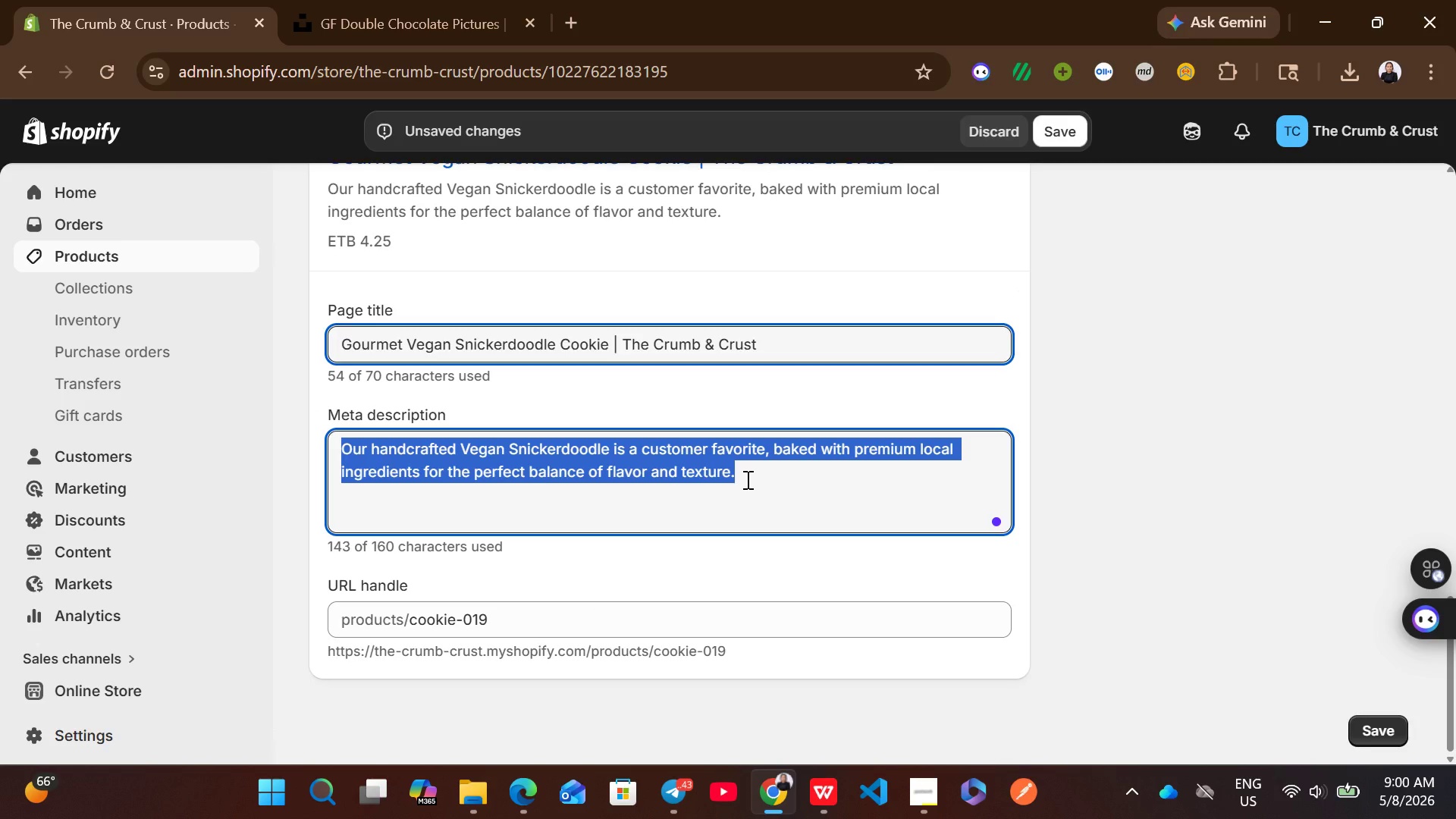 
type(Treat your self to handcrafted vegan snickerdoodle cookie. Baked fresh wi)
key(Backspace)
key(Backspace)
type(daily with )
 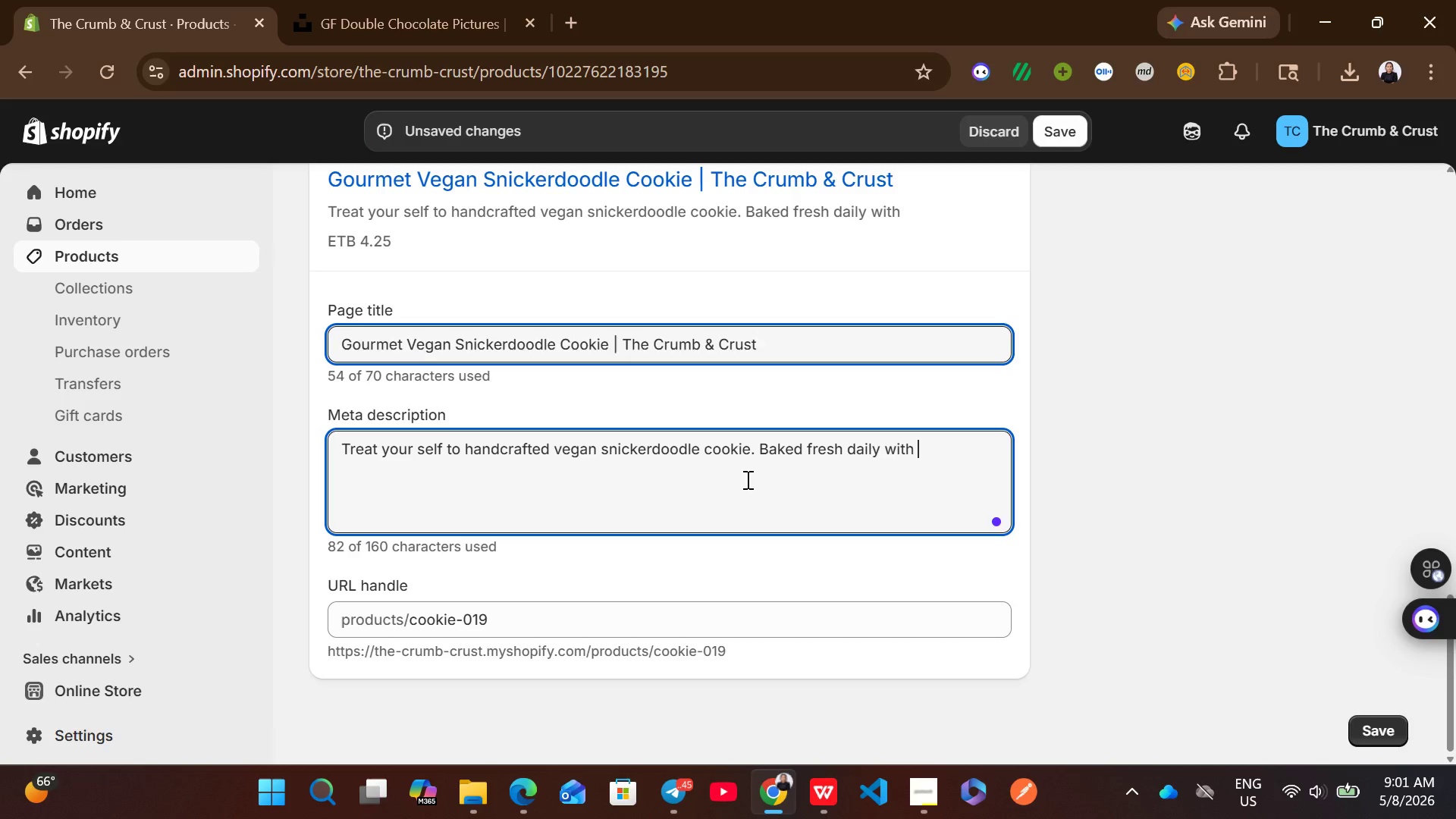 
type(premium ingredients at Crumb 7 Crust bakery.)
 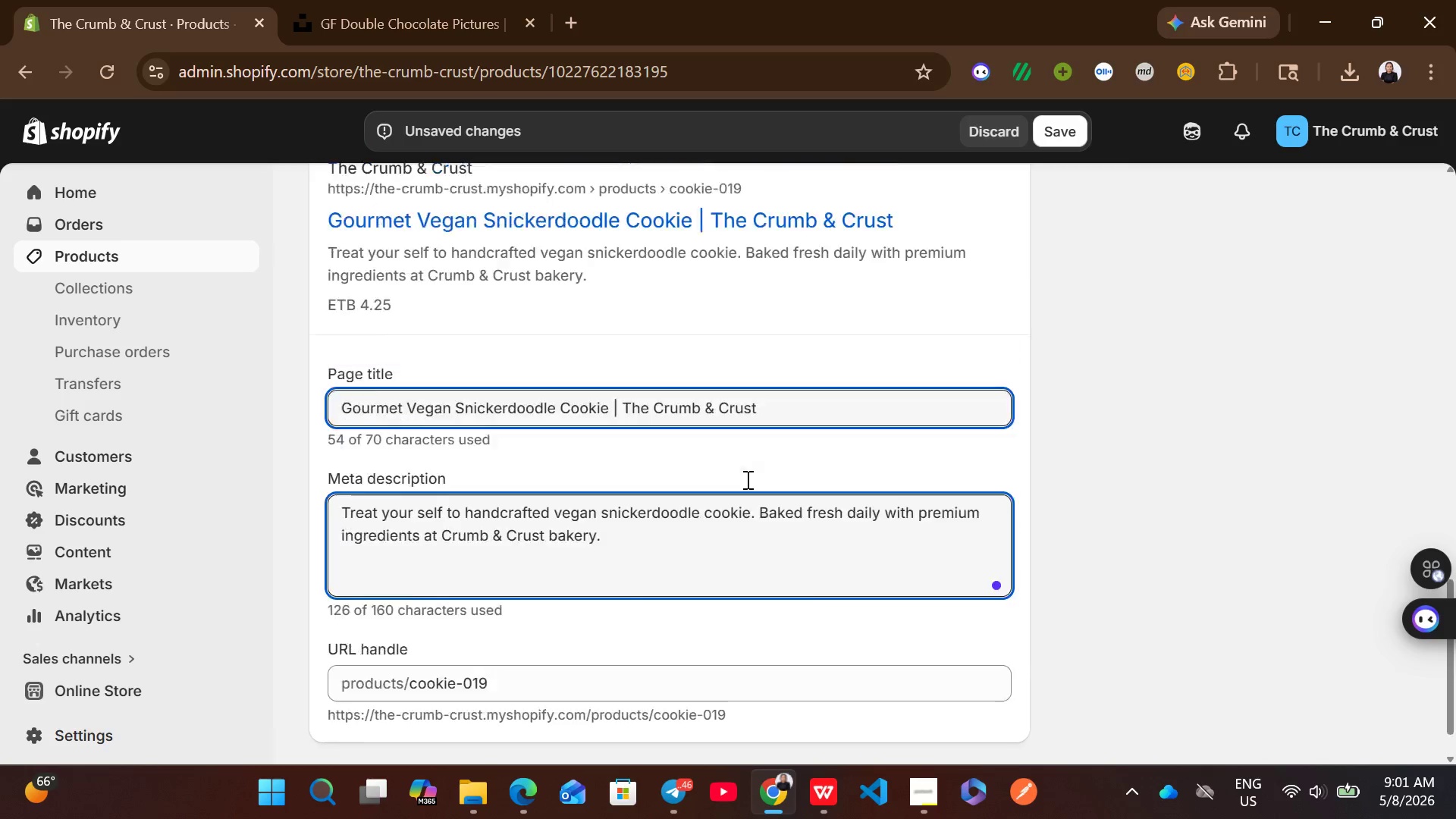 
left_click([869, 661])
 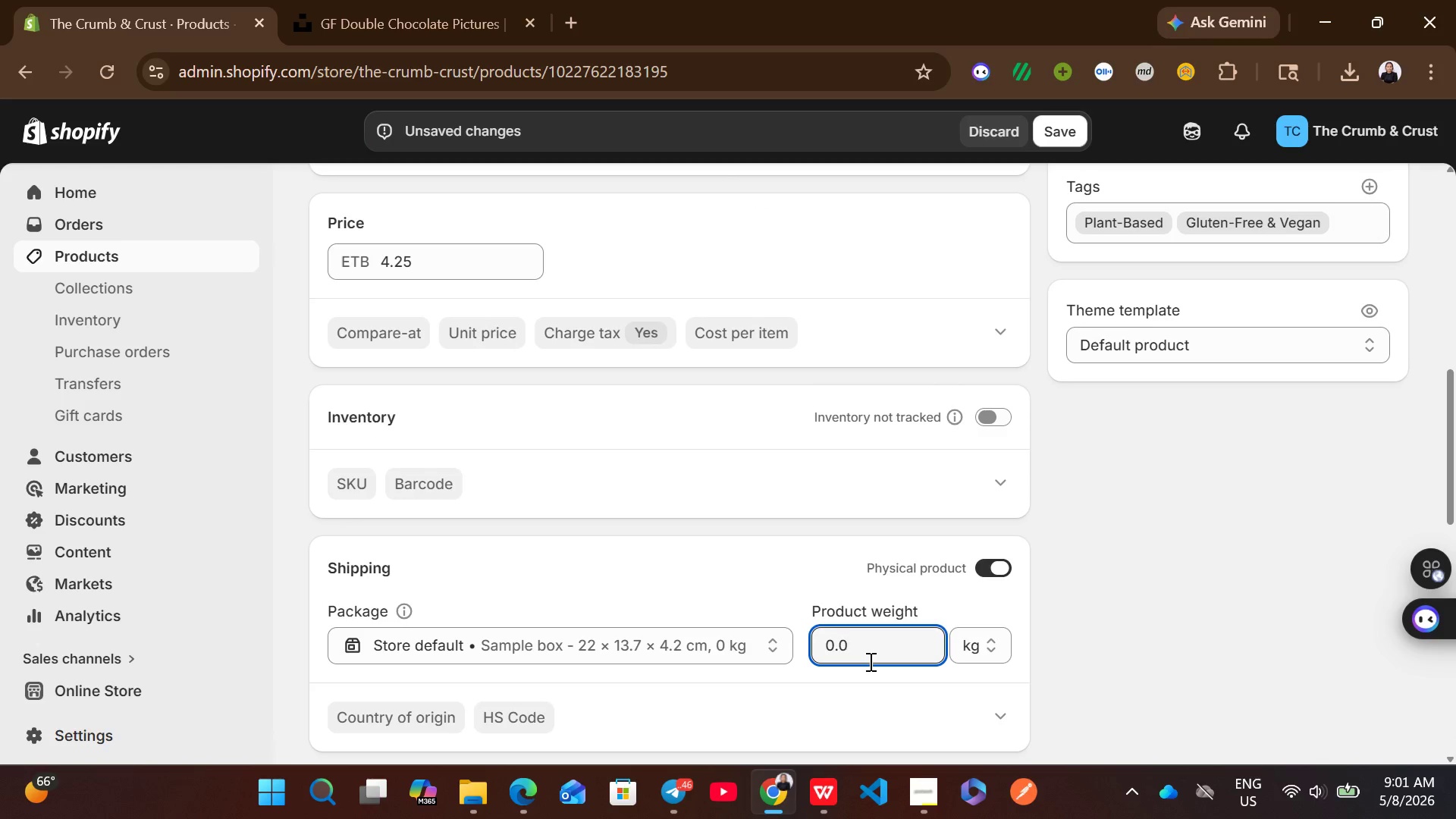 
key(Control+A)
 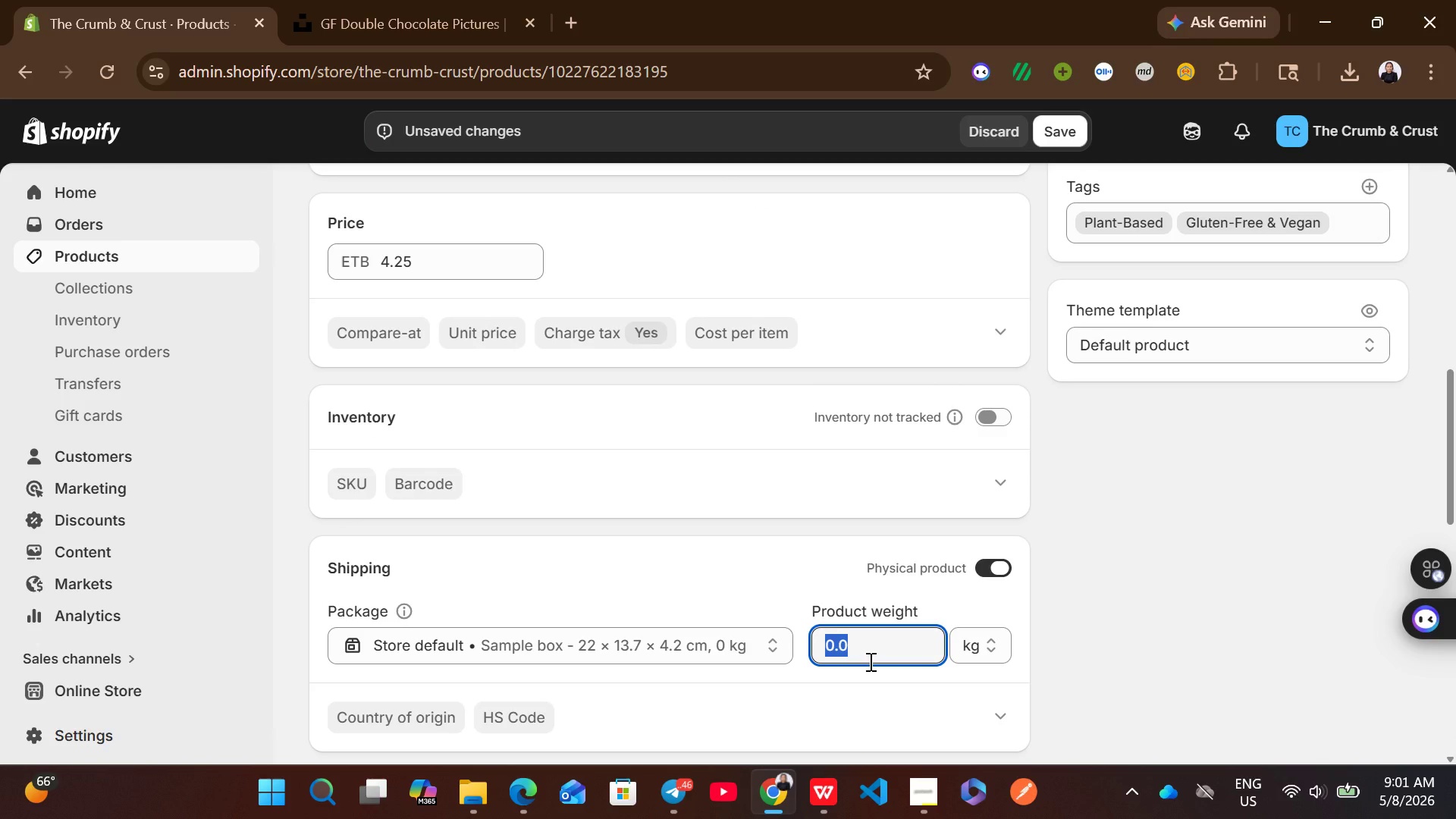 
type(10)
 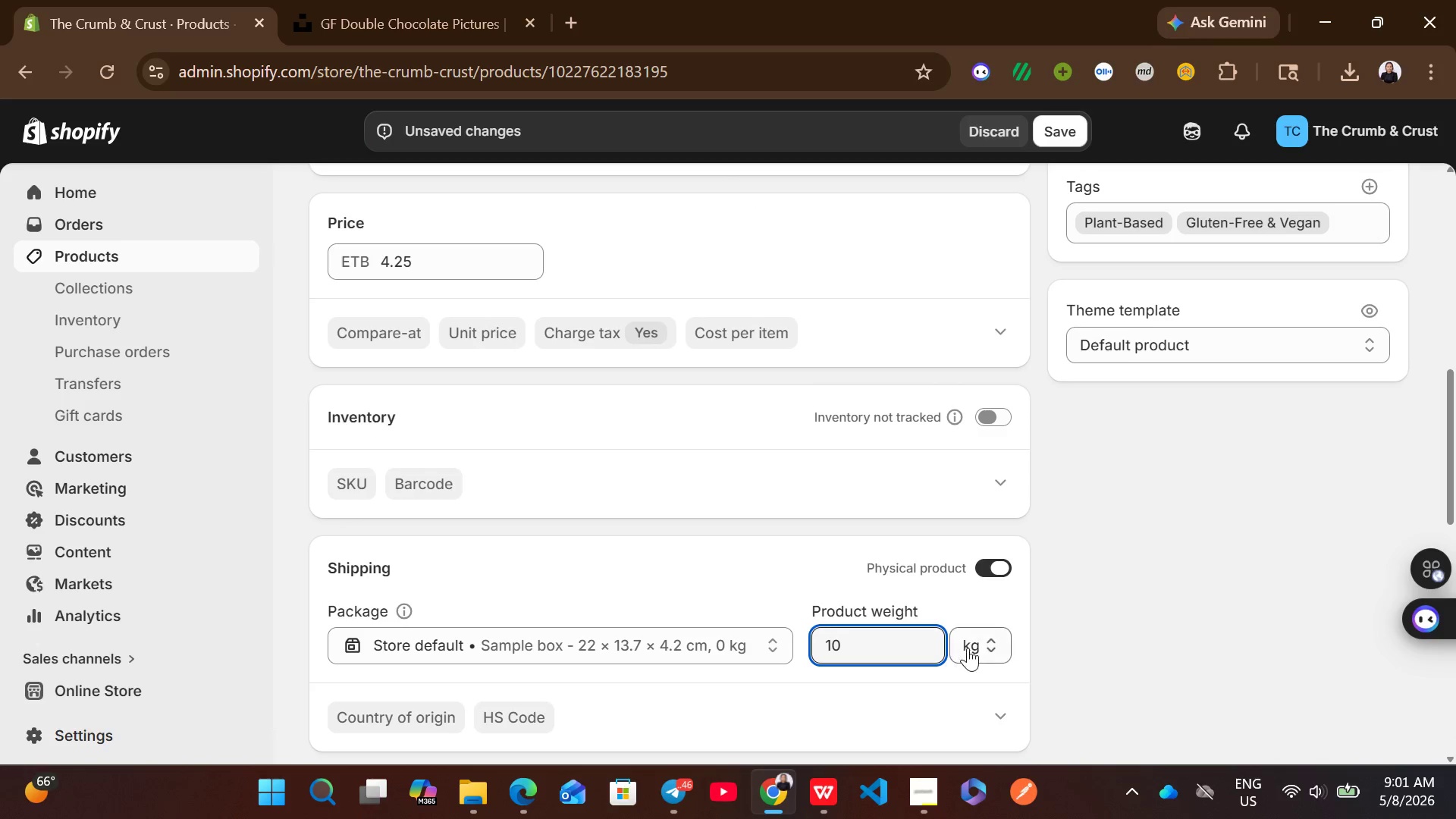 
left_click([969, 648])
 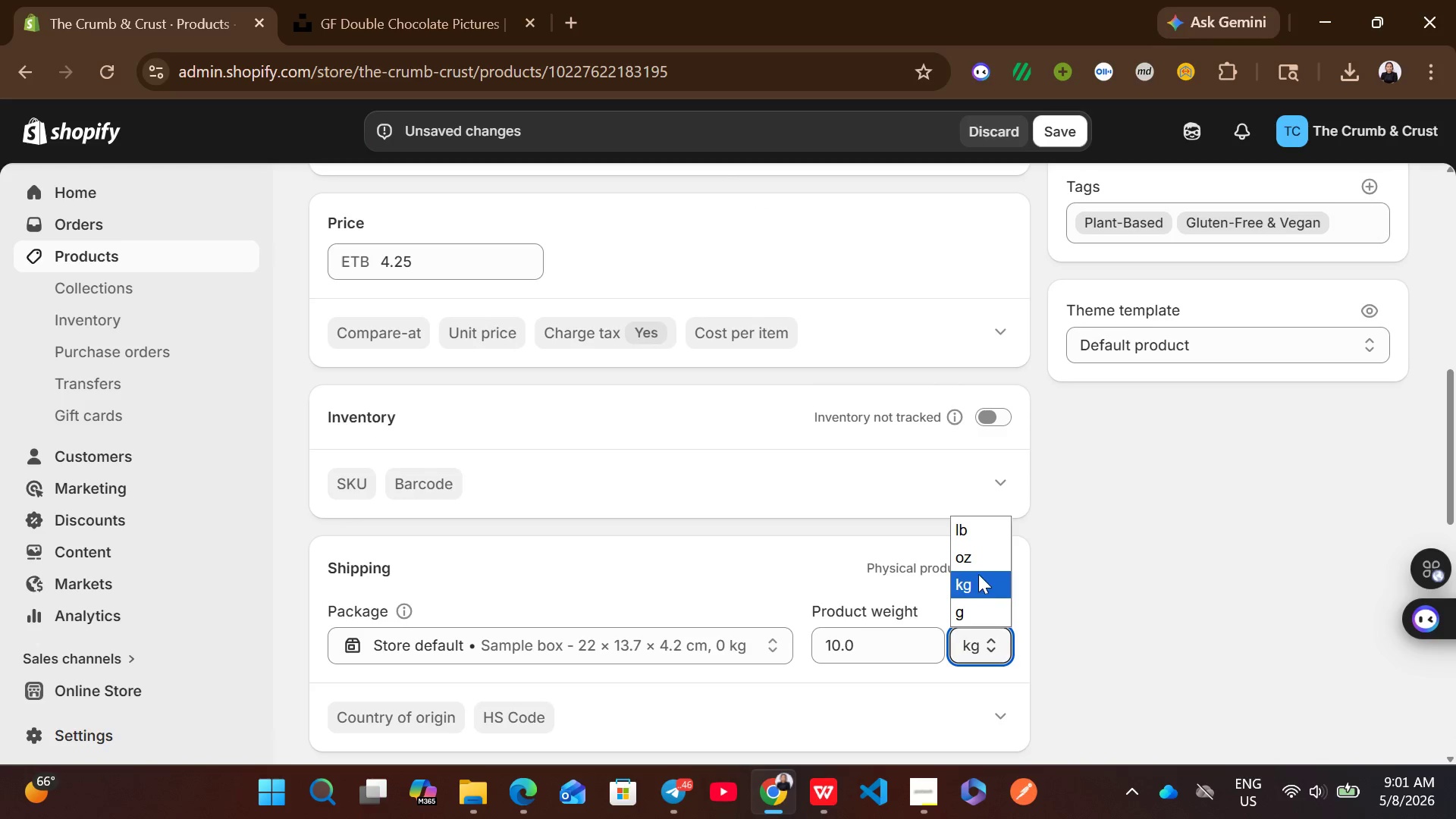 
left_click([978, 570])
 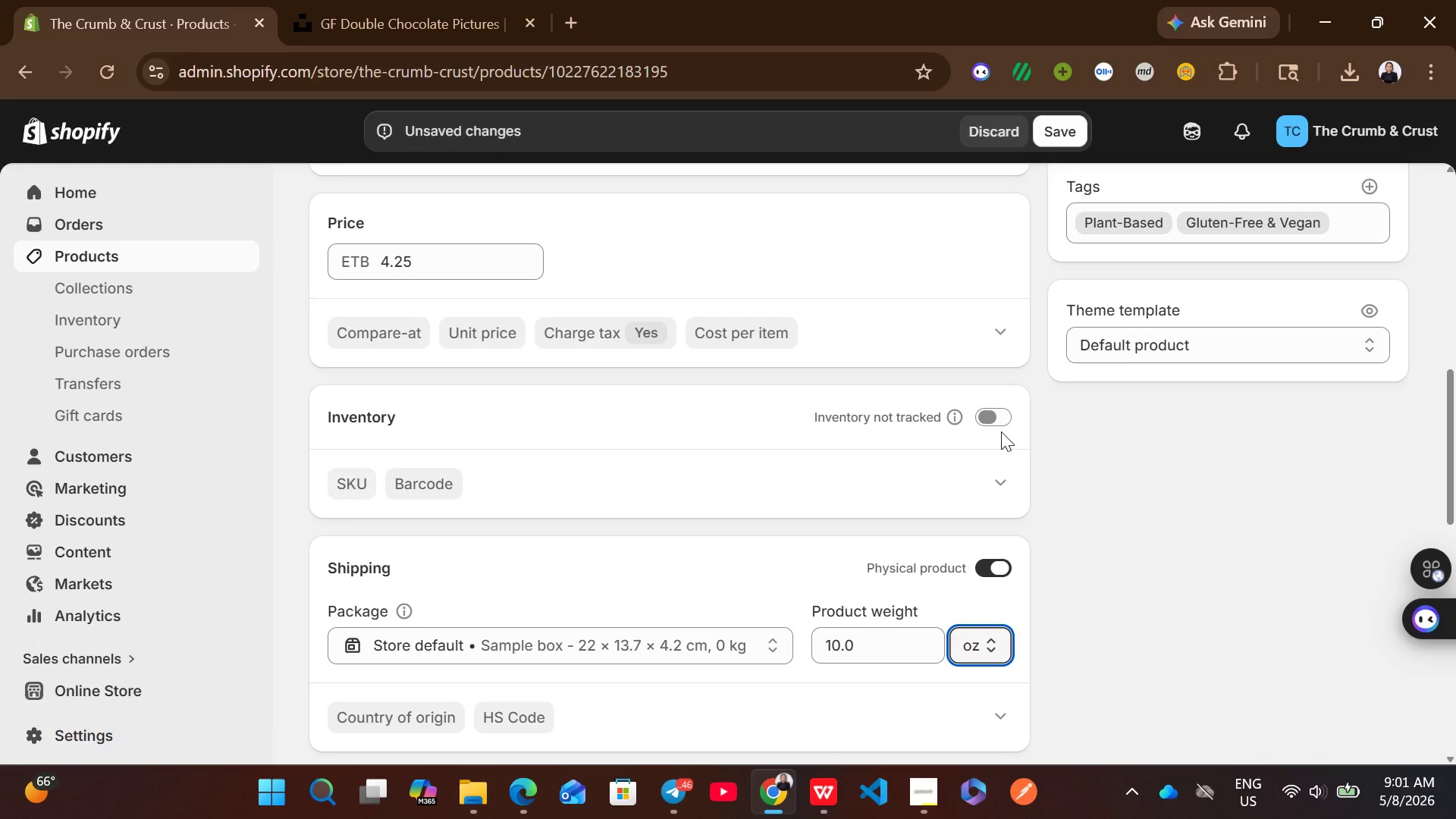 
left_click([993, 425])
 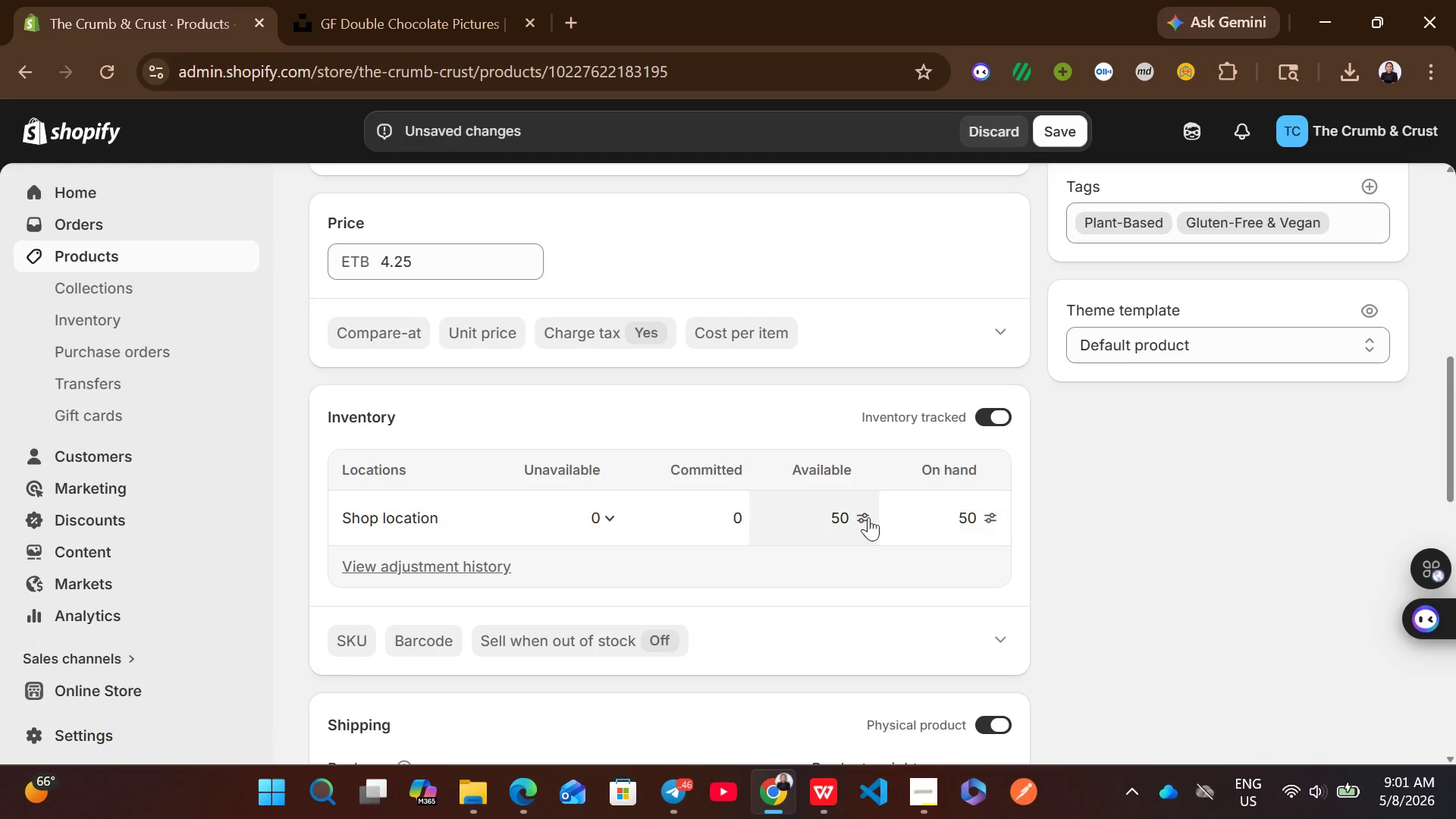 
mouse_move([855, 431])
 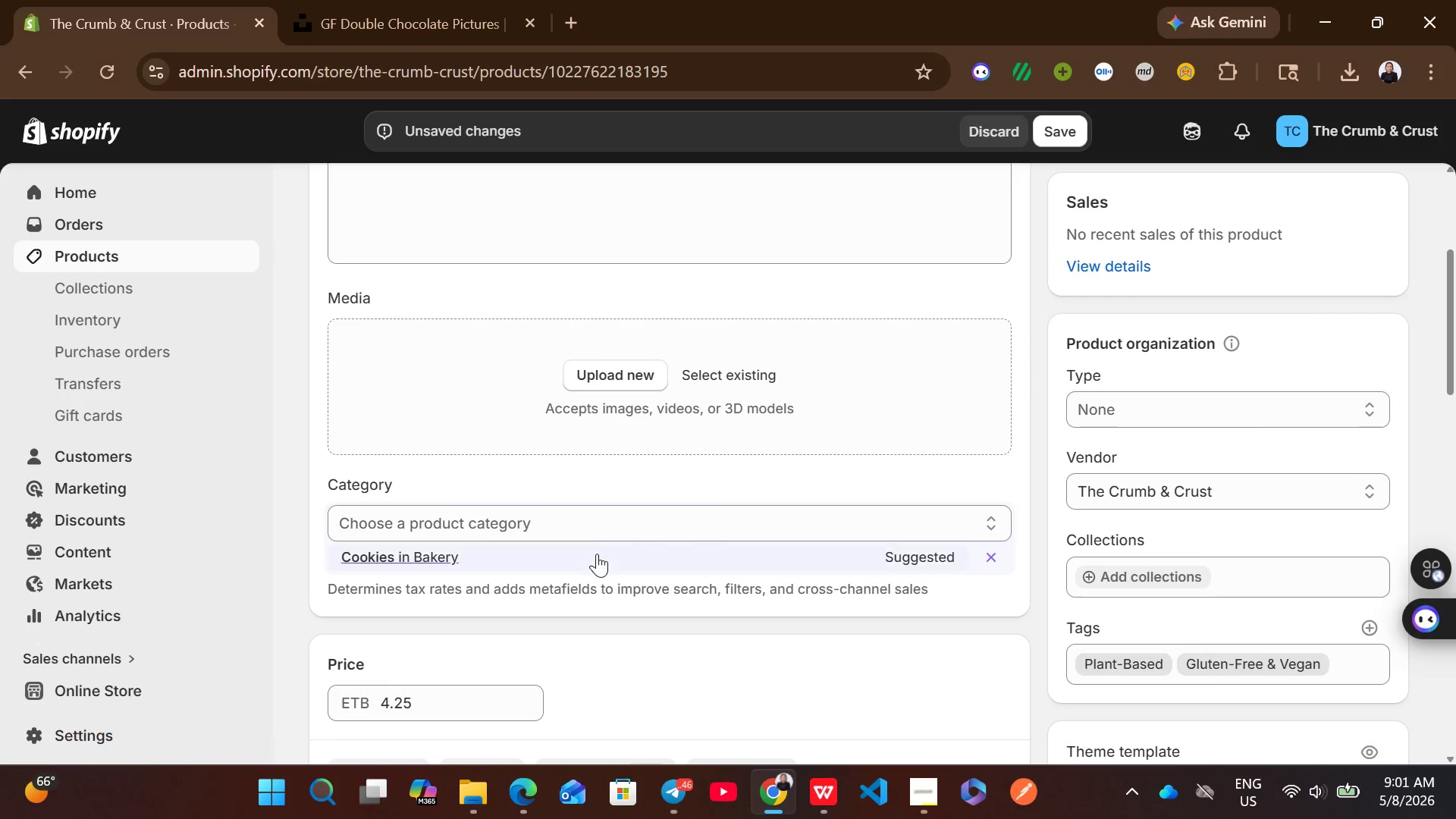 
left_click([597, 554])
 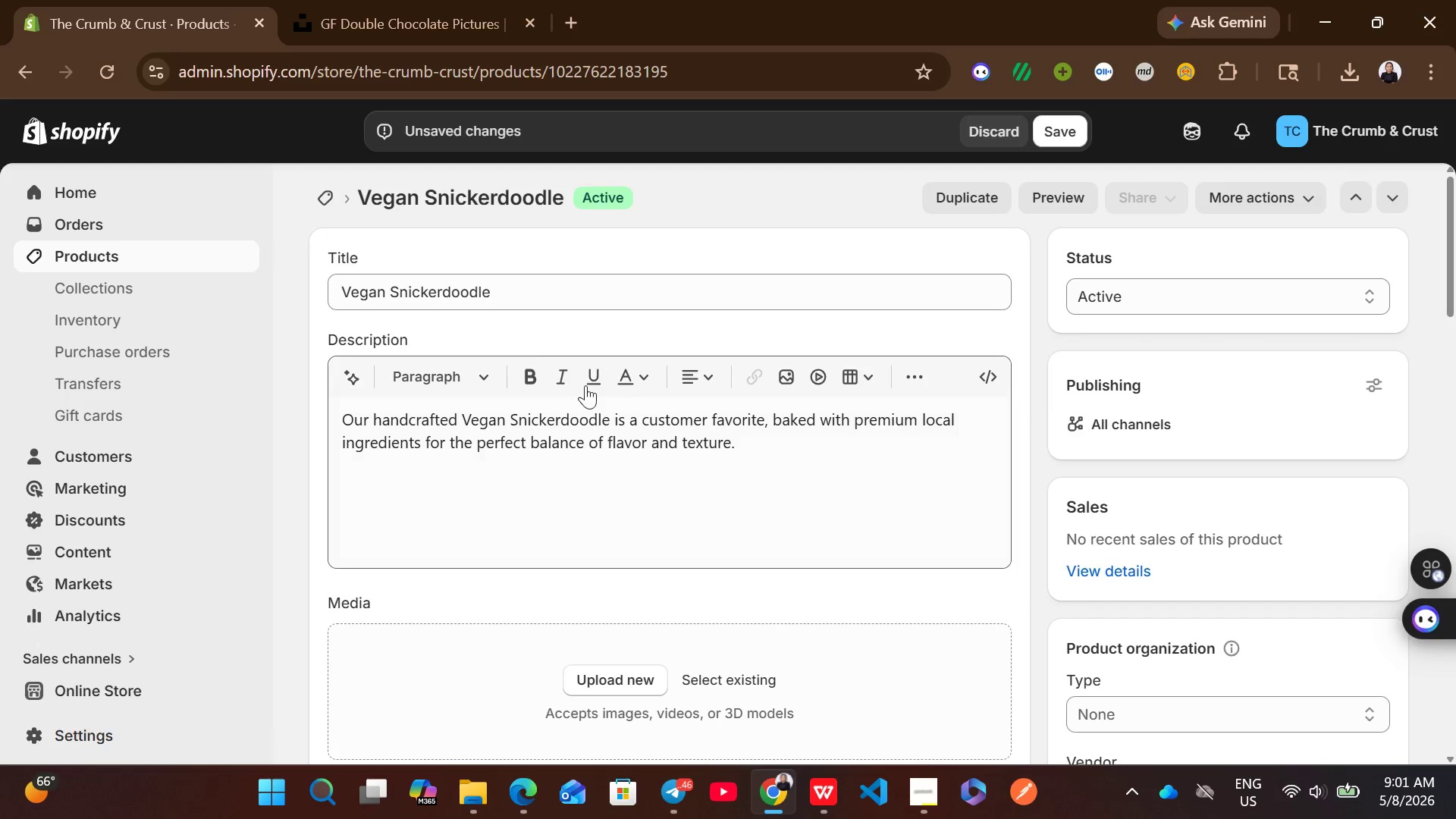 
left_click([504, 293])
 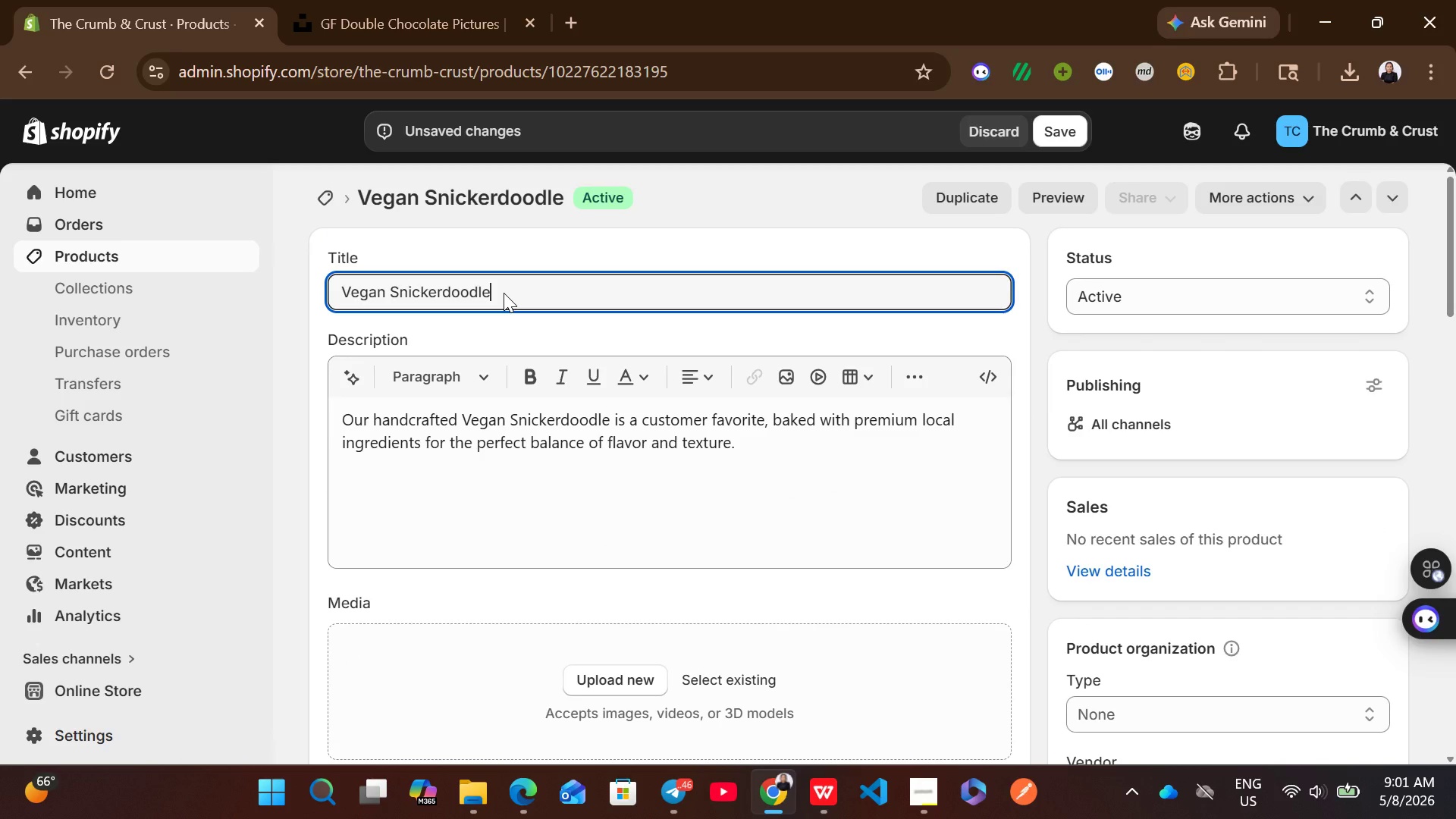 
key(Control+A)
 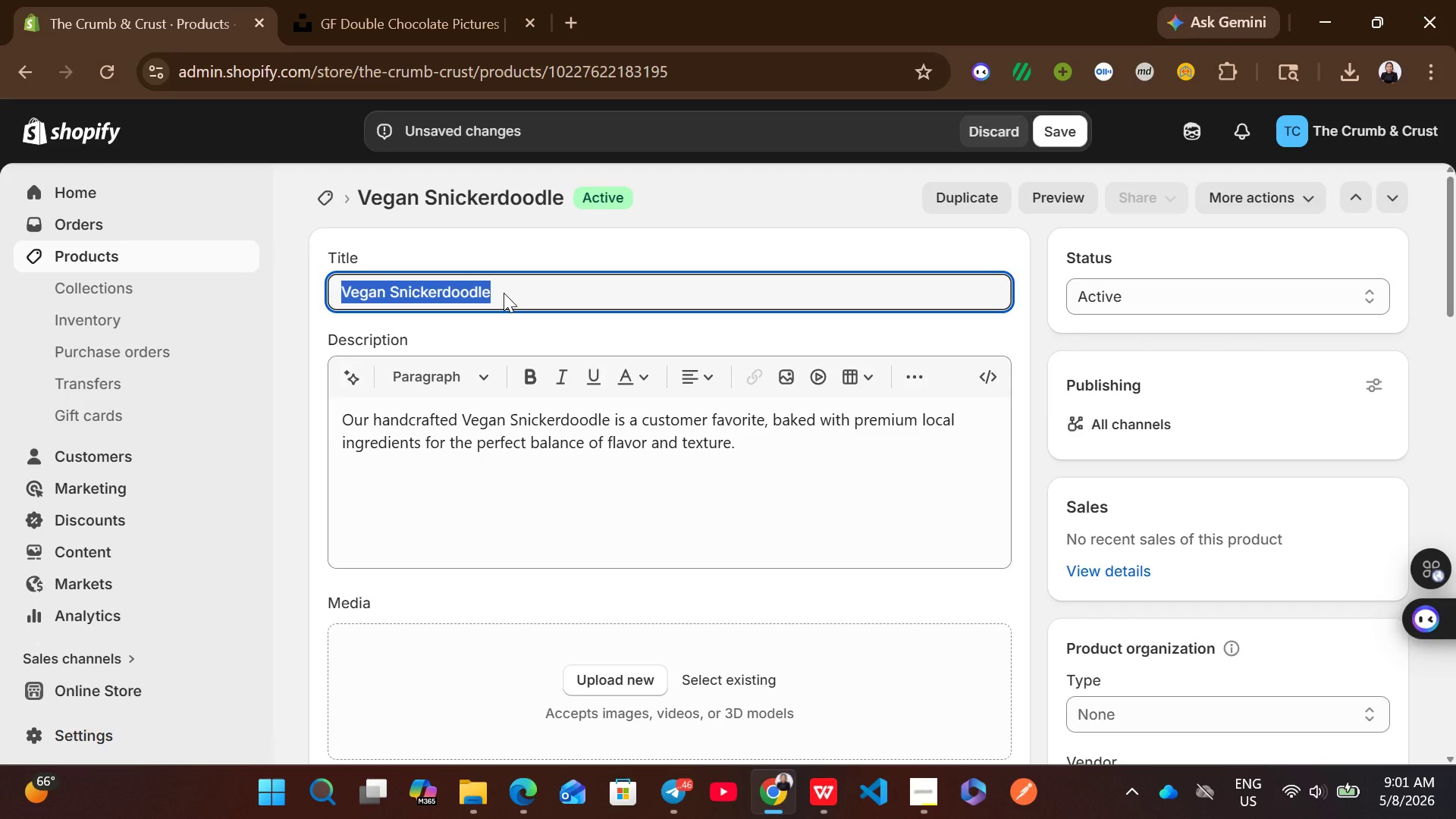 
key(Control+C)
 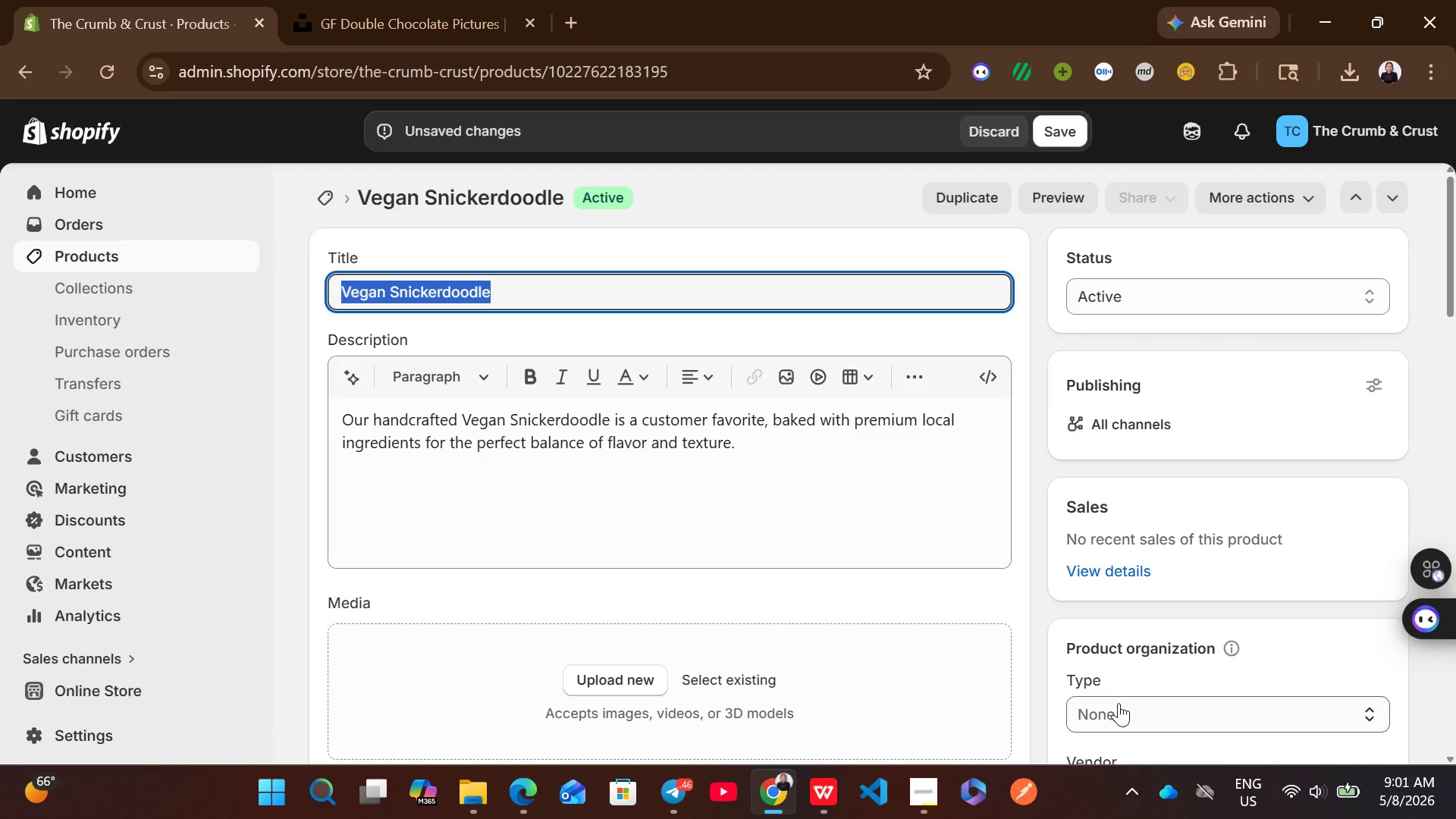 
left_click([1114, 714])
 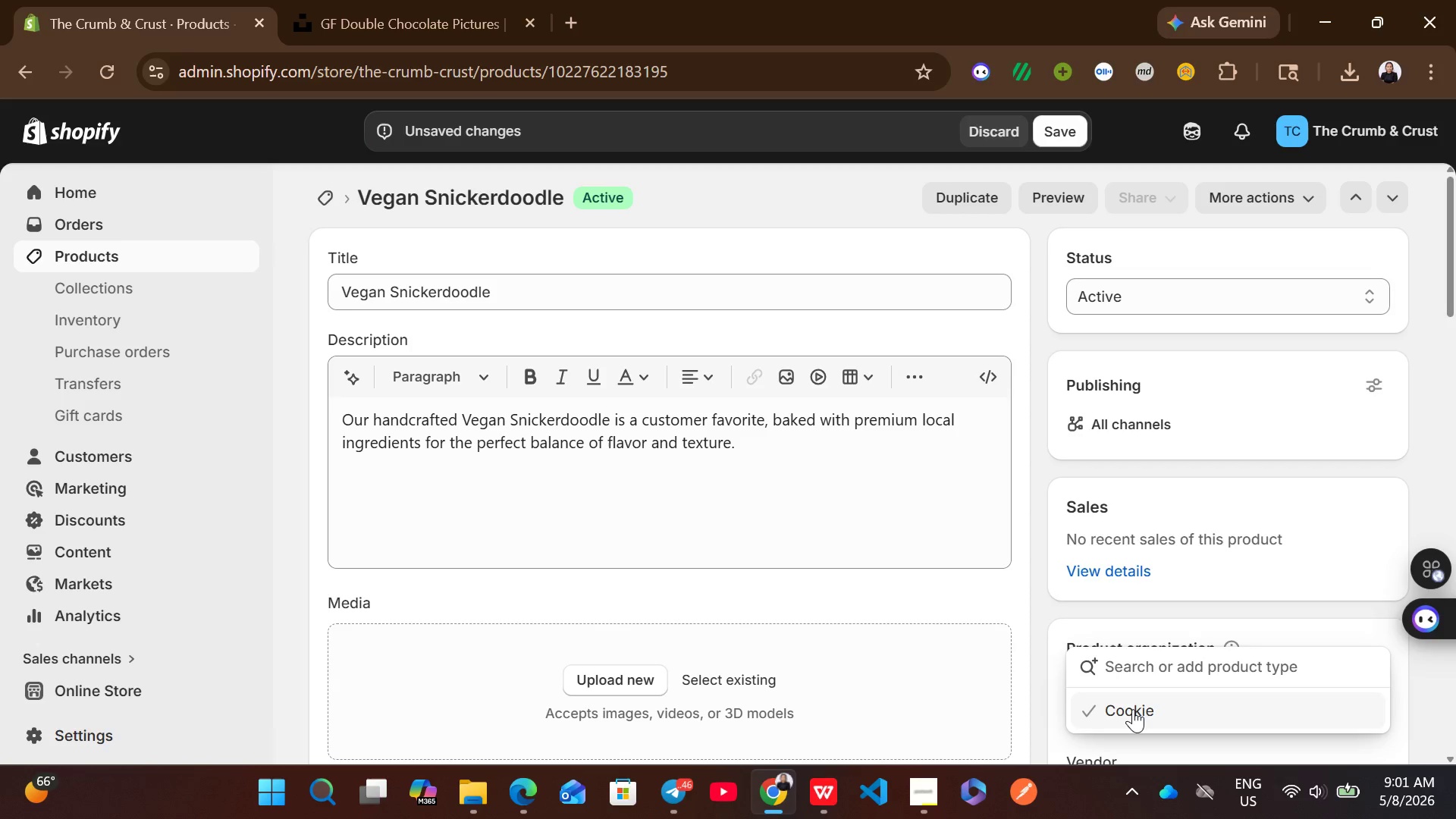 
left_click([1133, 709])
 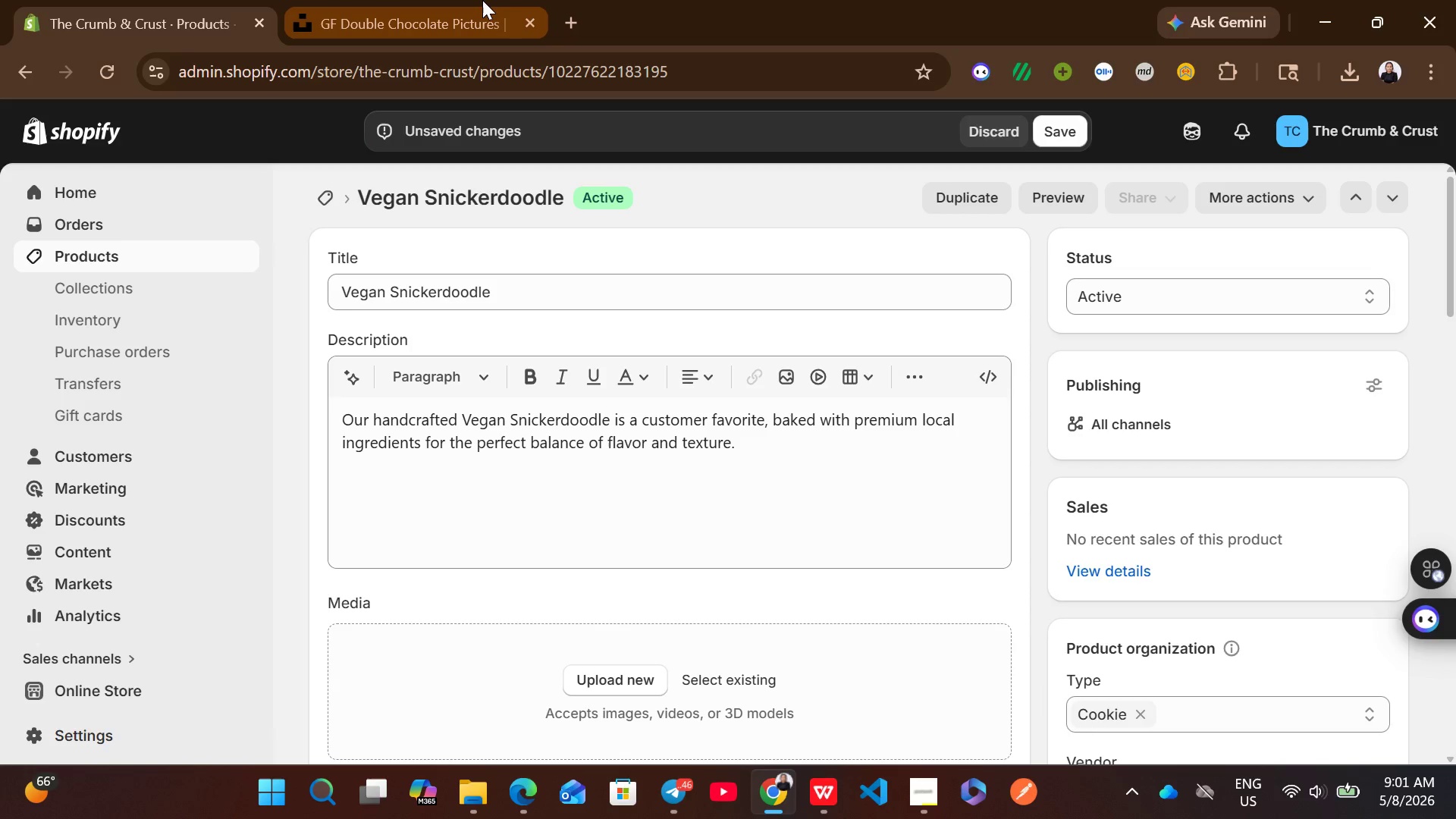 
left_click([482, 0])
 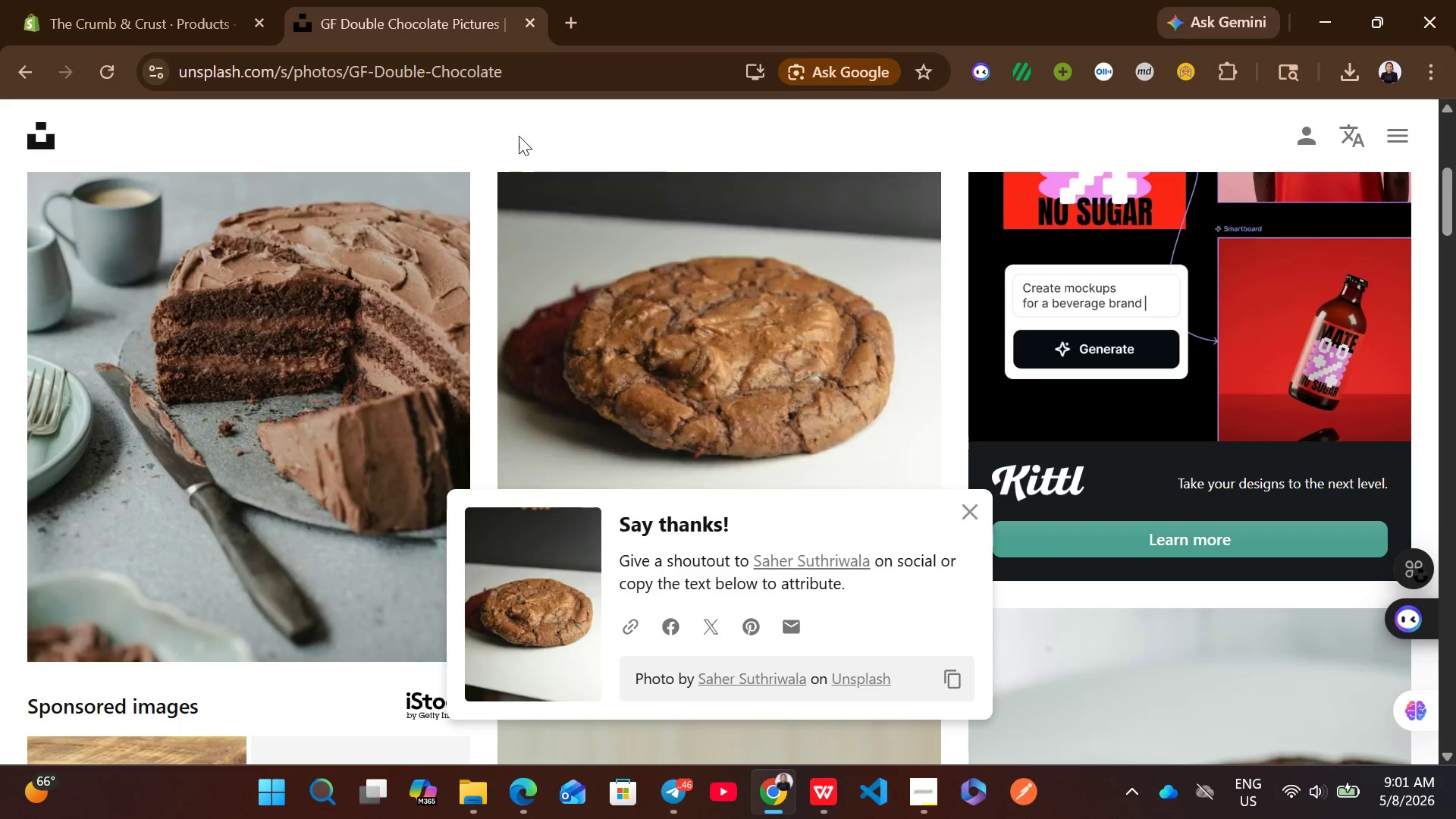 
left_click([203, 0])
 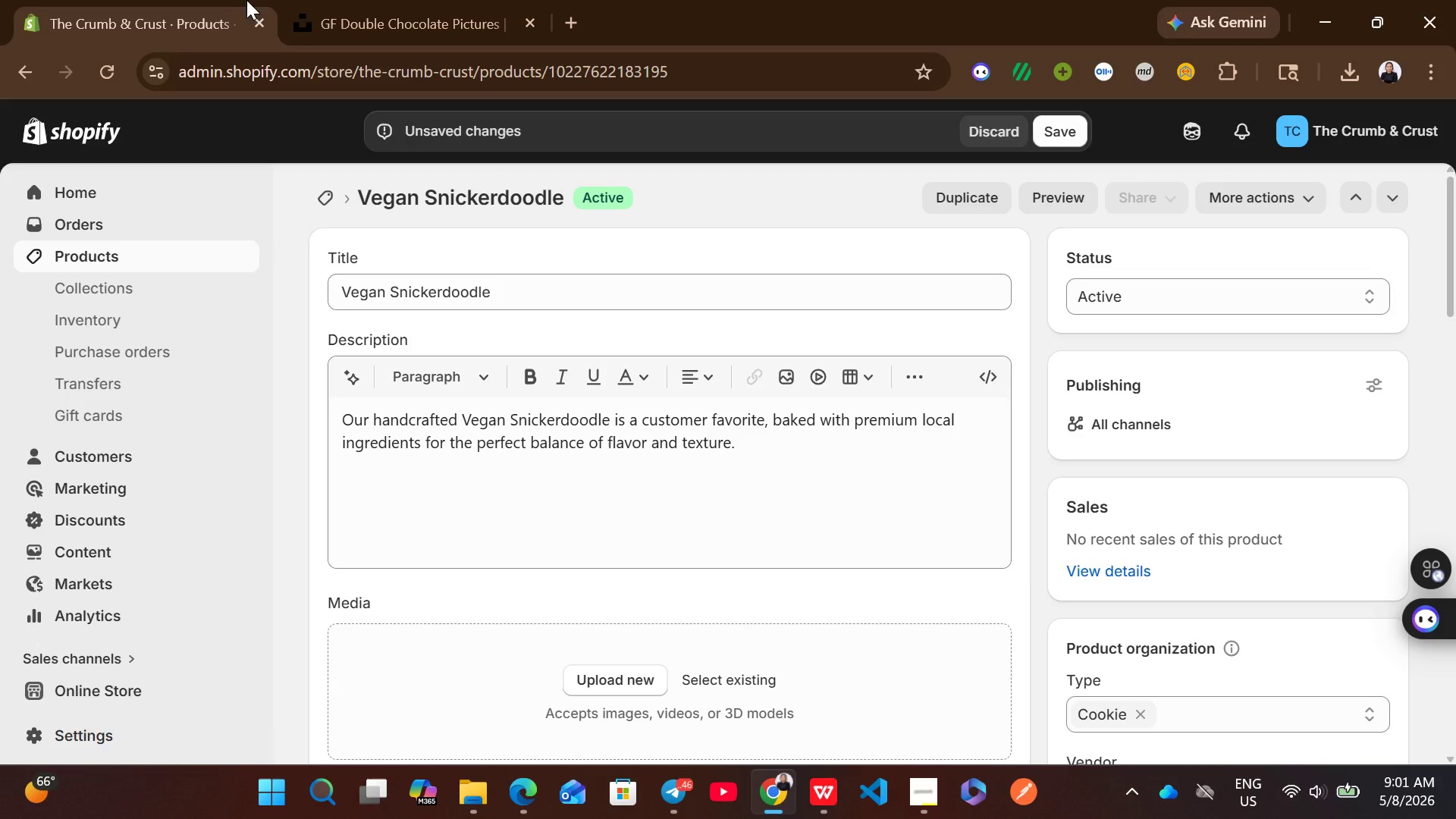 
left_click([306, 0])
 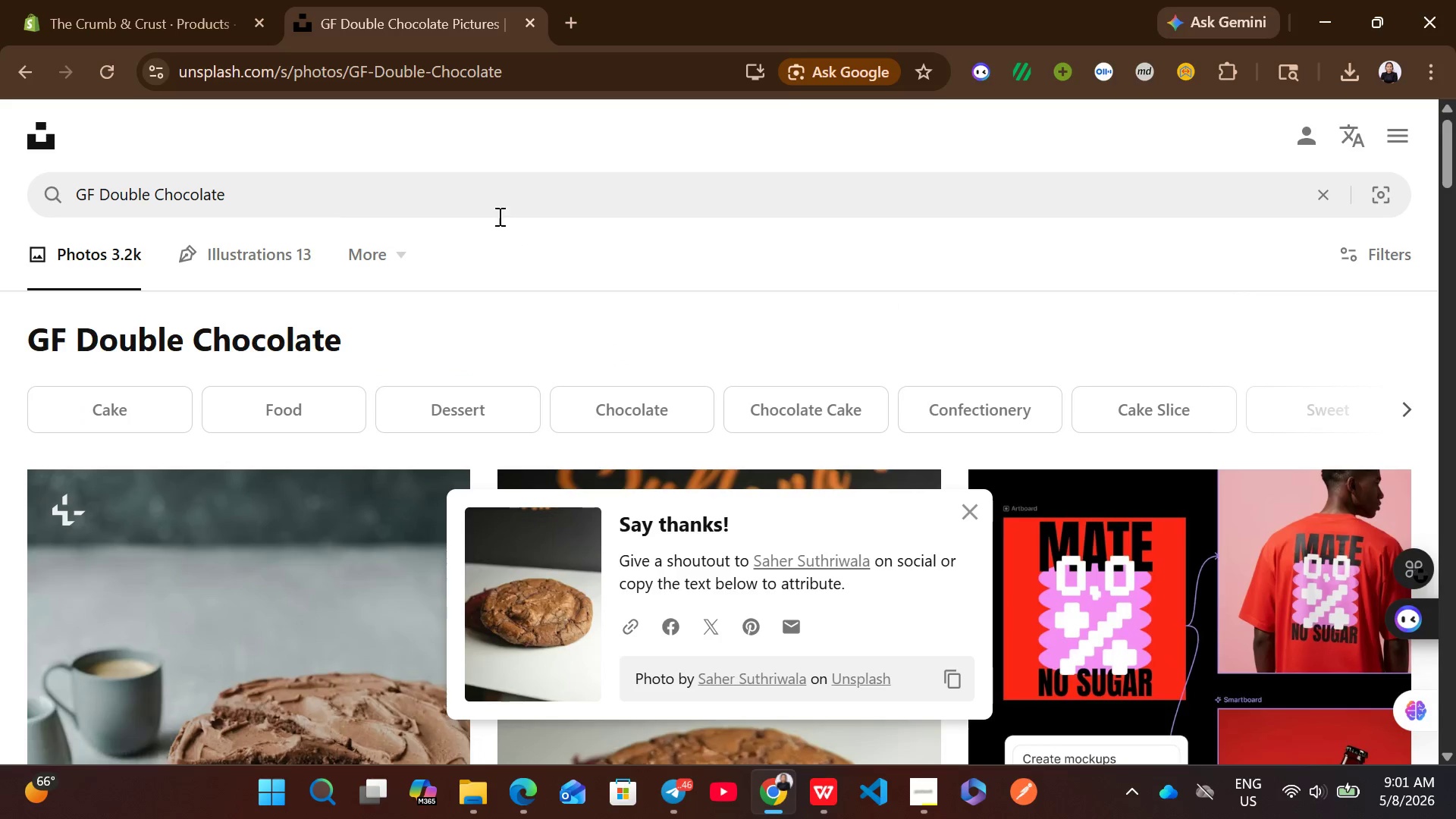 
left_click([468, 199])
 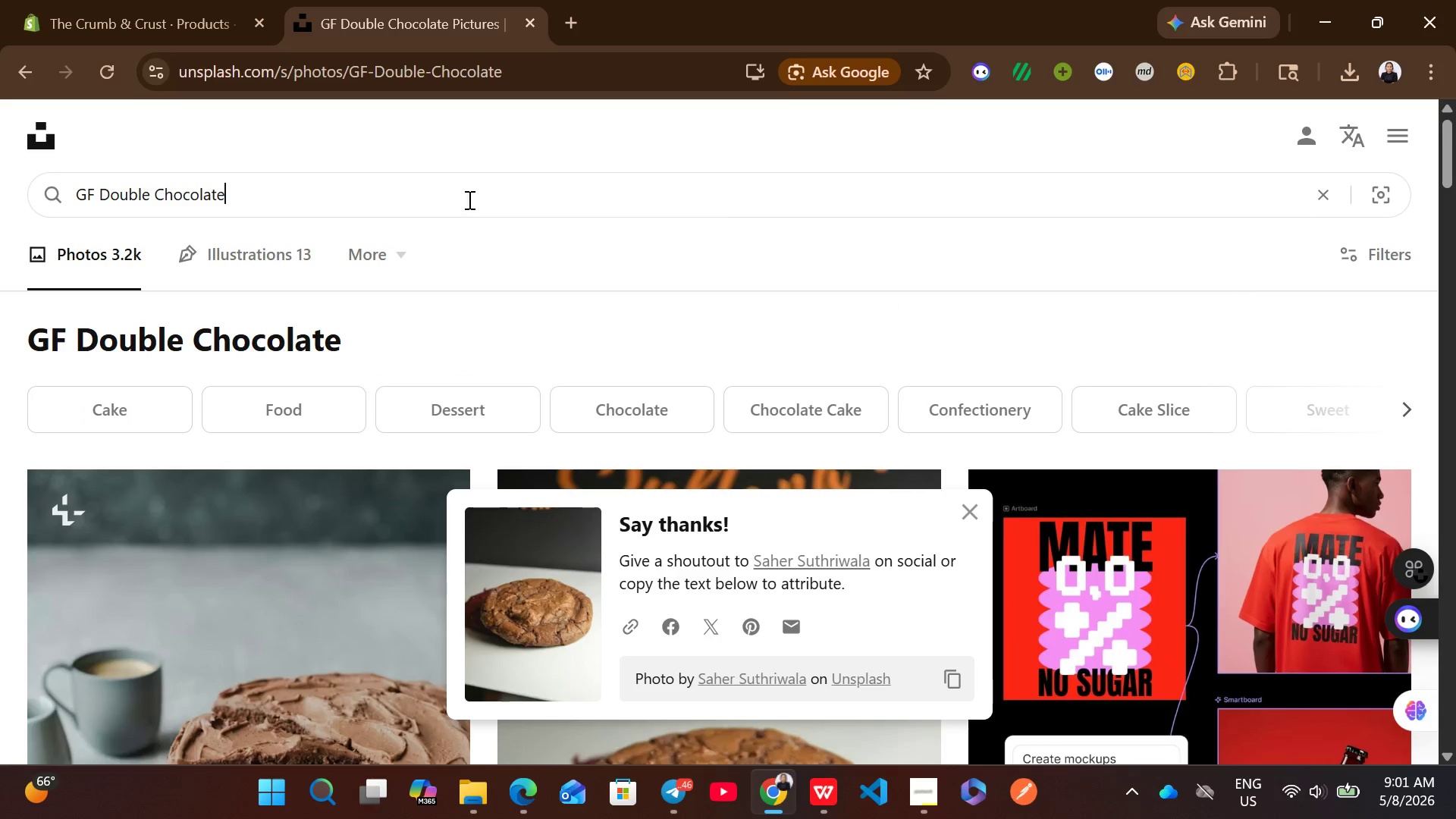 
key(Control+A)
 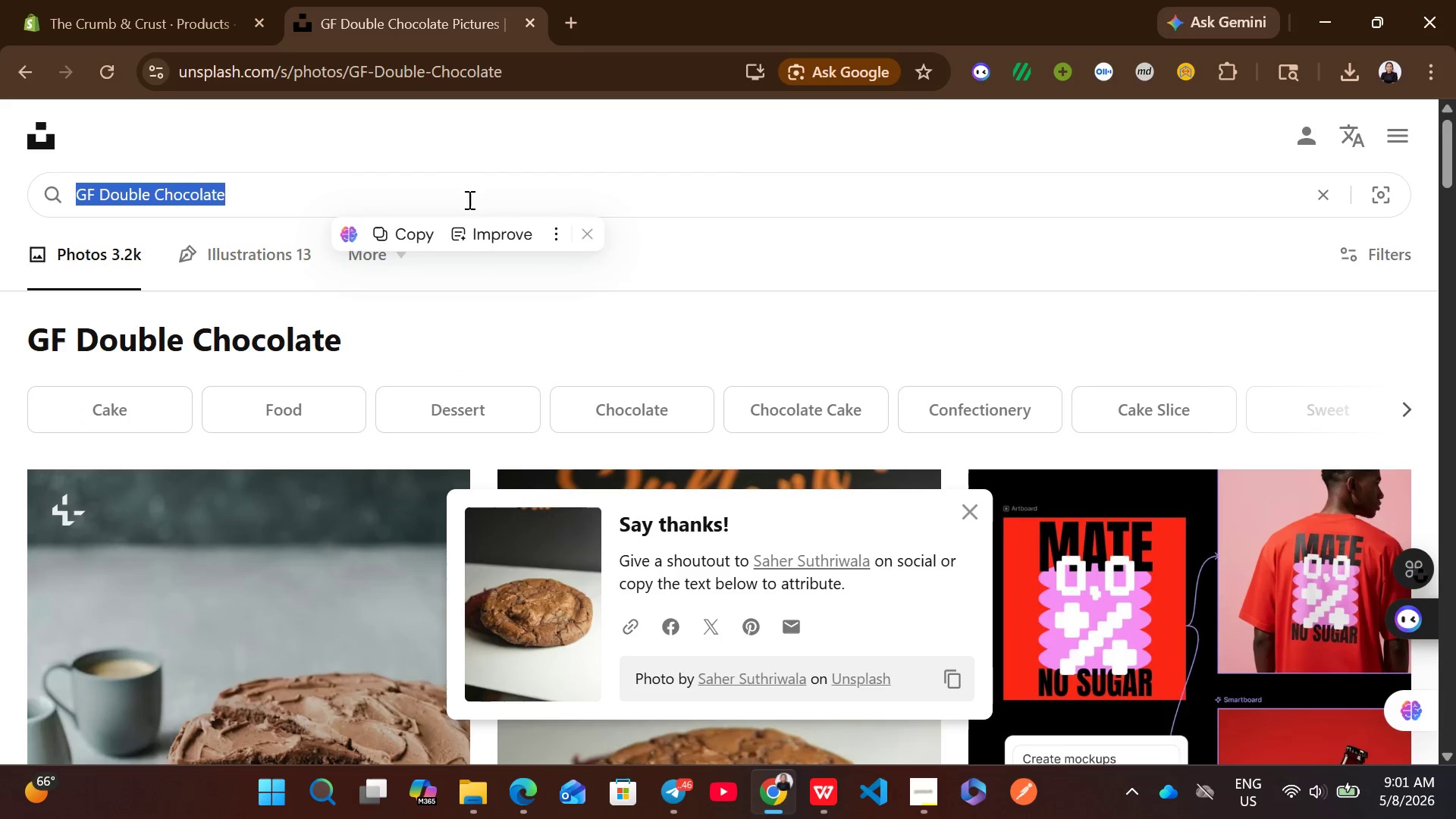 
key(Control+V)
 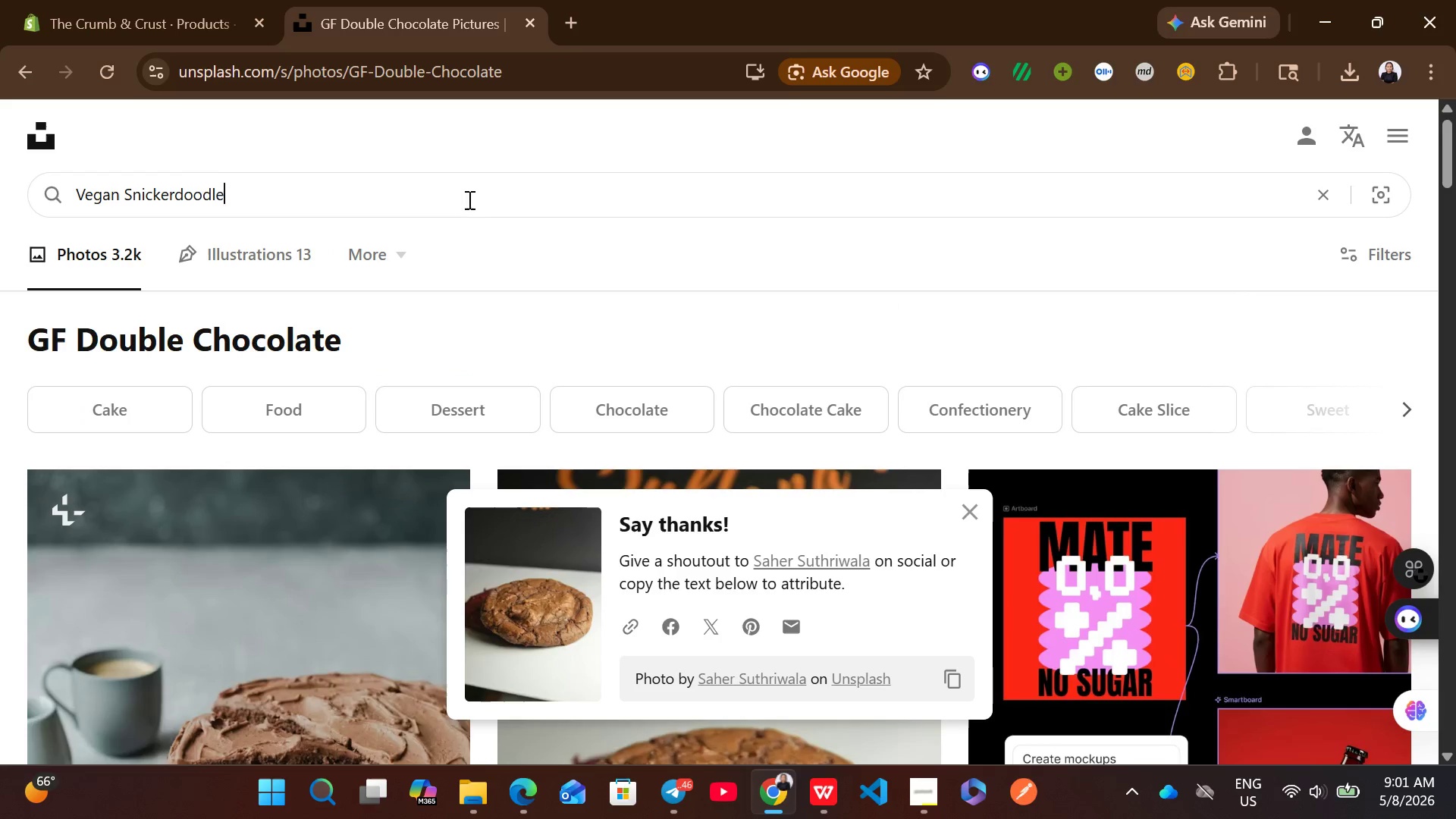 
key(Enter)
 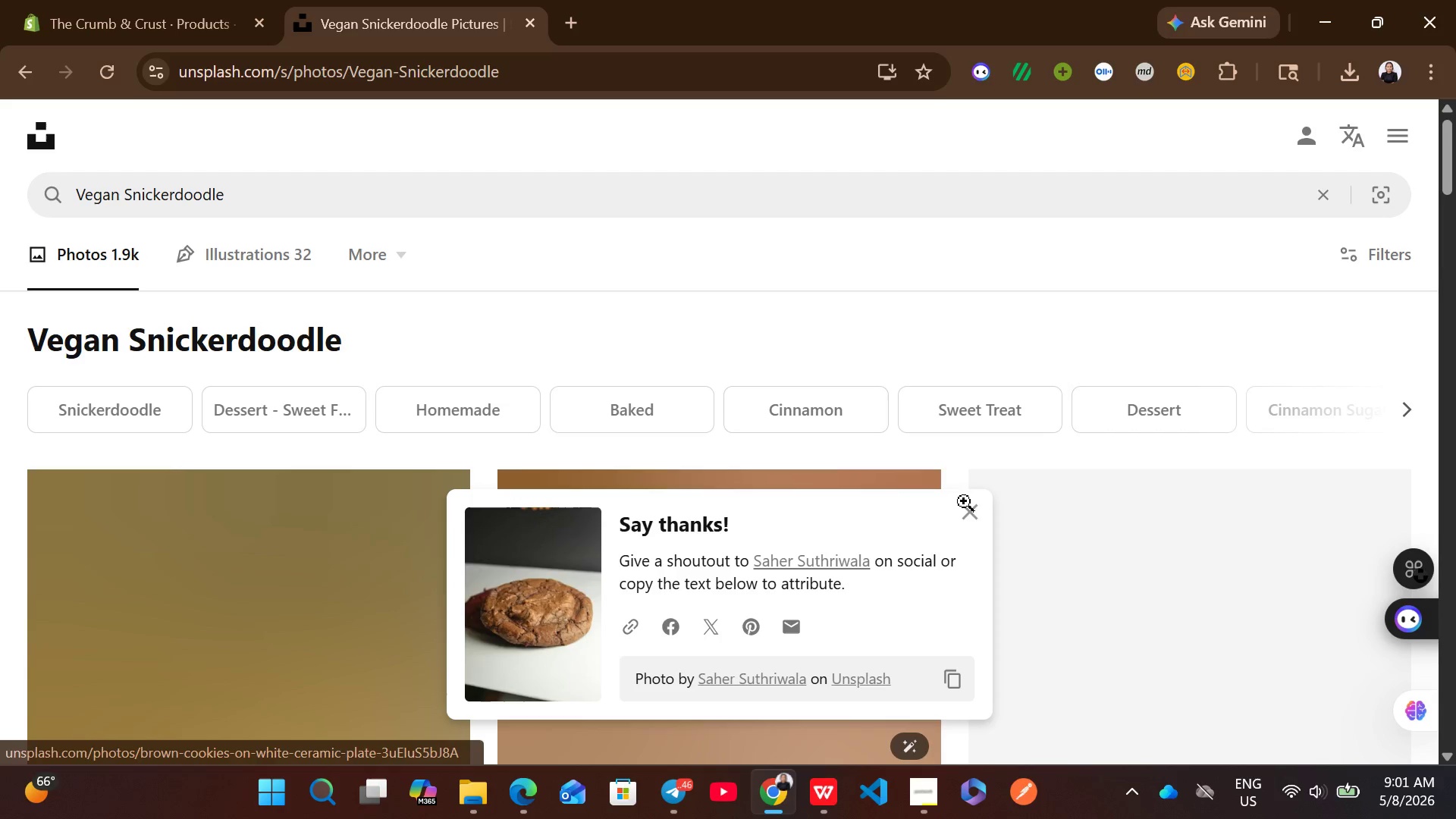 
left_click([963, 513])
 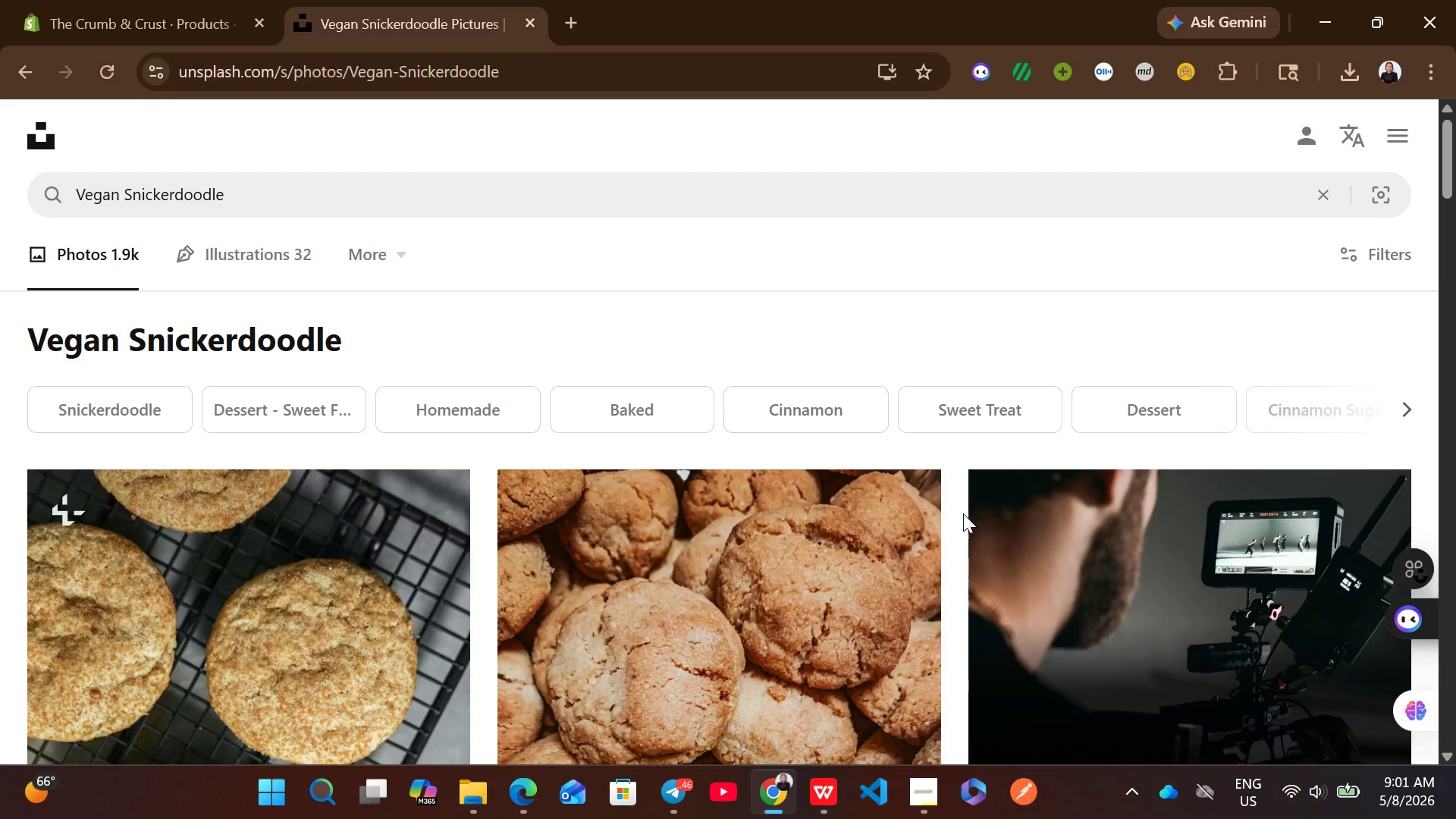 
mouse_move([830, 606])
 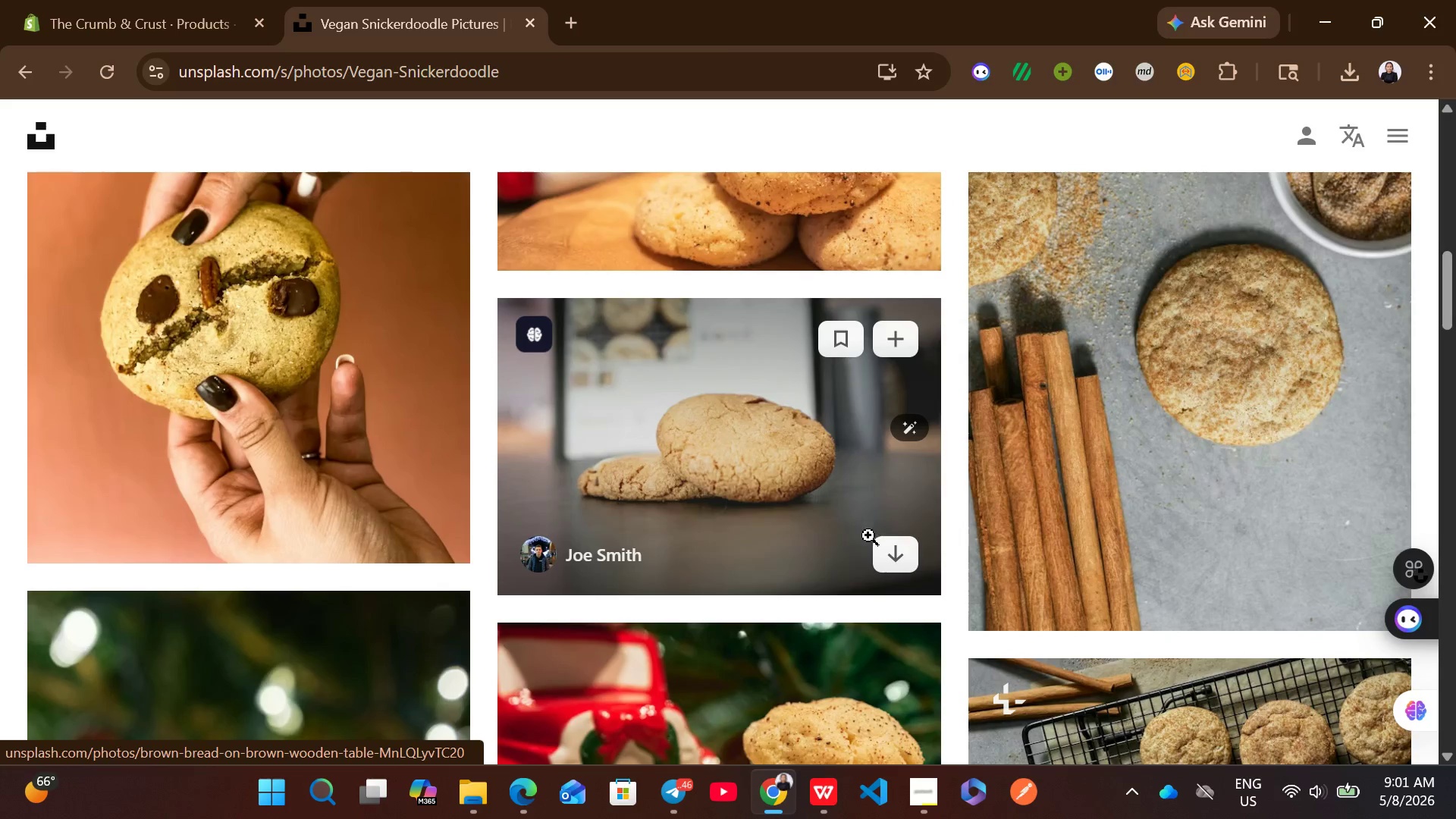 
left_click([890, 562])
 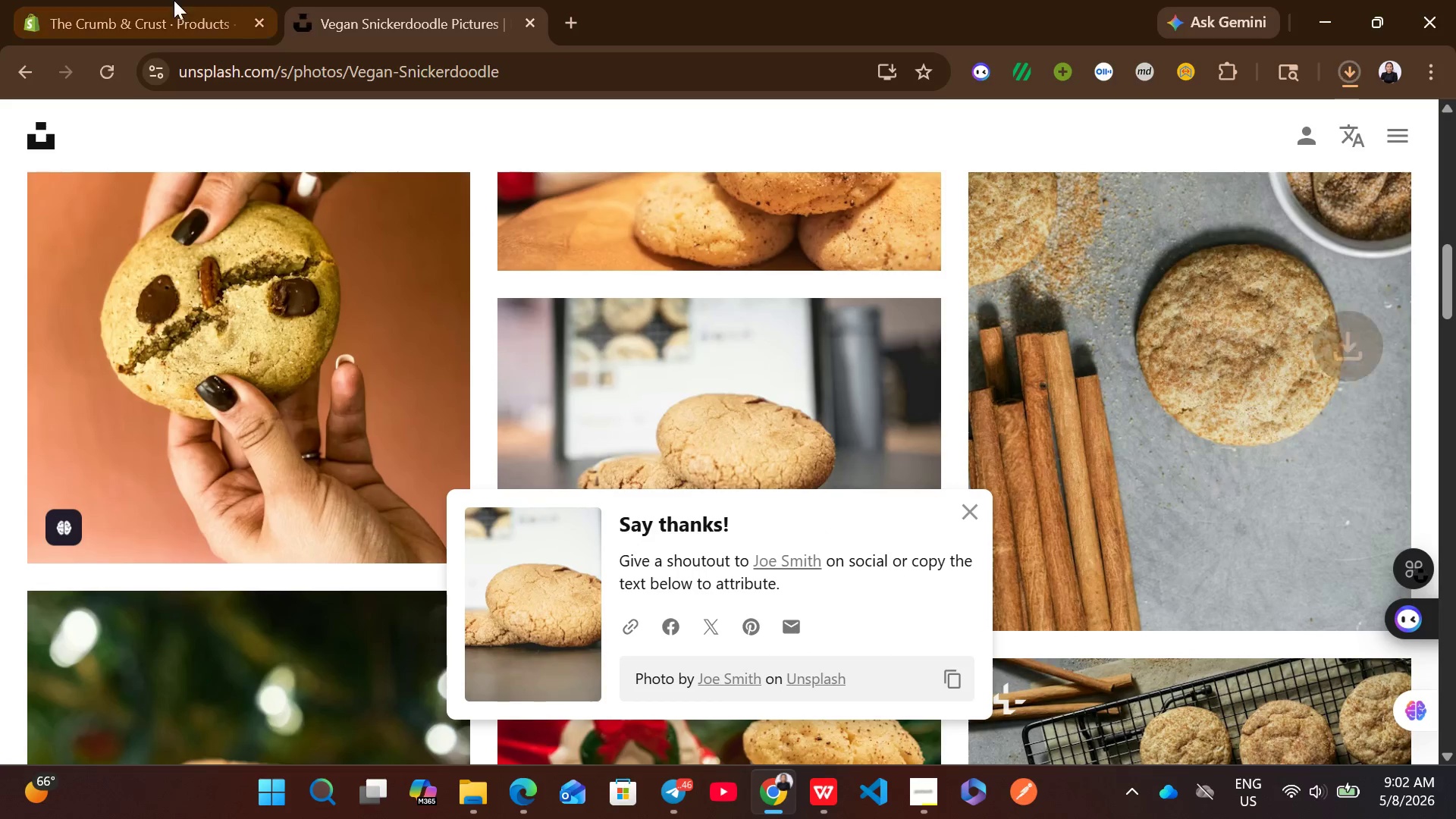 
left_click([174, 0])
 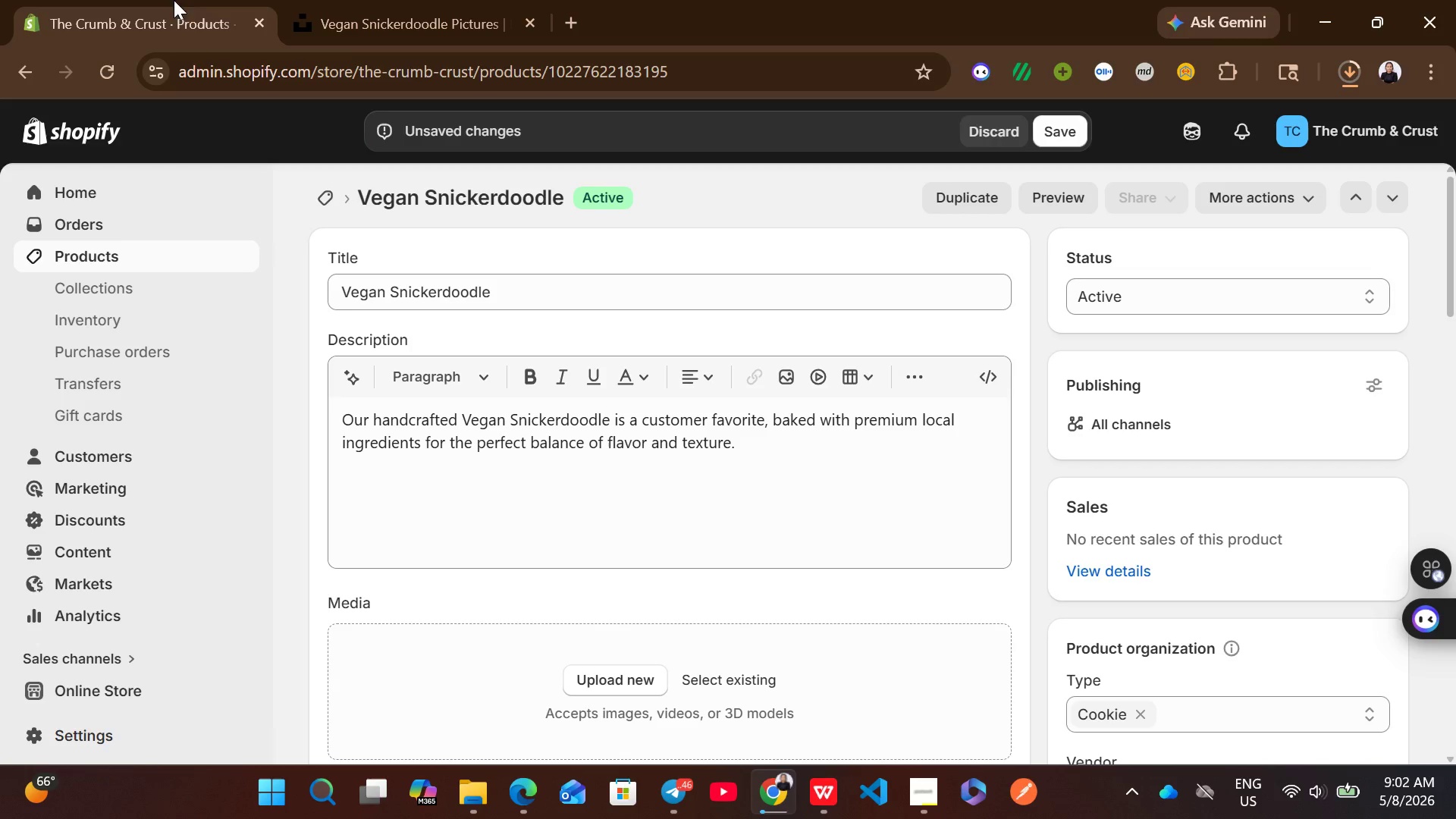 
mouse_move([599, 419])
 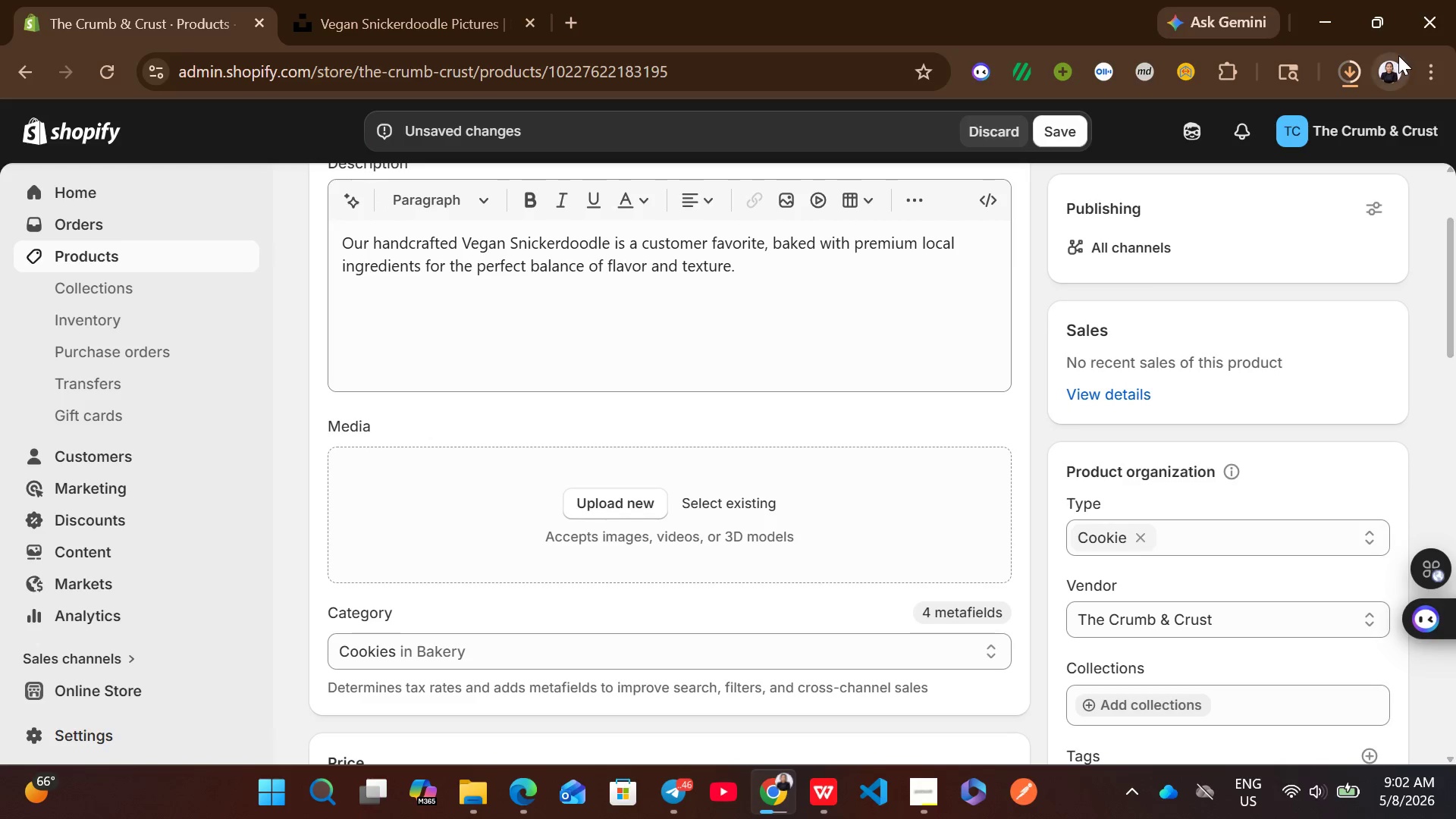 
left_click([1360, 60])
 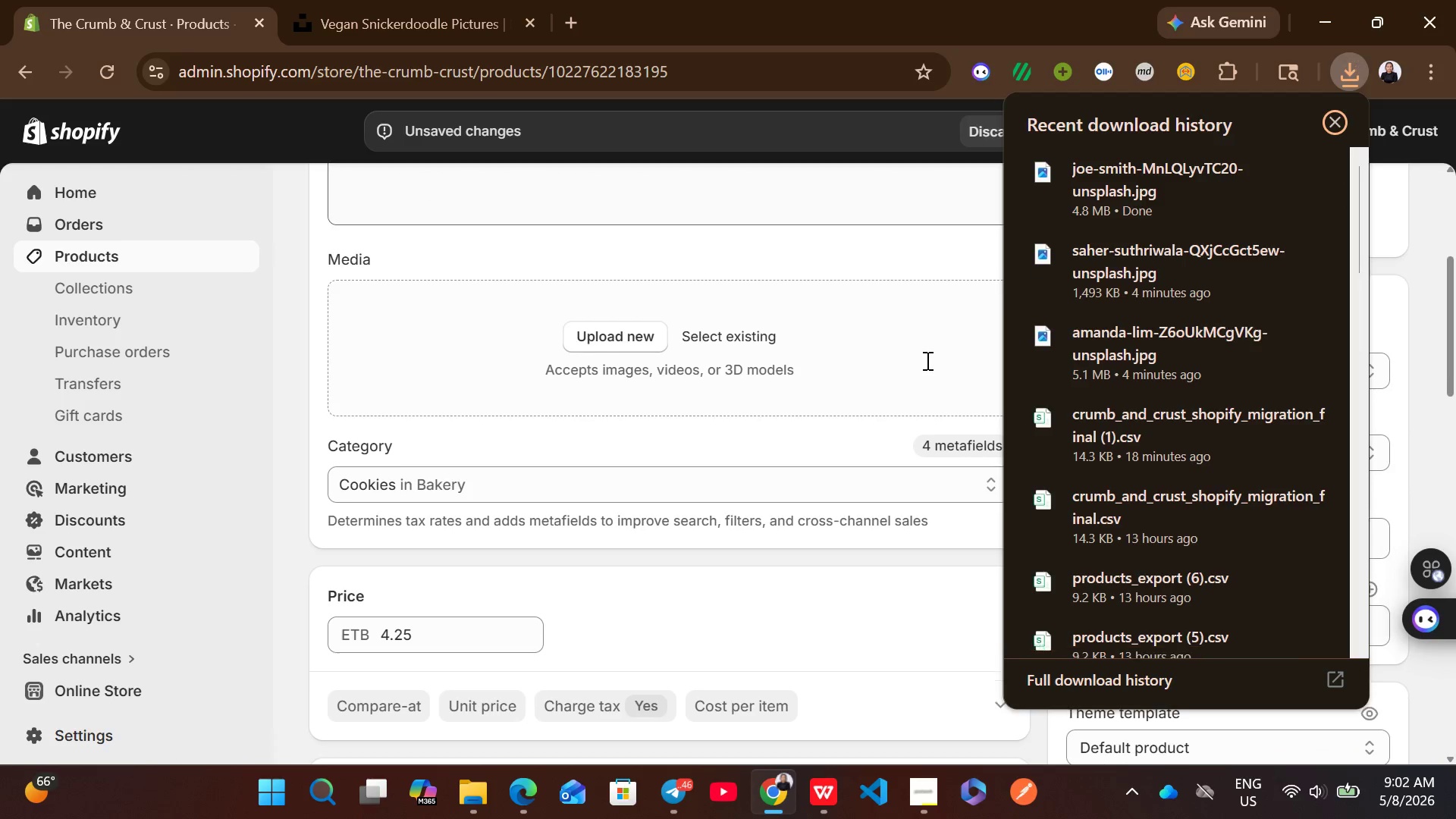 
left_click_drag(start_coordinate=[1124, 180], to_coordinate=[848, 344])
 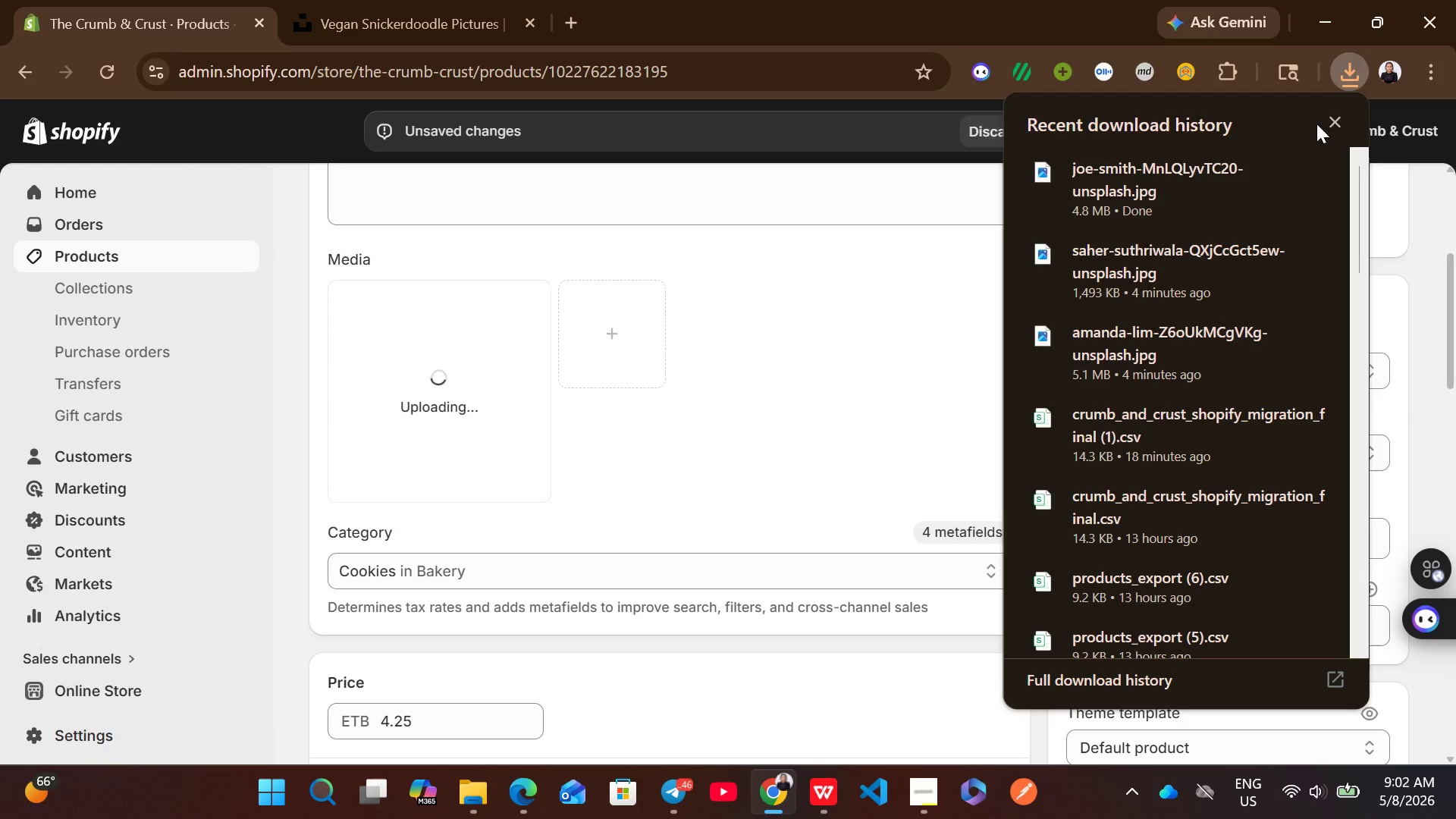 
left_click([1334, 126])
 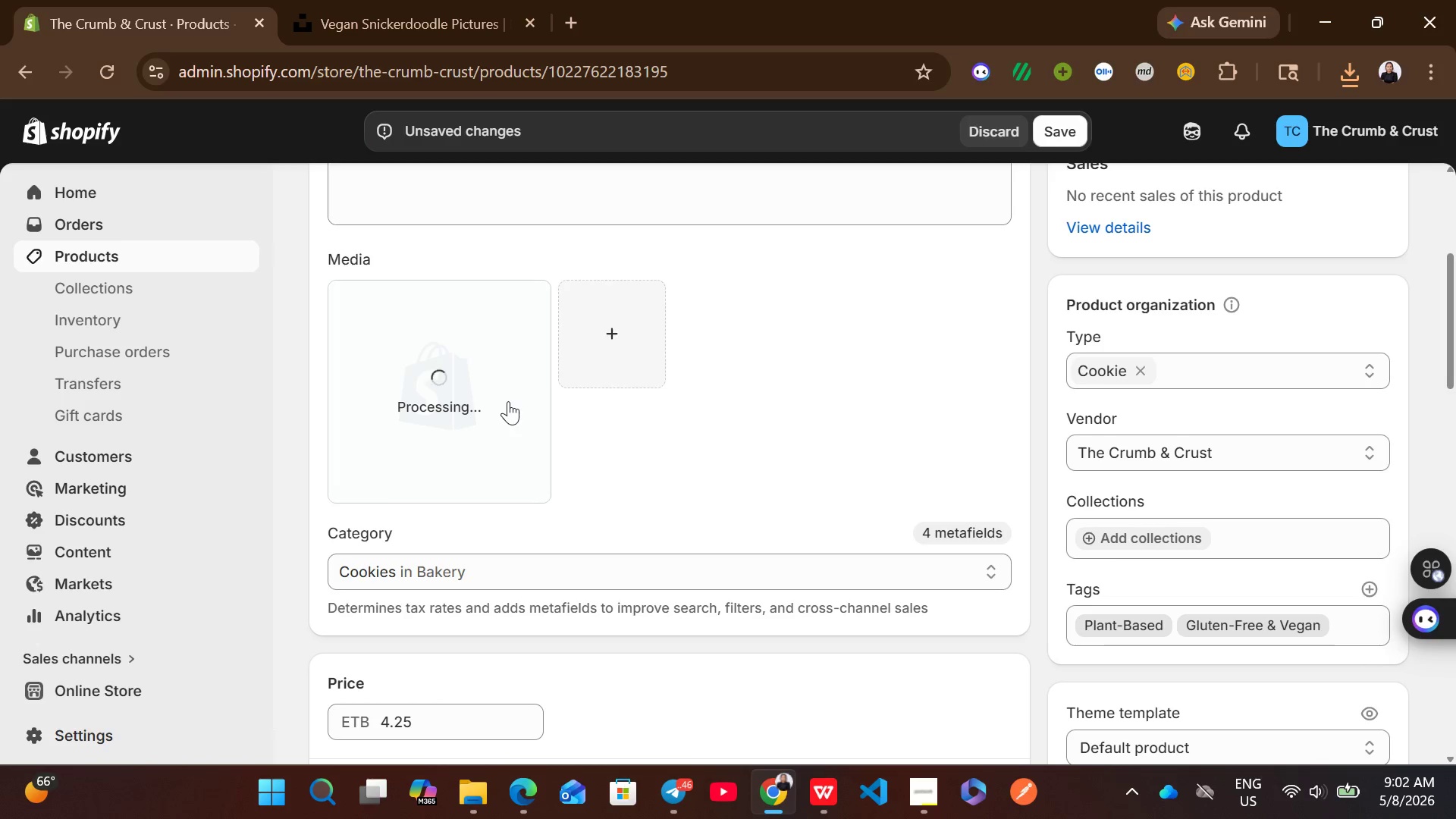 
wait(26.61)
 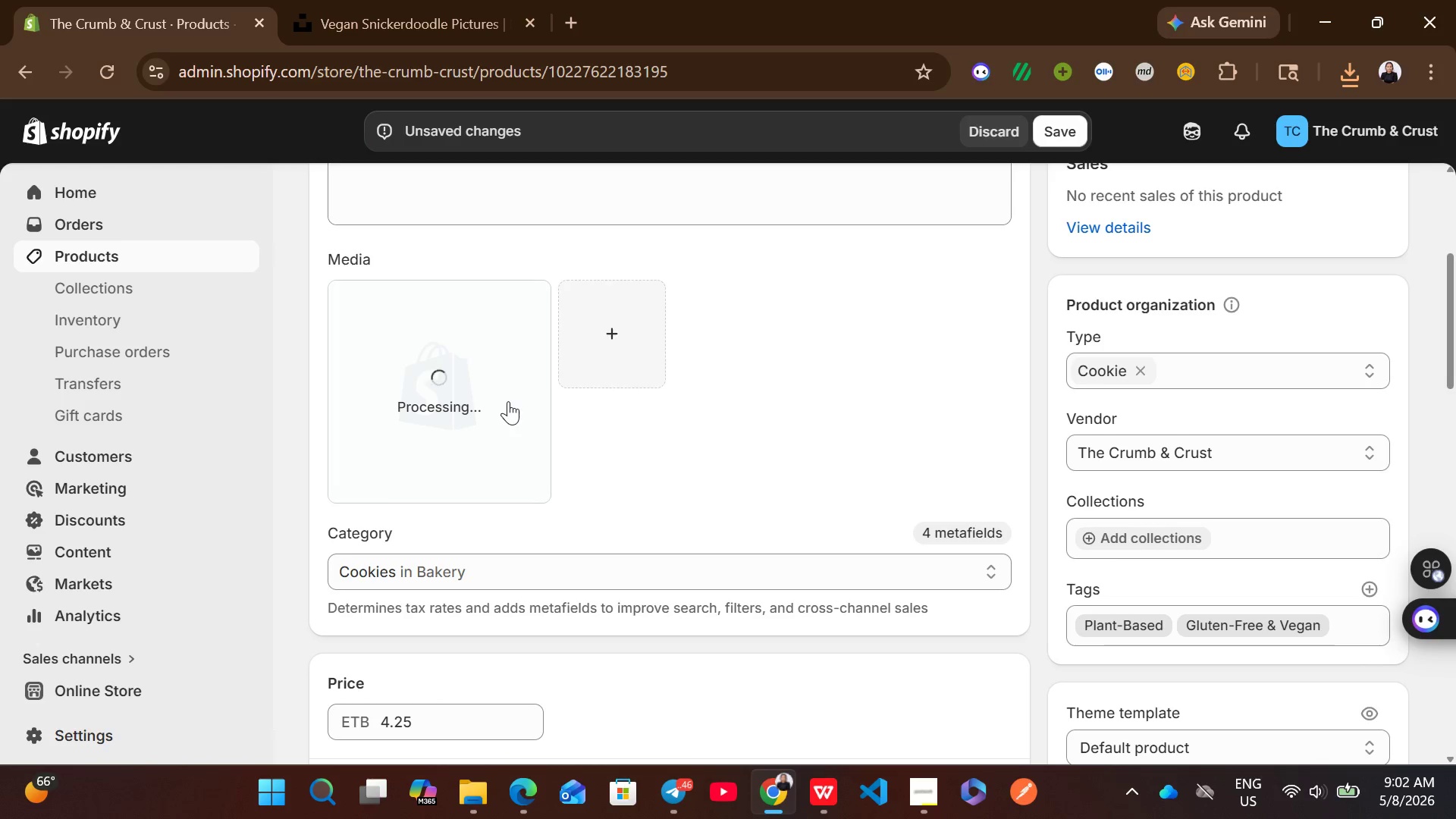 
left_click([508, 401])
 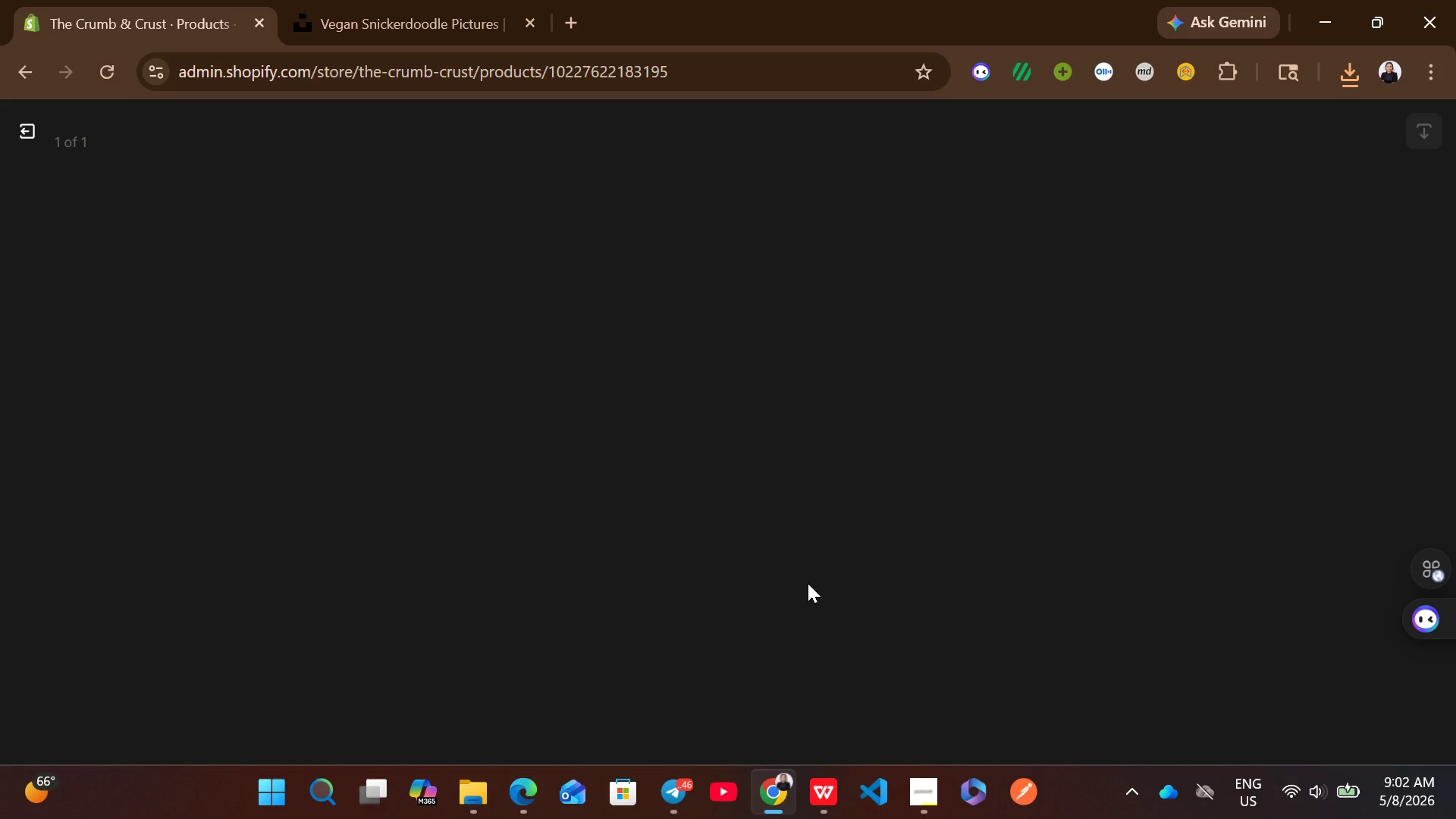 
wait(23.83)
 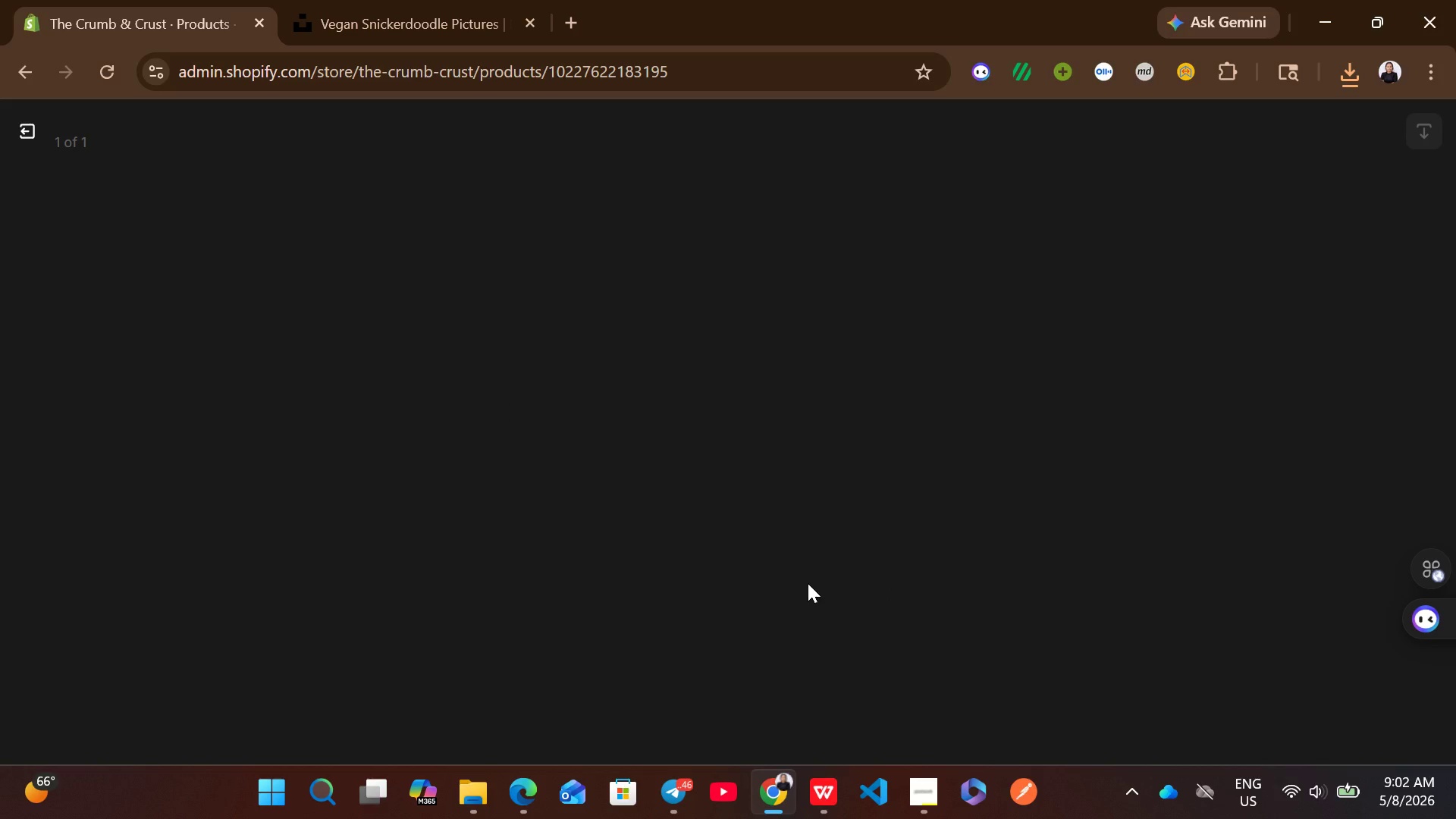 
left_click([1152, 401])
 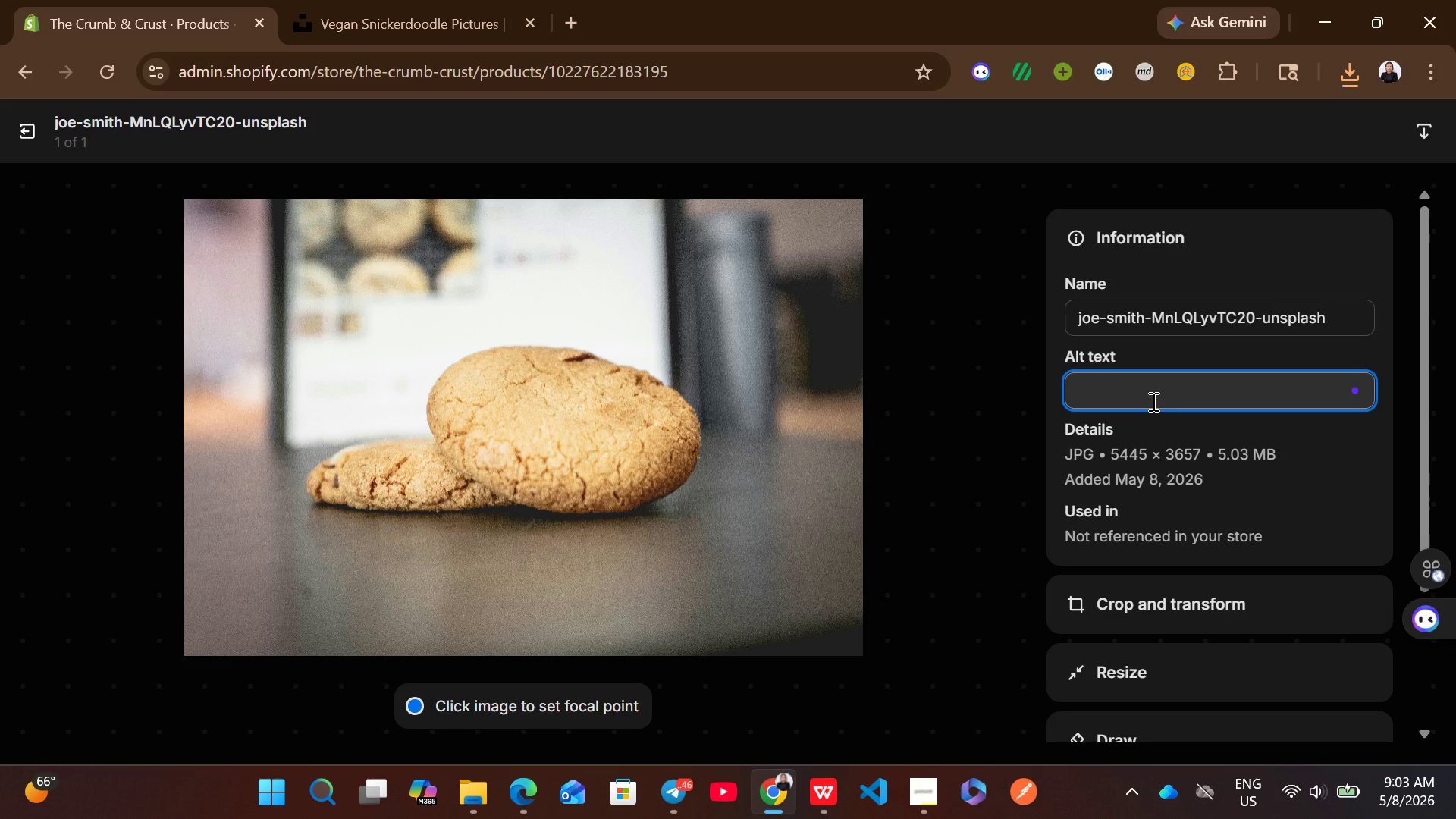 
type(Close-up of afresh )
 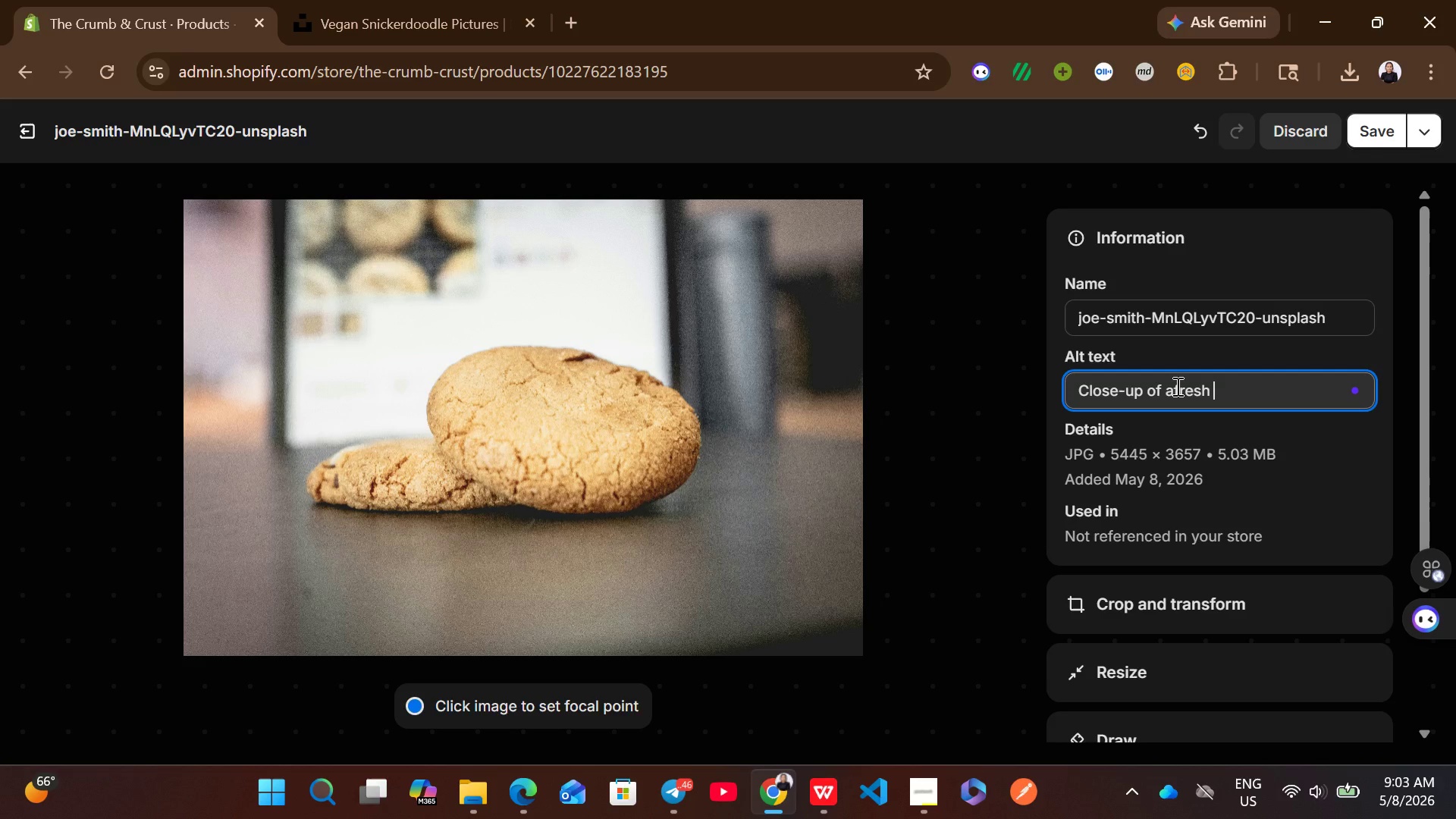 
left_click([1176, 386])
 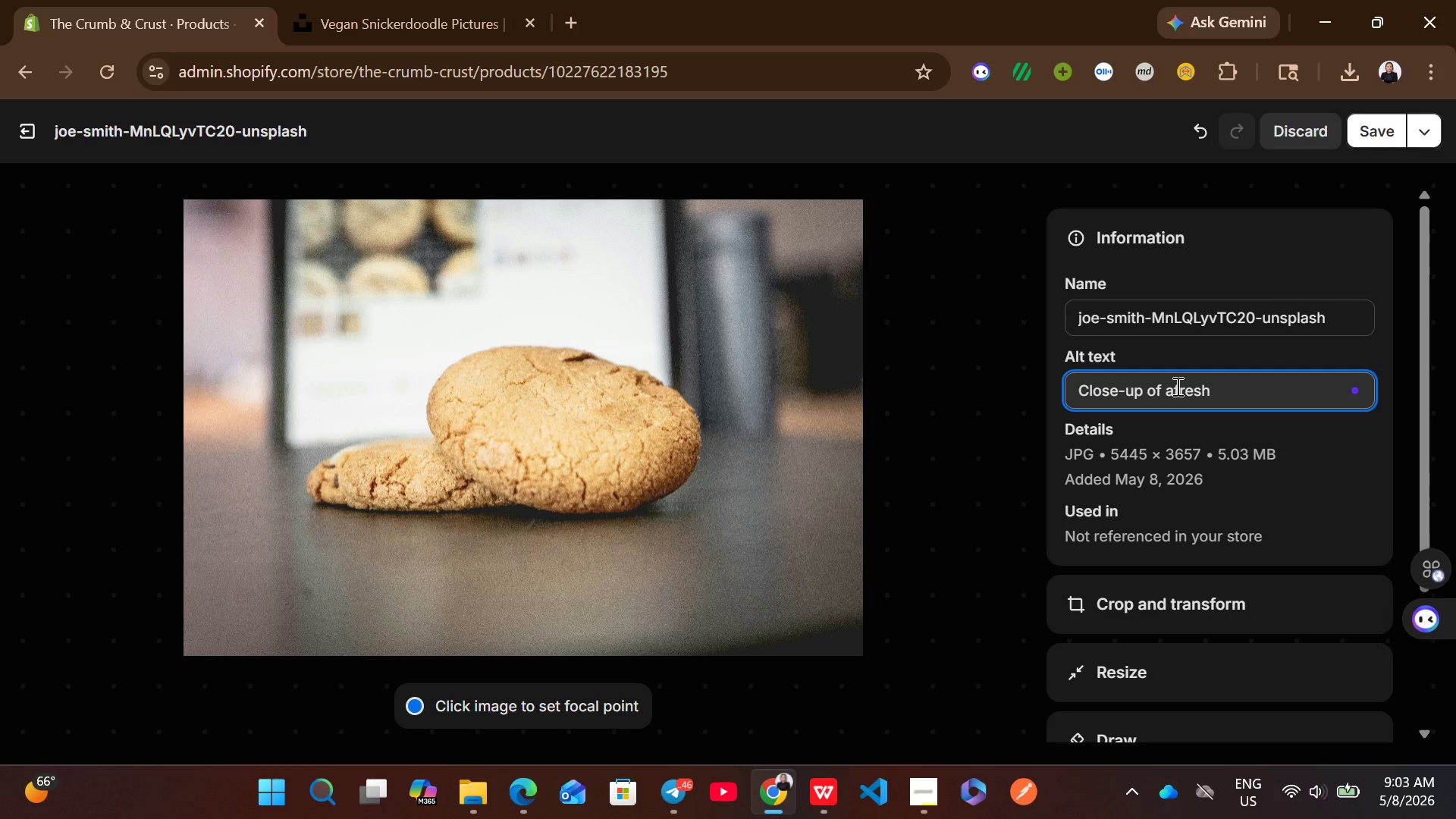 
key(Space)
 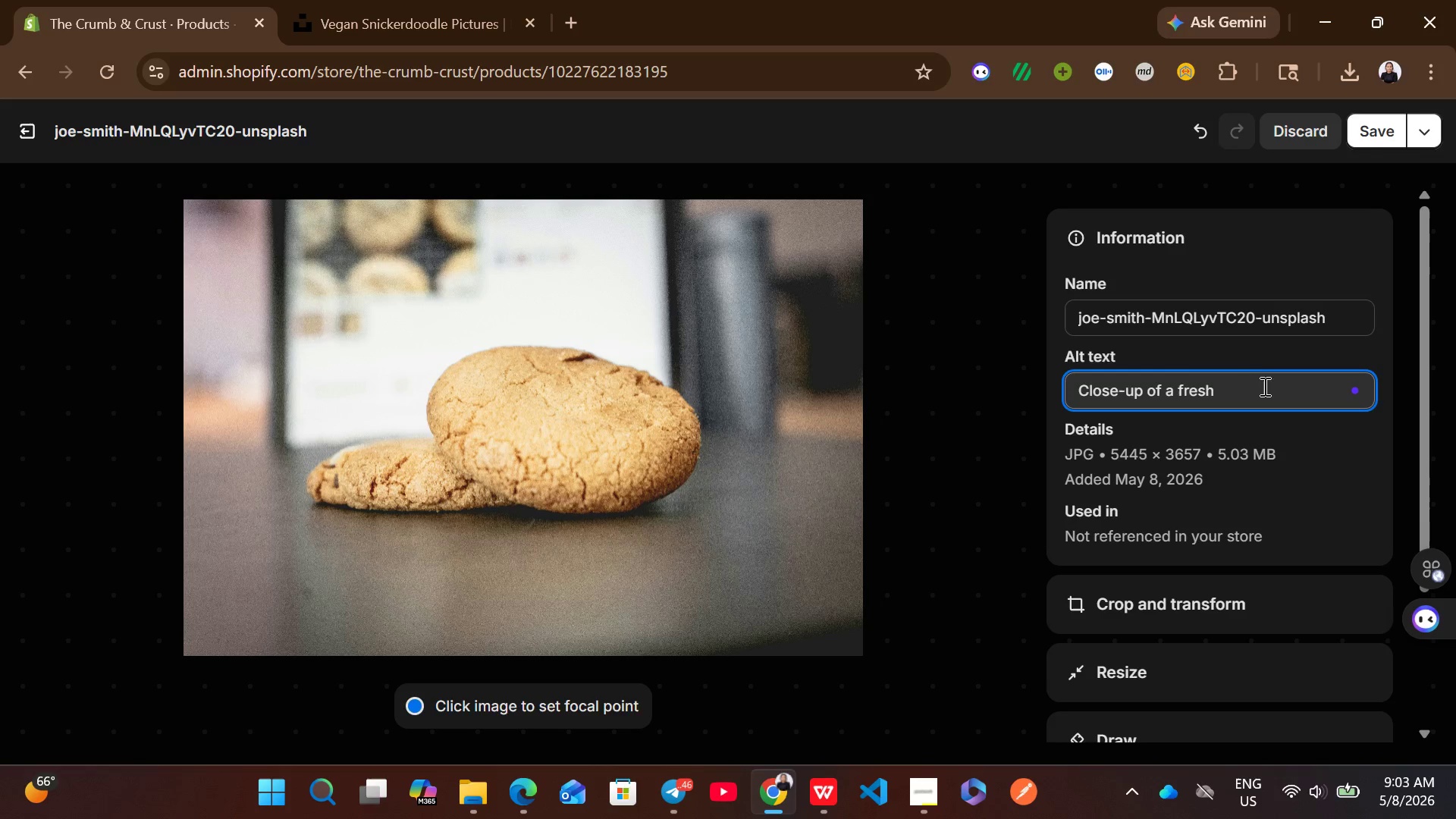 
left_click([1265, 387])
 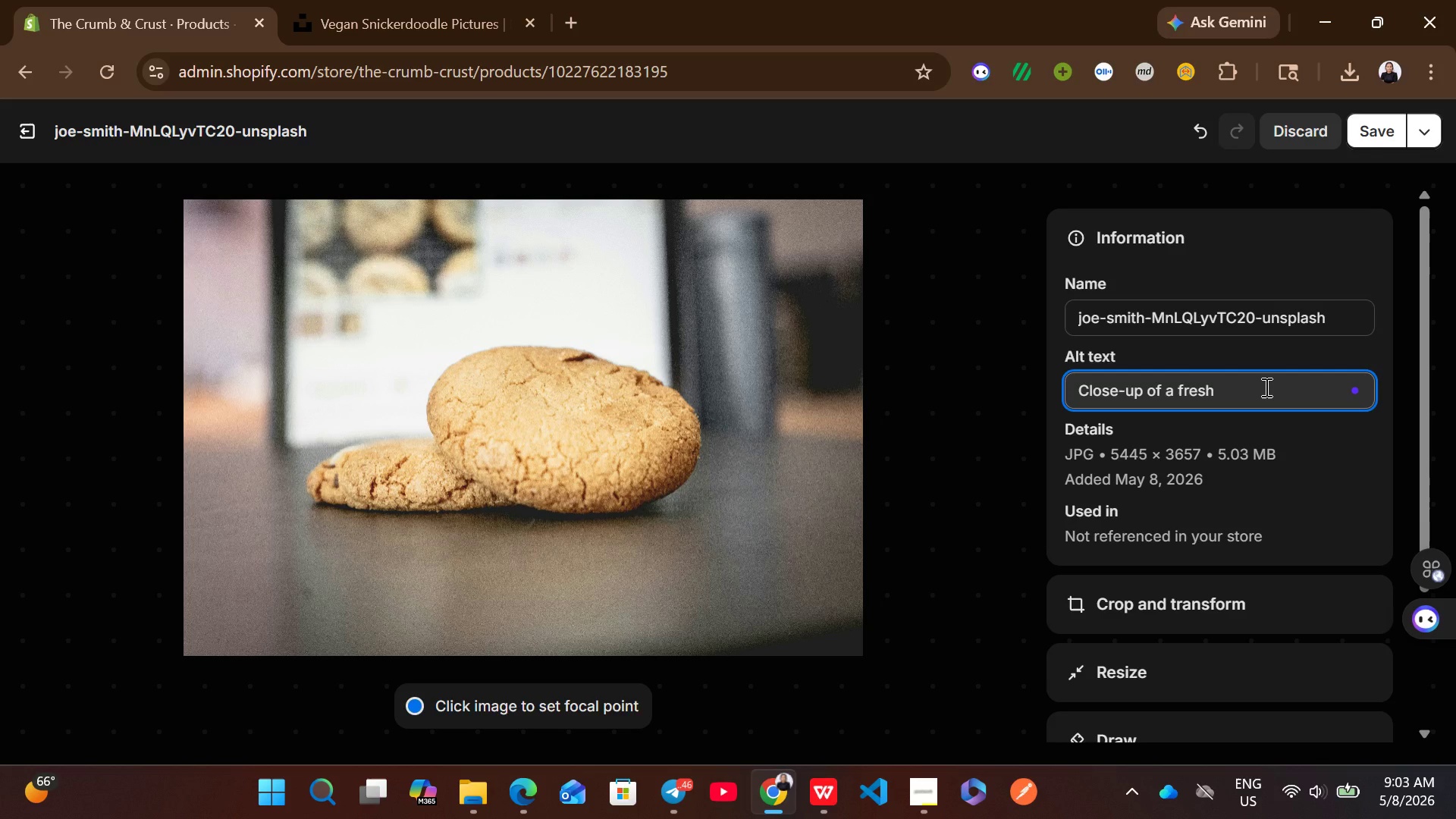 
wait(5.11)
 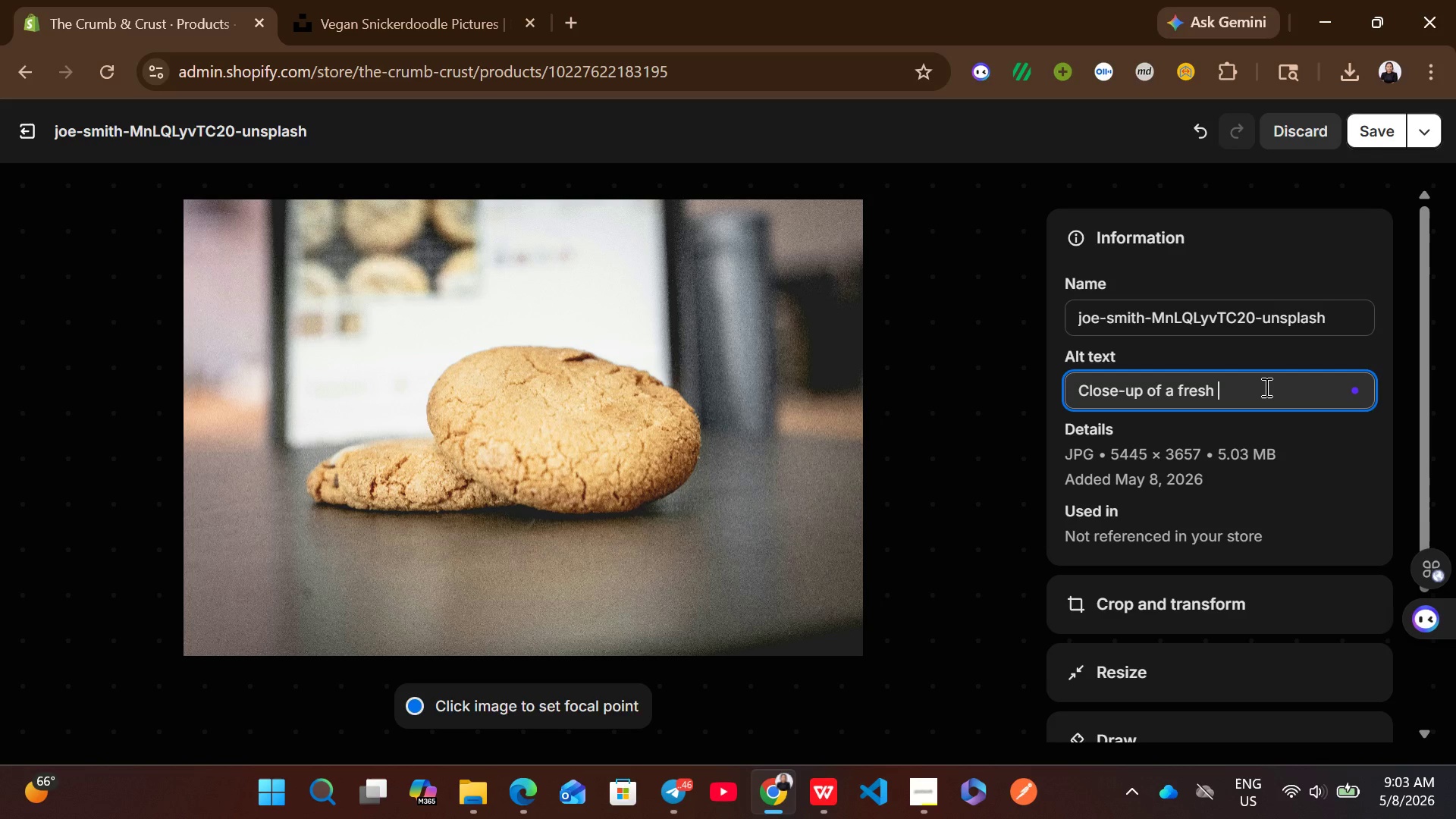 
type(vegan snicker )
key(Backspace)
type(doodle )
 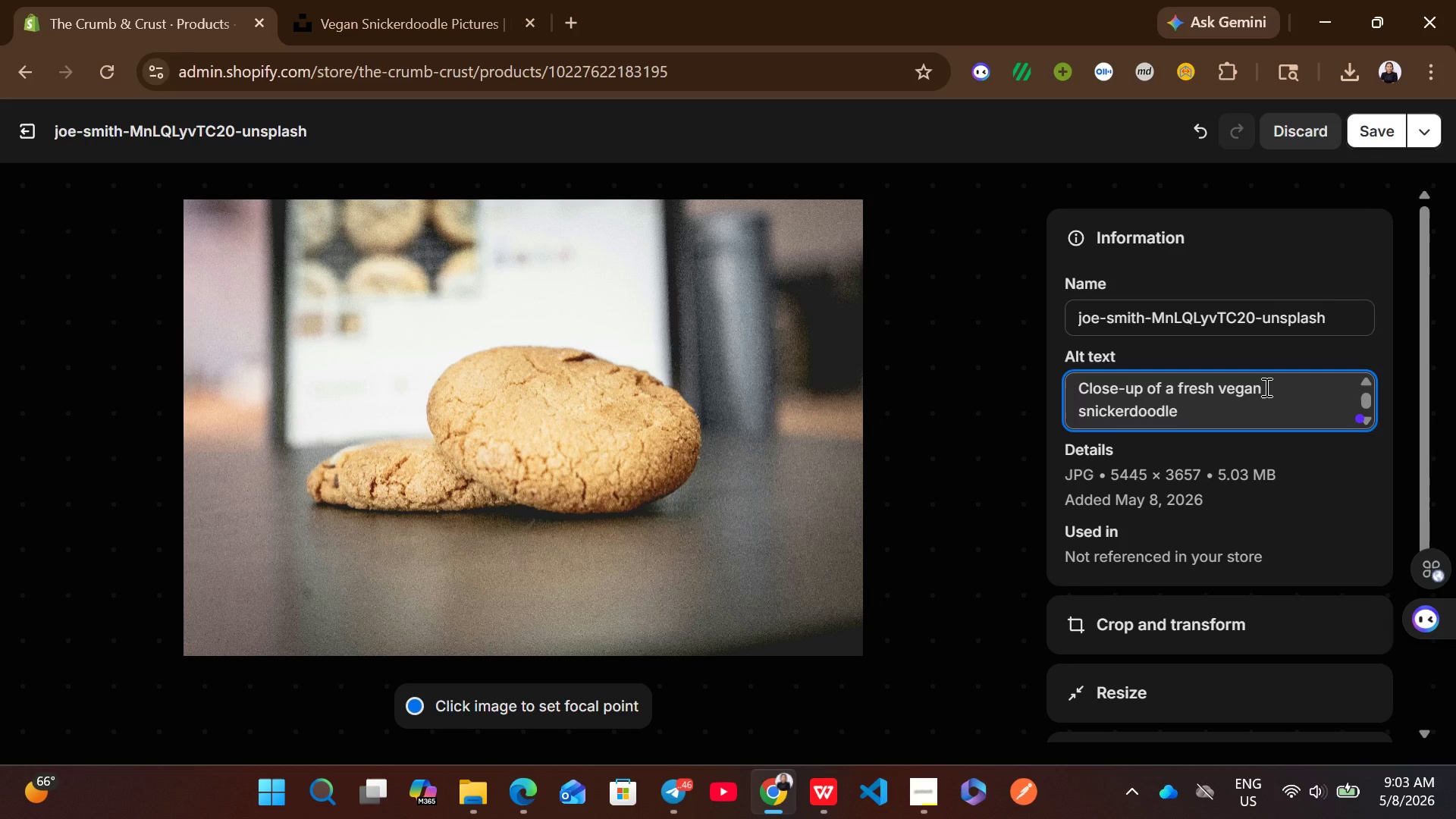 
wait(5.17)
 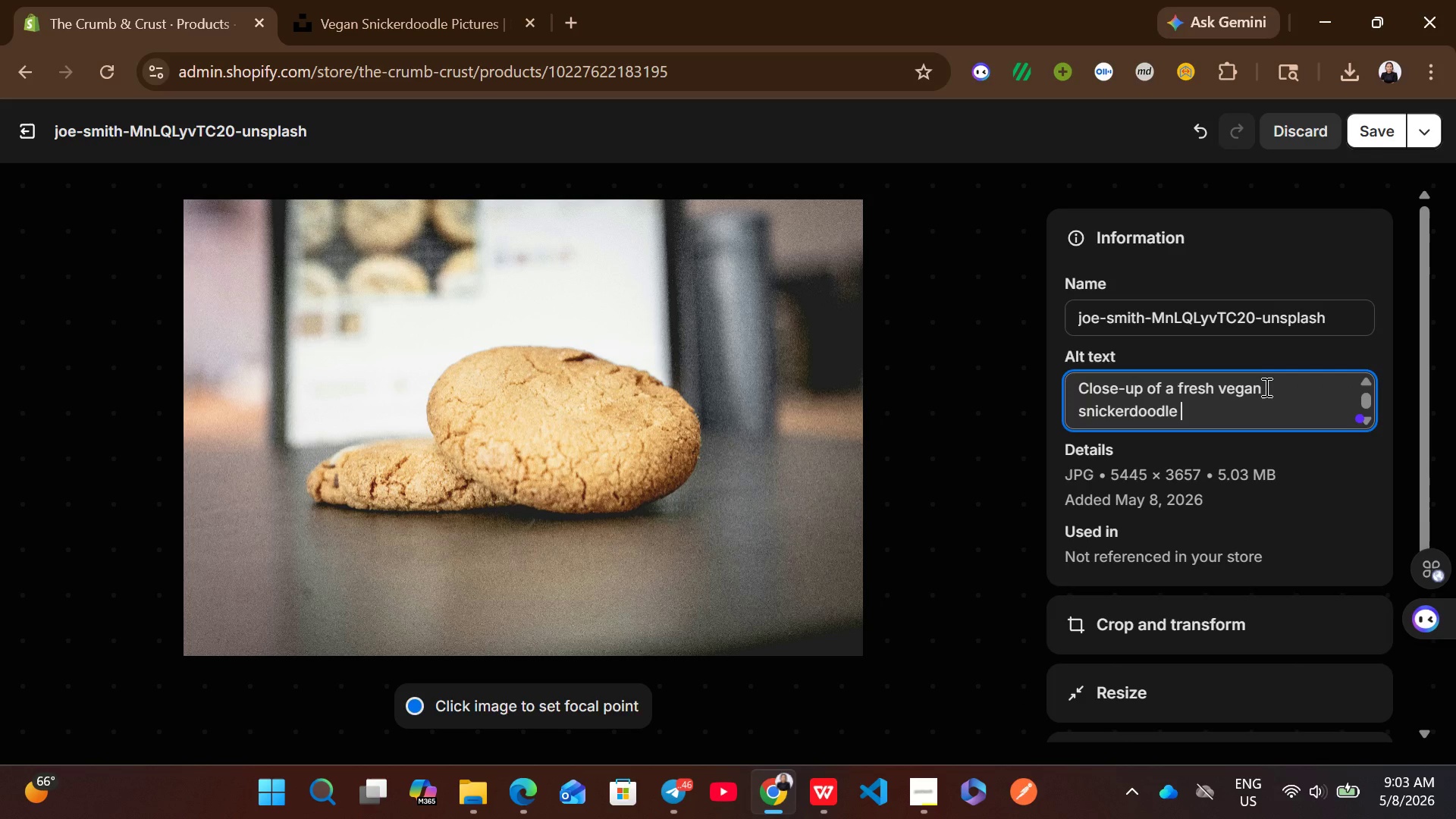 
type(cookie from )
 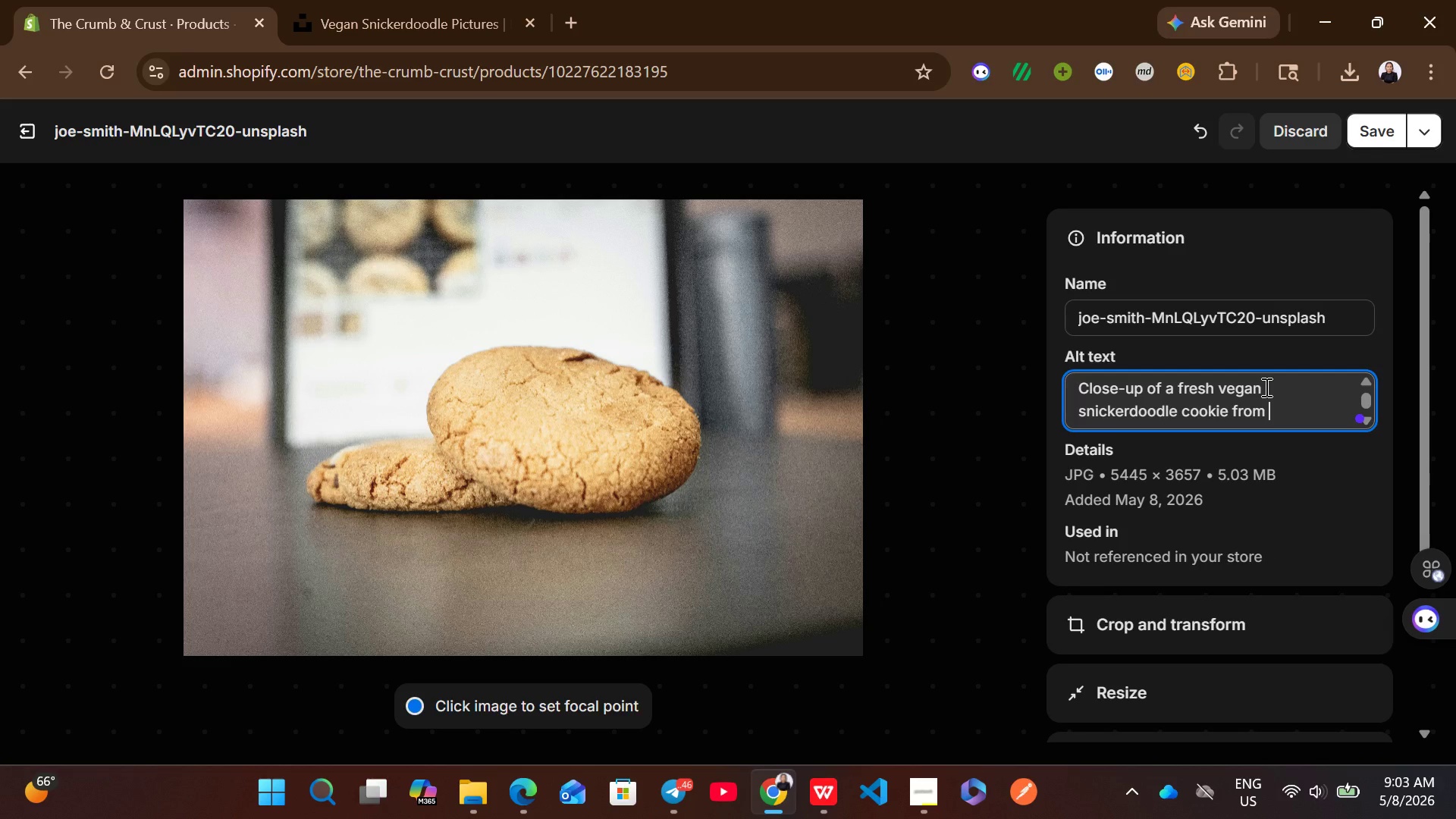 
wait(5.98)
 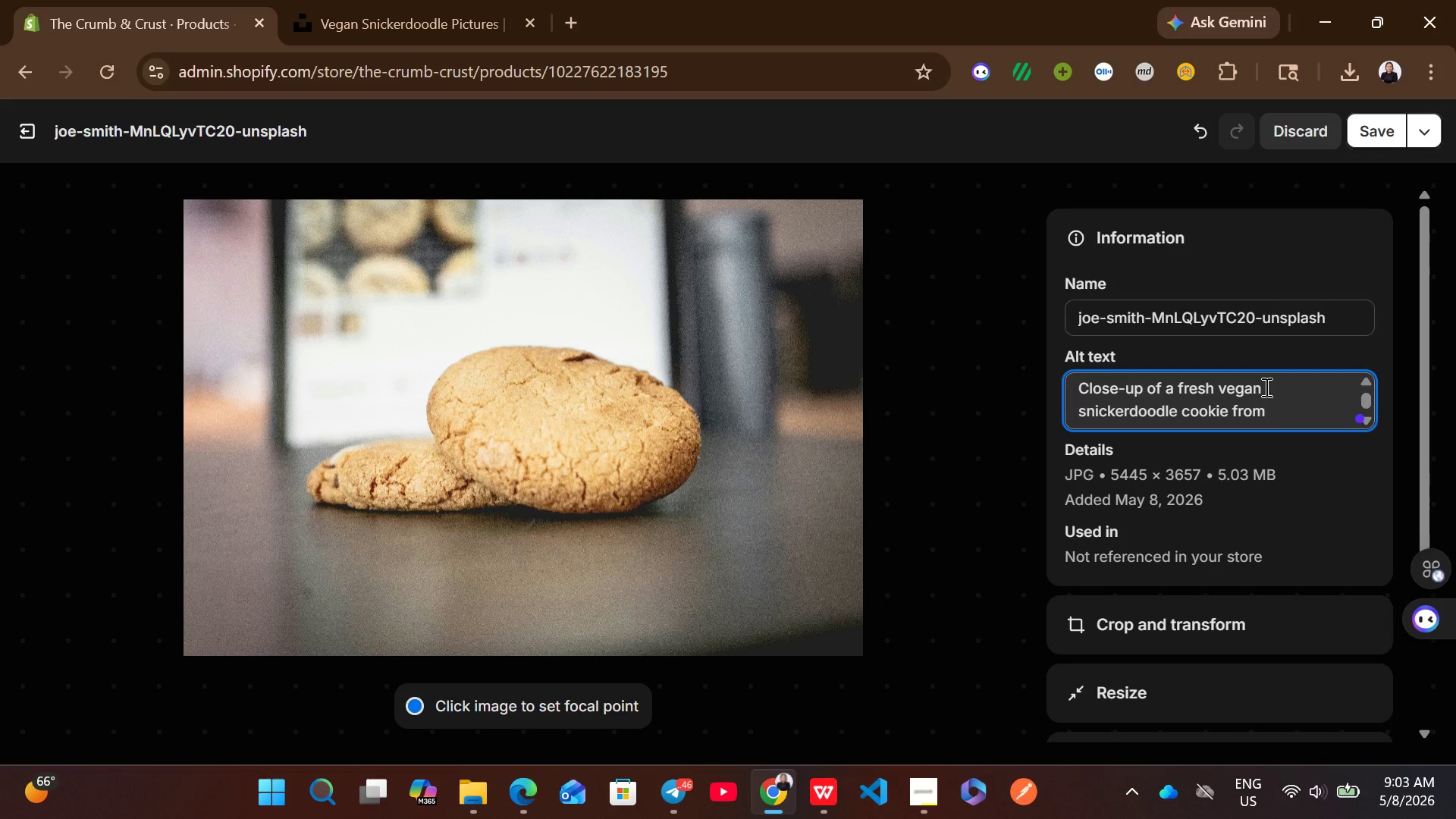 
type(The Crumb )
 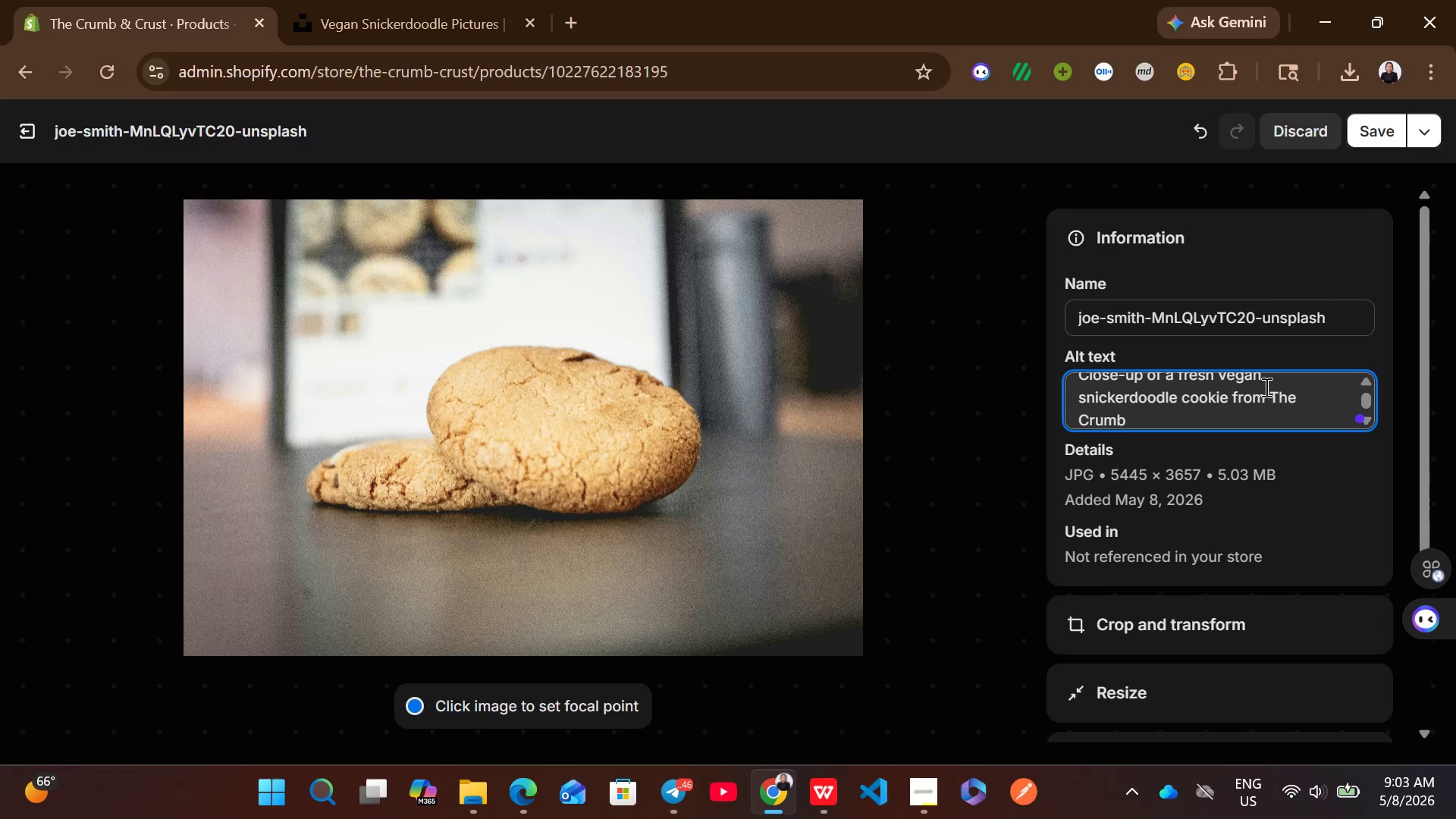 
hold_key(key=ShiftLeft, duration=0.66)
 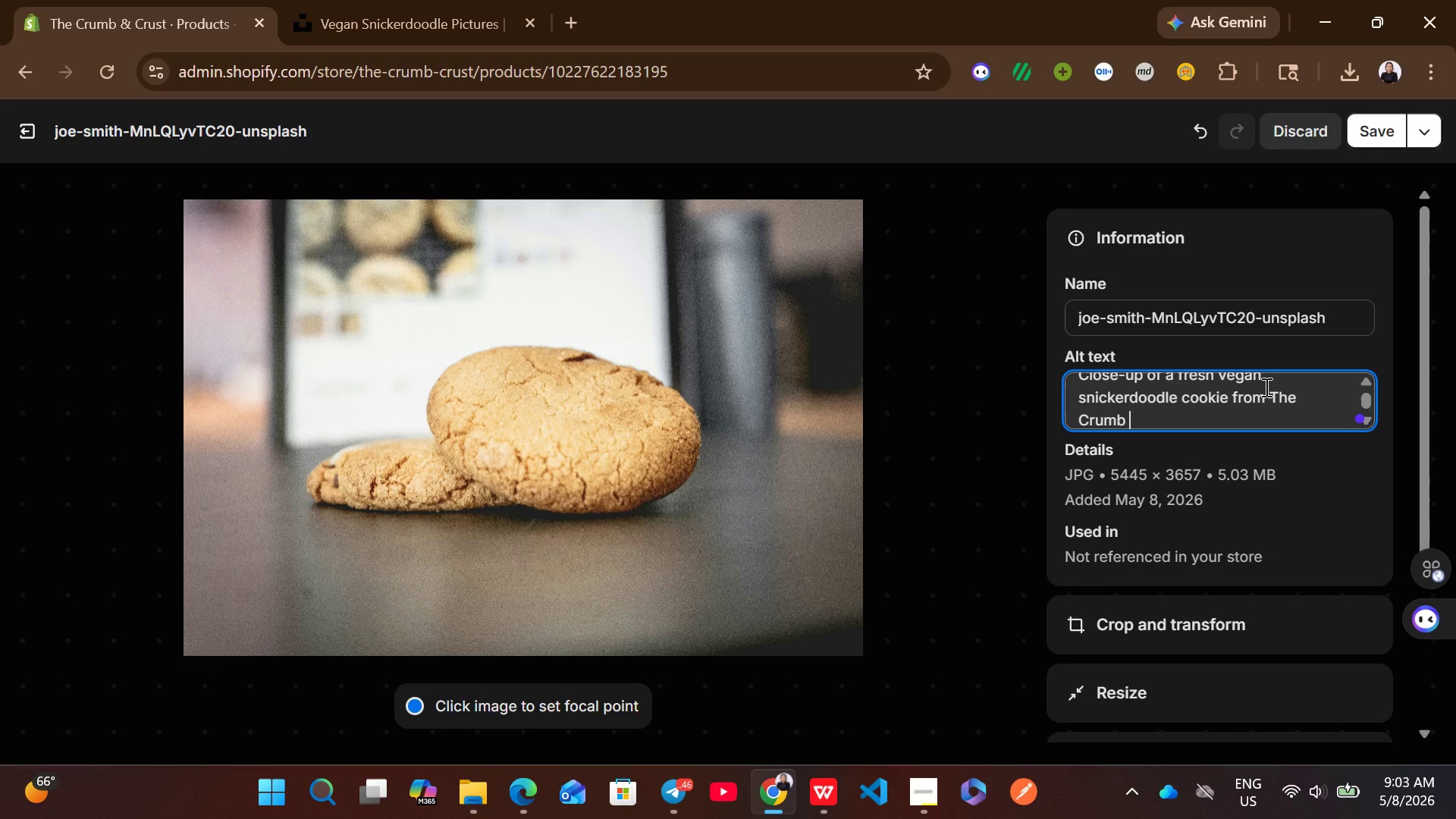 
type(& Crust Speciality bakery.)
 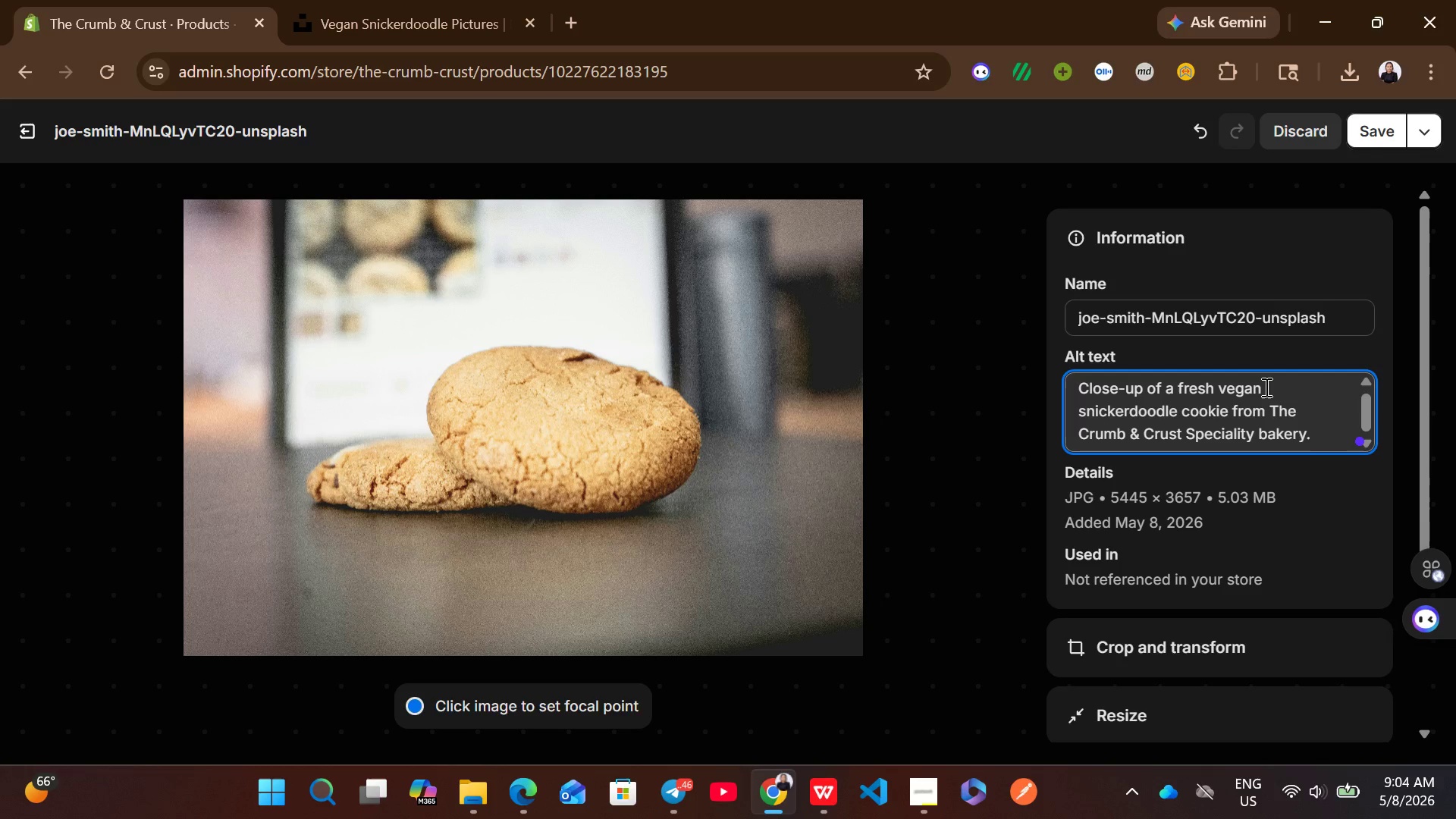 
left_click([1375, 129])
 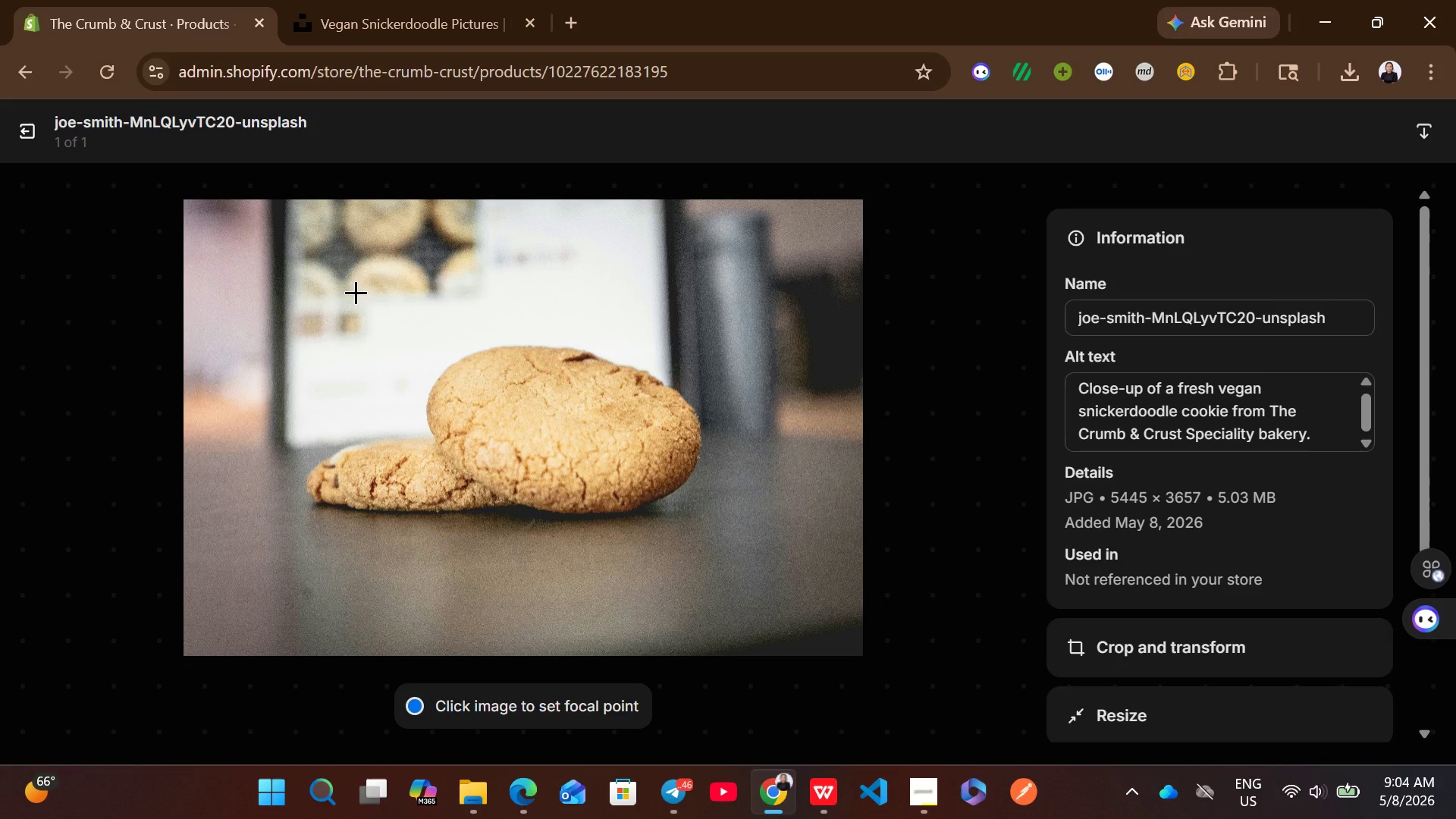 
left_click([31, 132])
 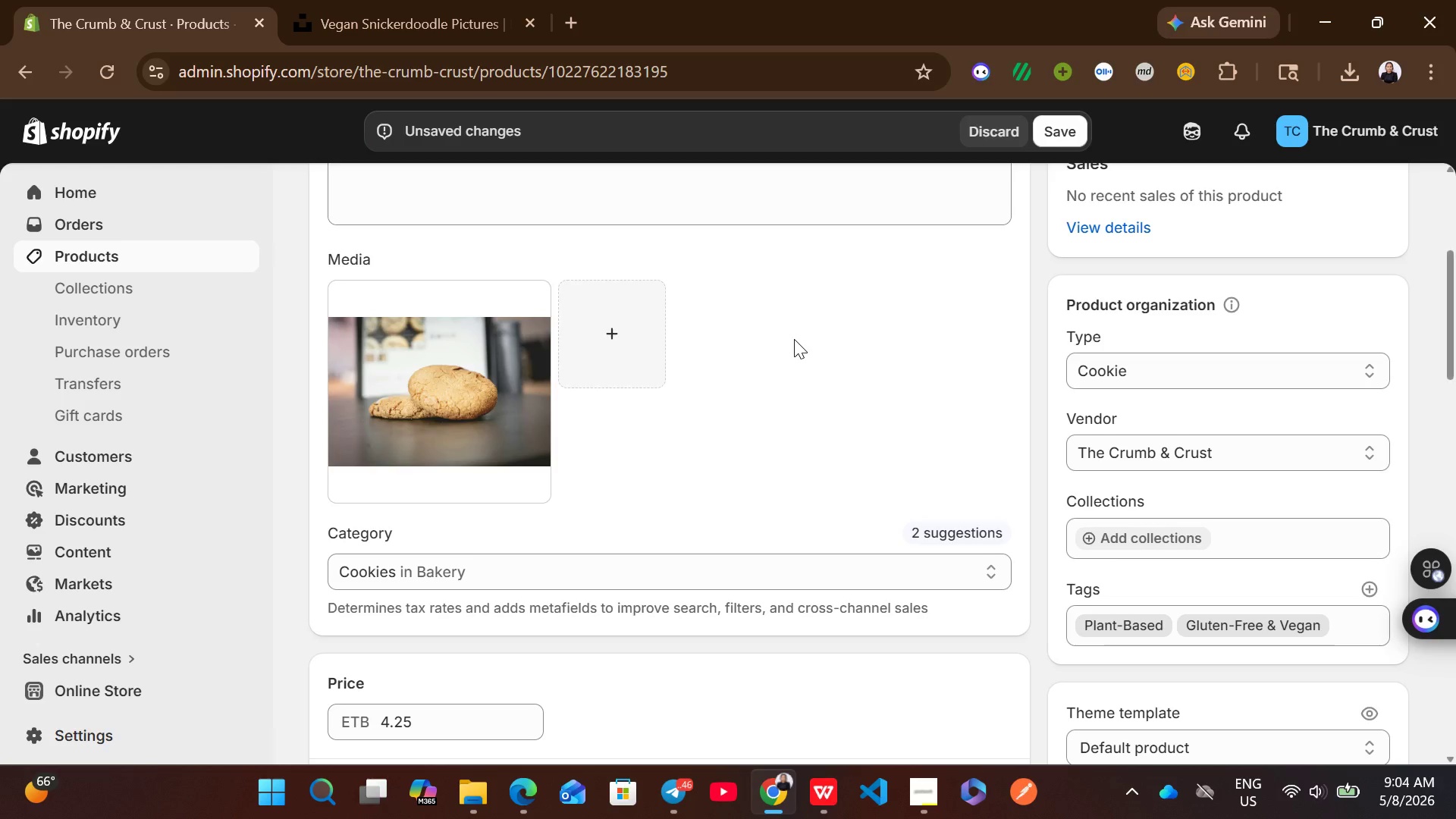 
mouse_move([778, 359])
 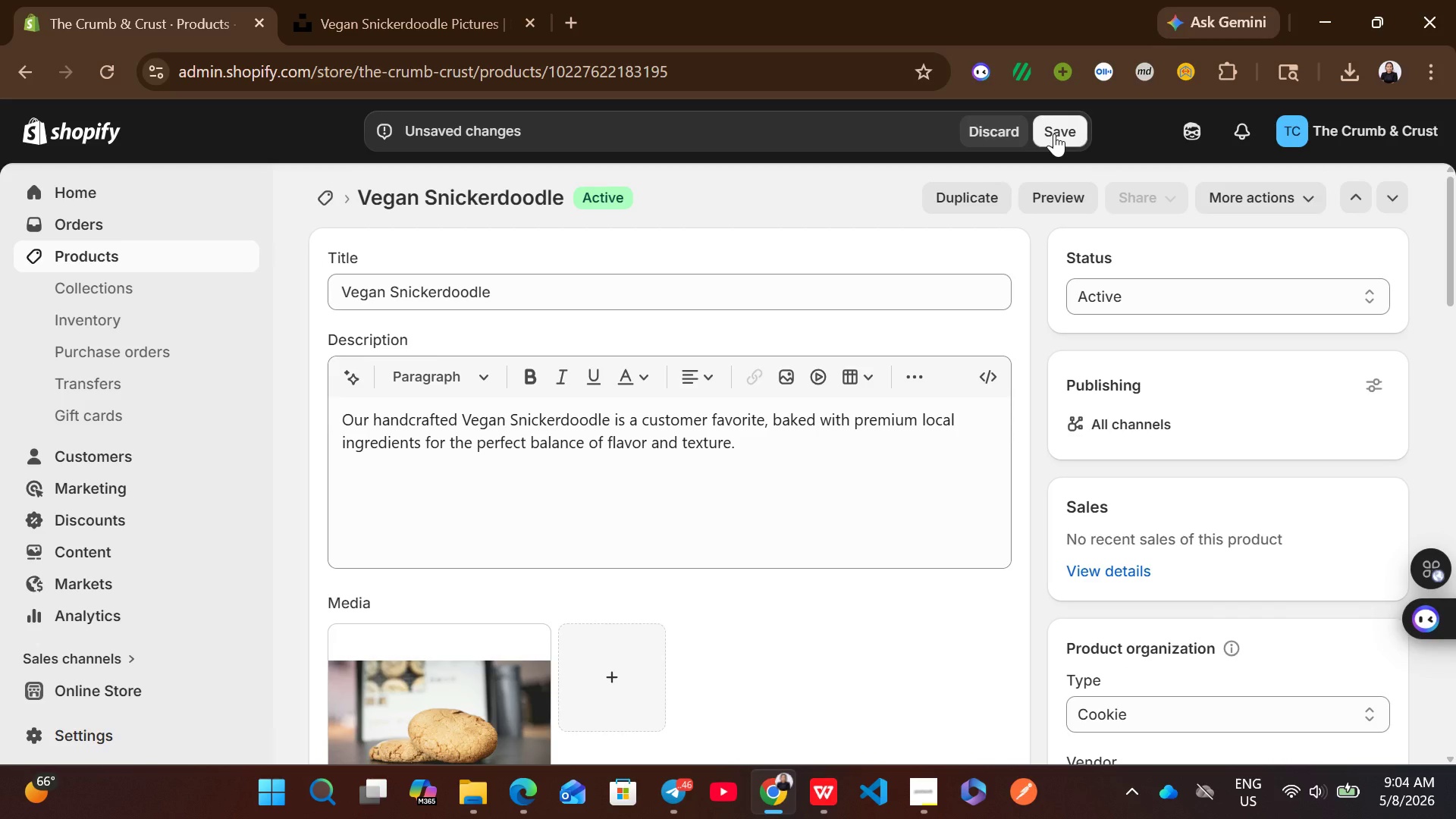 
left_click([1054, 133])
 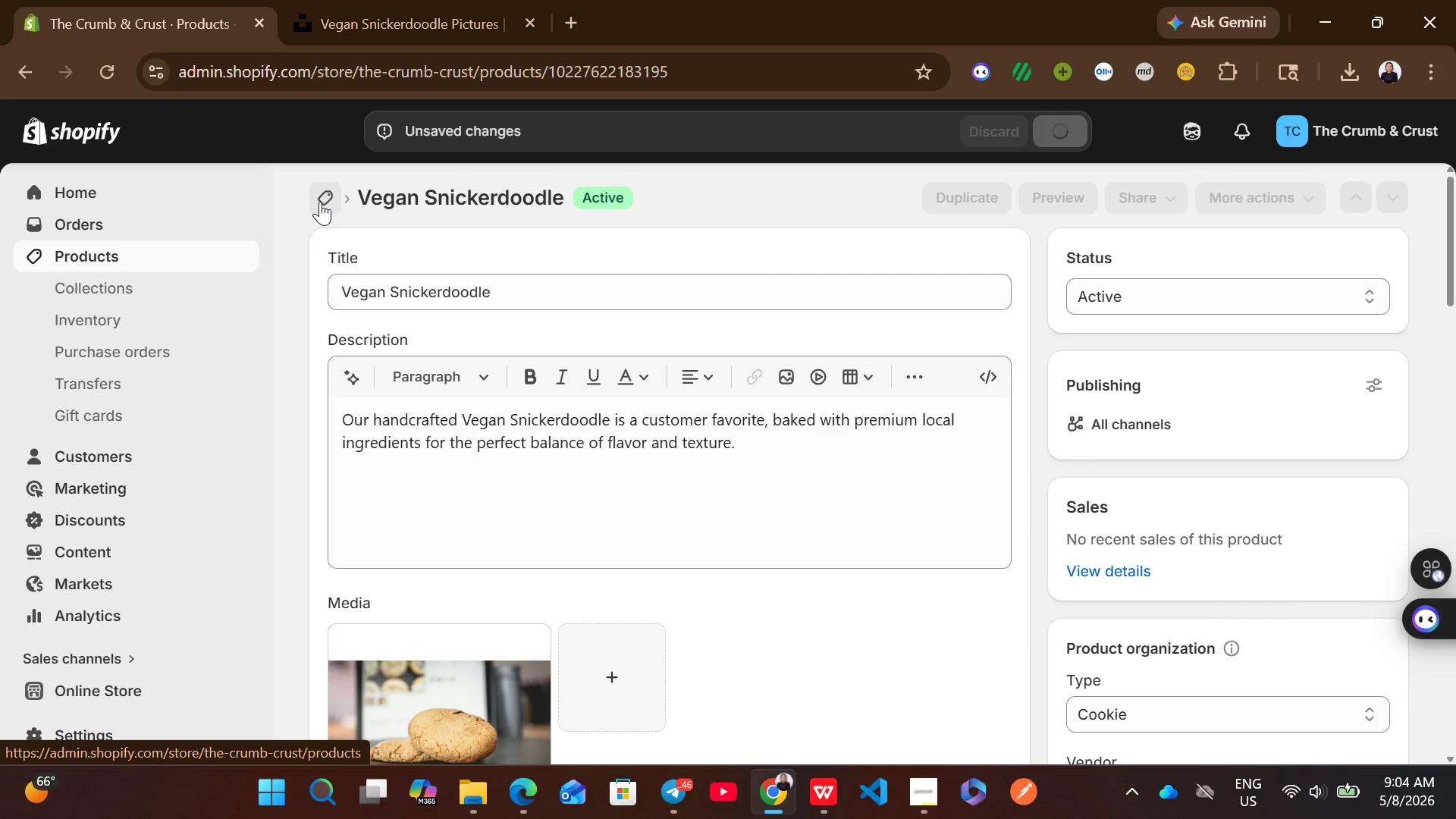 
wait(6.2)
 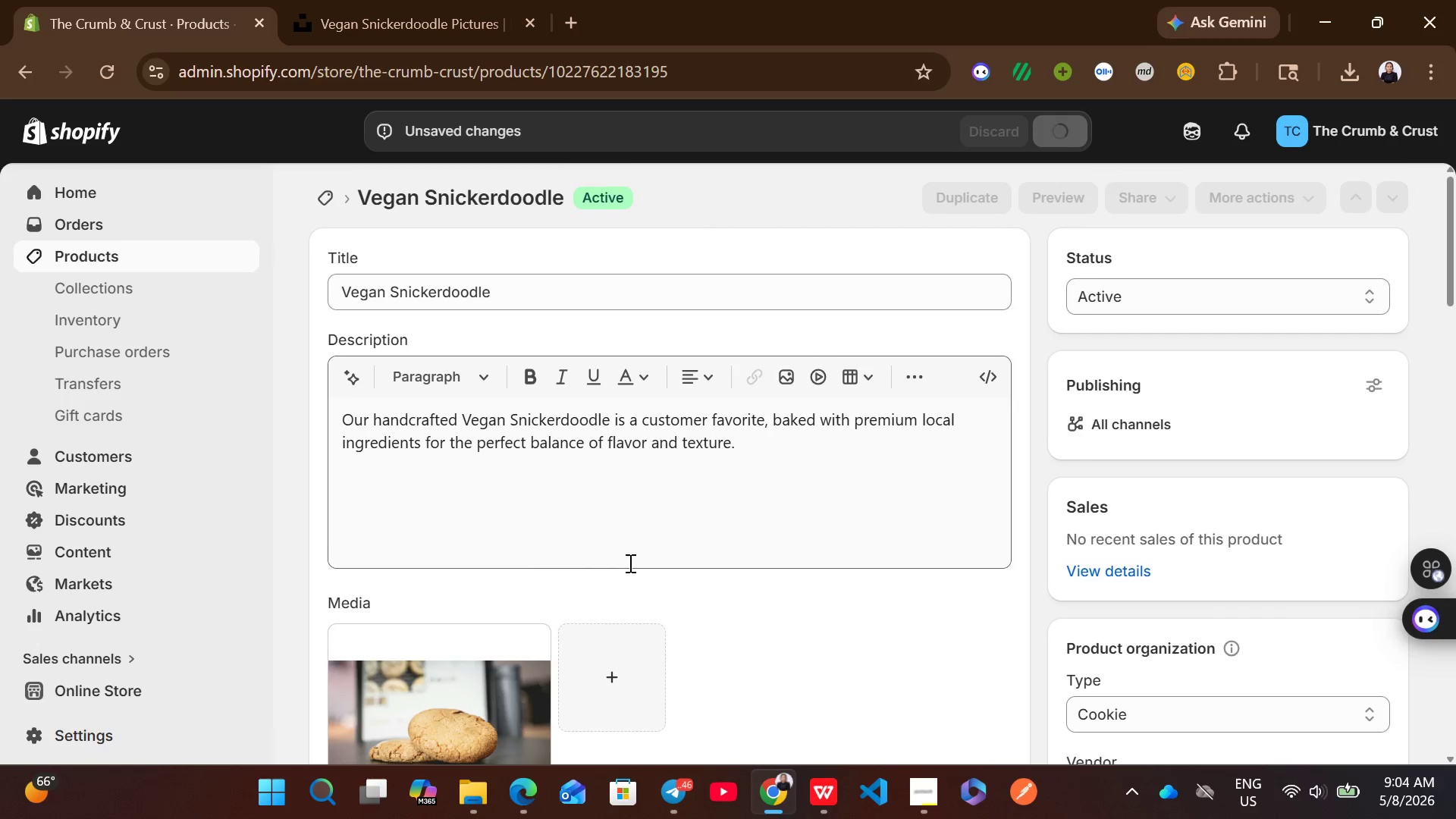 
left_click([320, 202])
 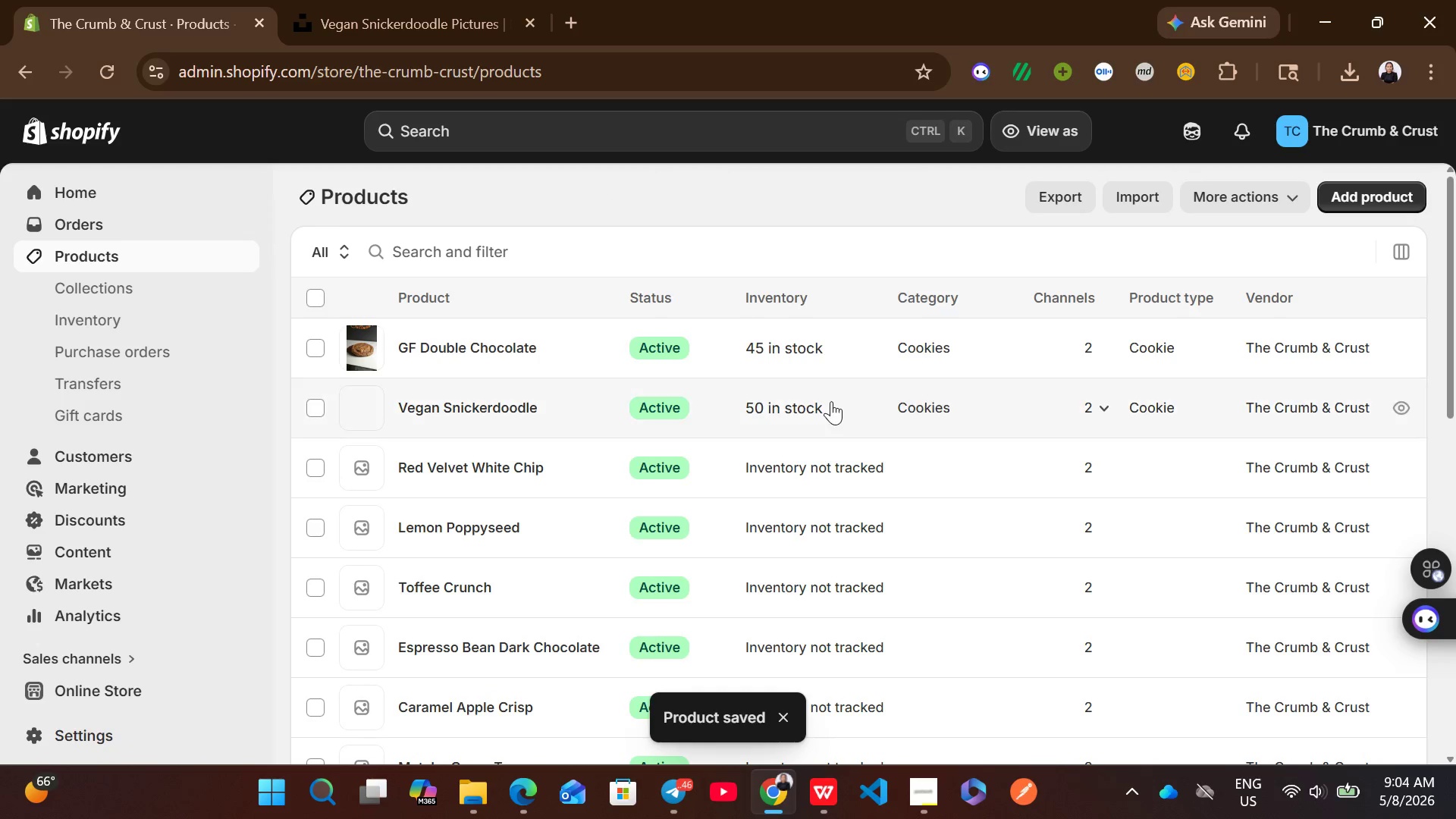 
left_click([976, 491])
 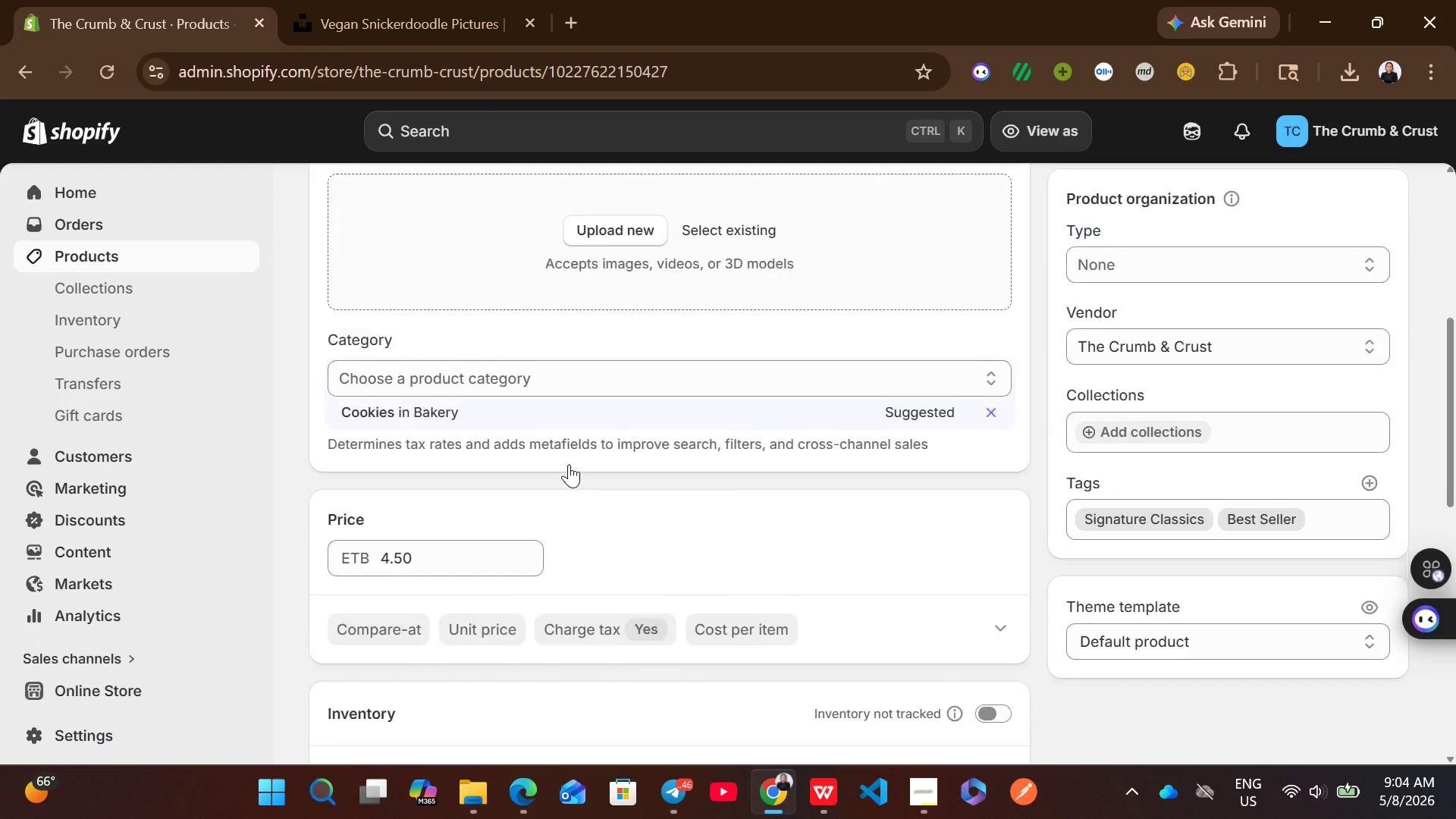 
wait(7.5)
 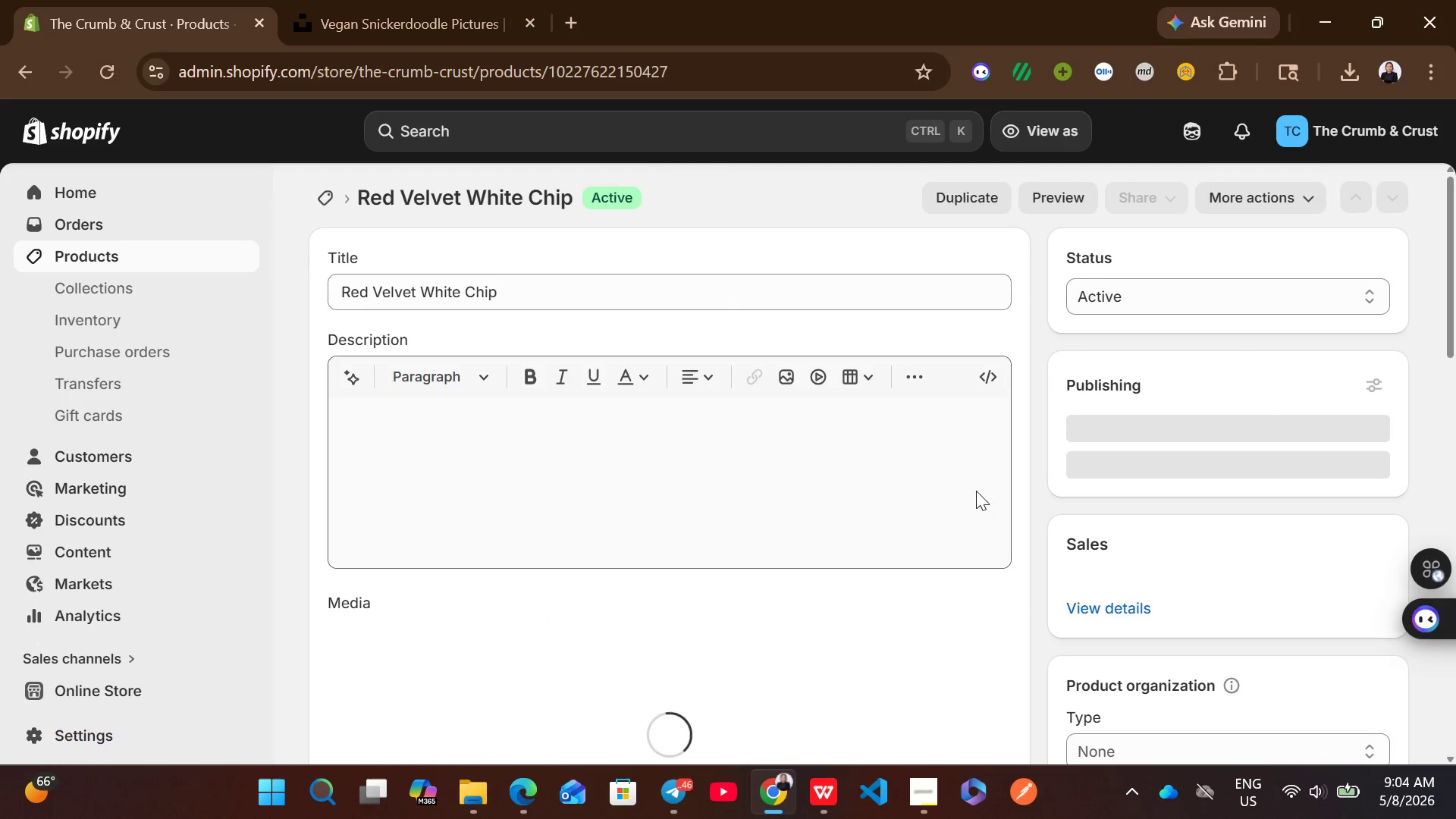 
left_click([984, 466])
 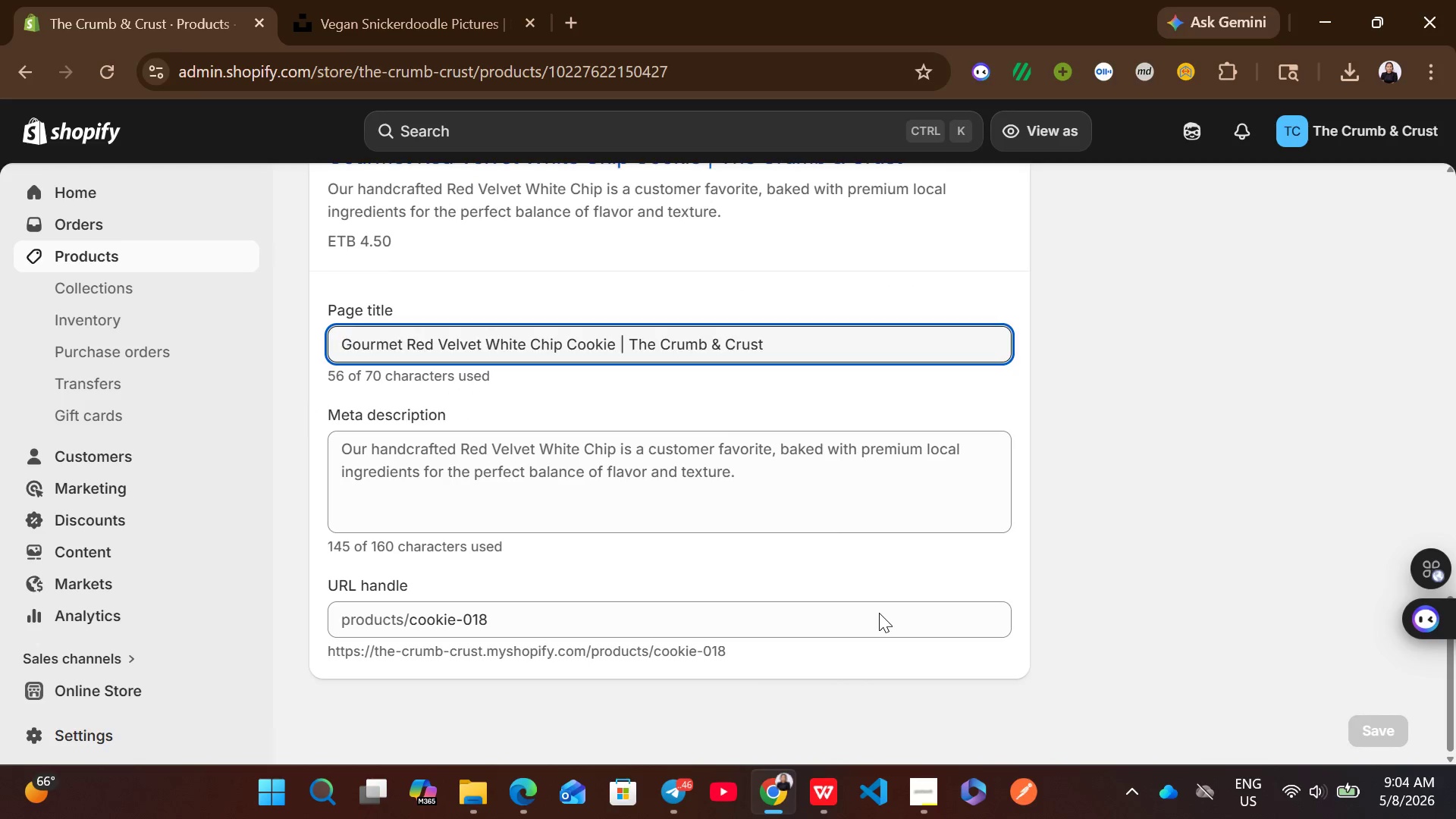 
left_click([800, 501])
 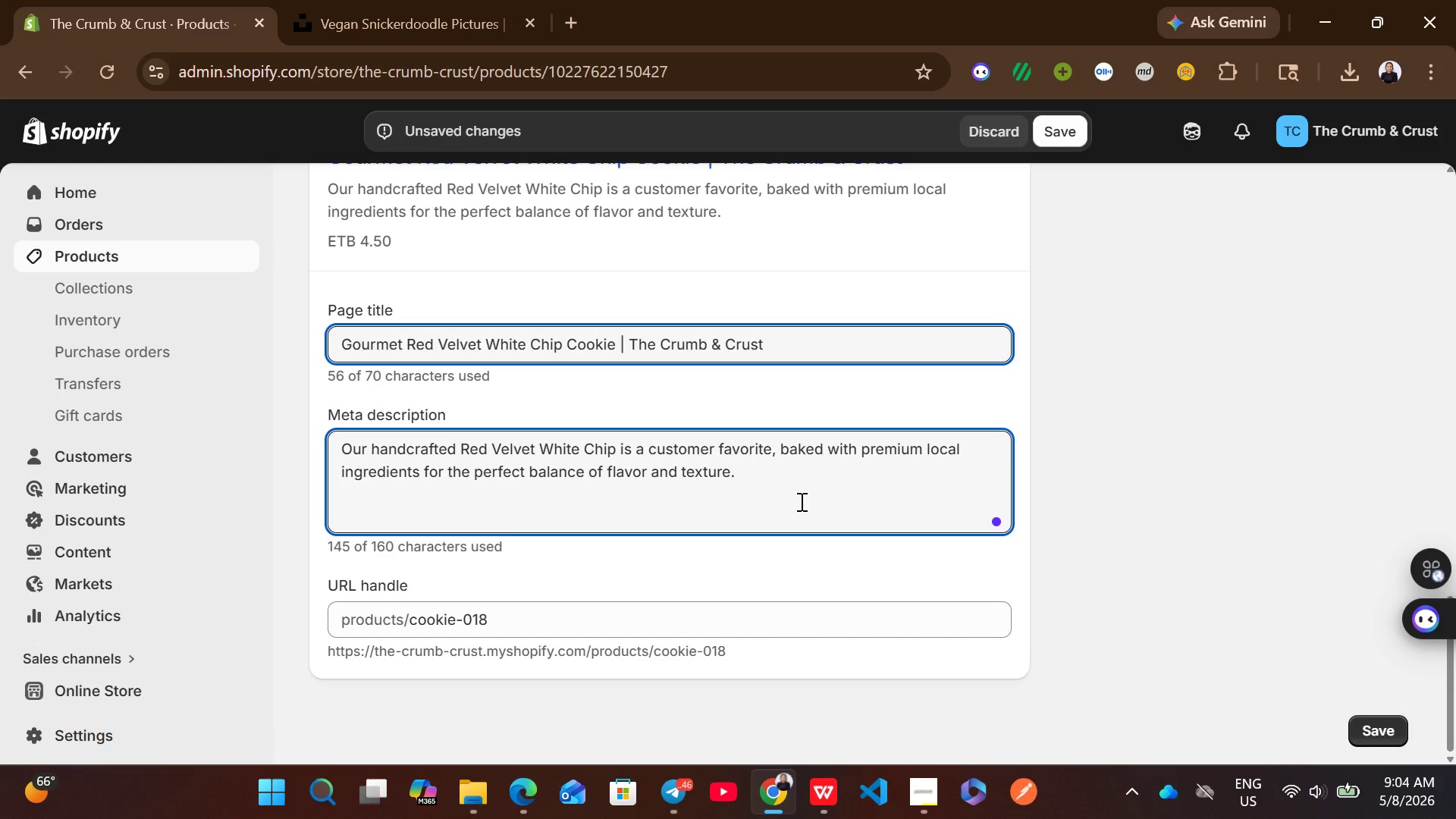 
wait(17.42)
 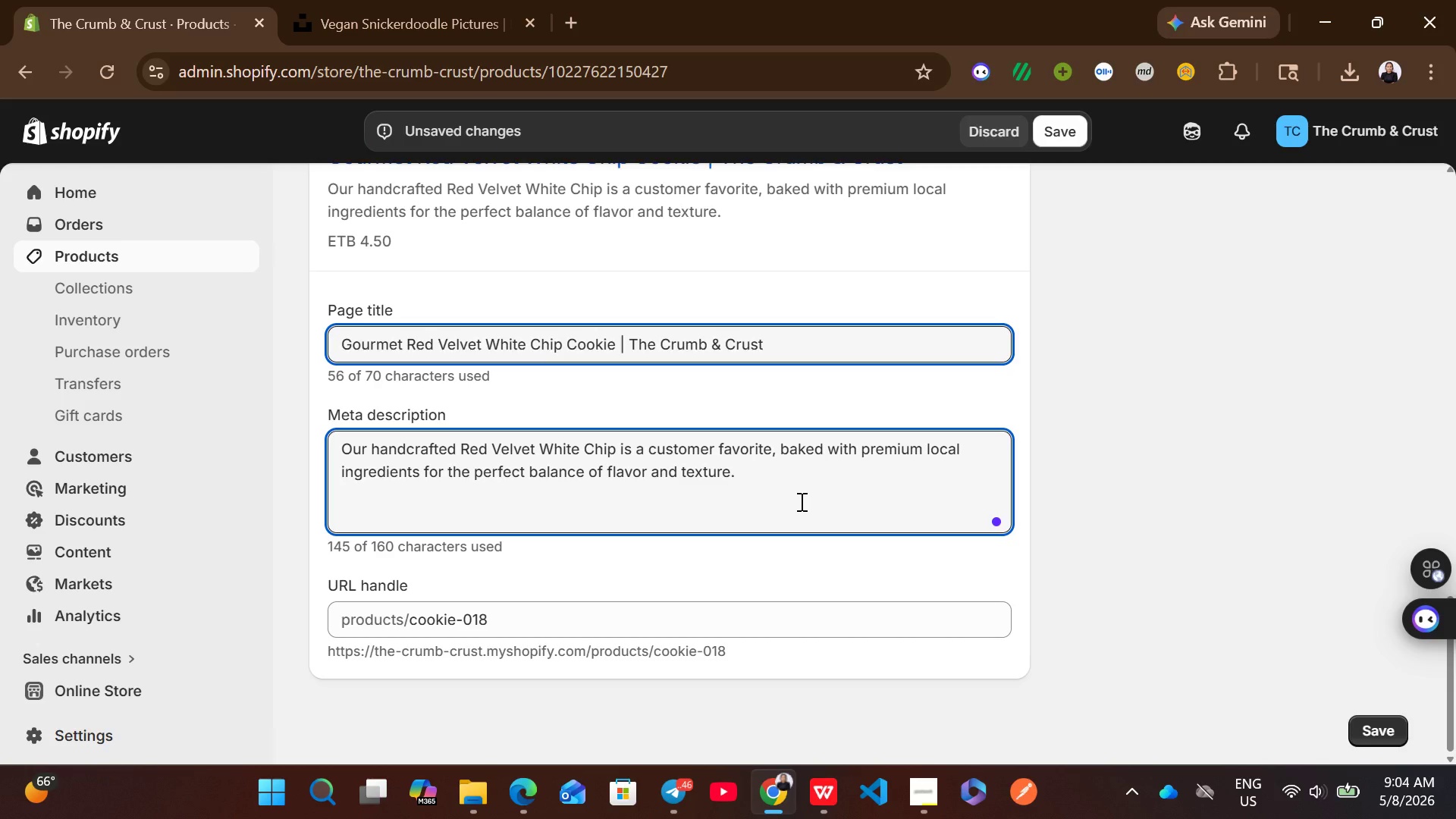 
key(Control+A)
 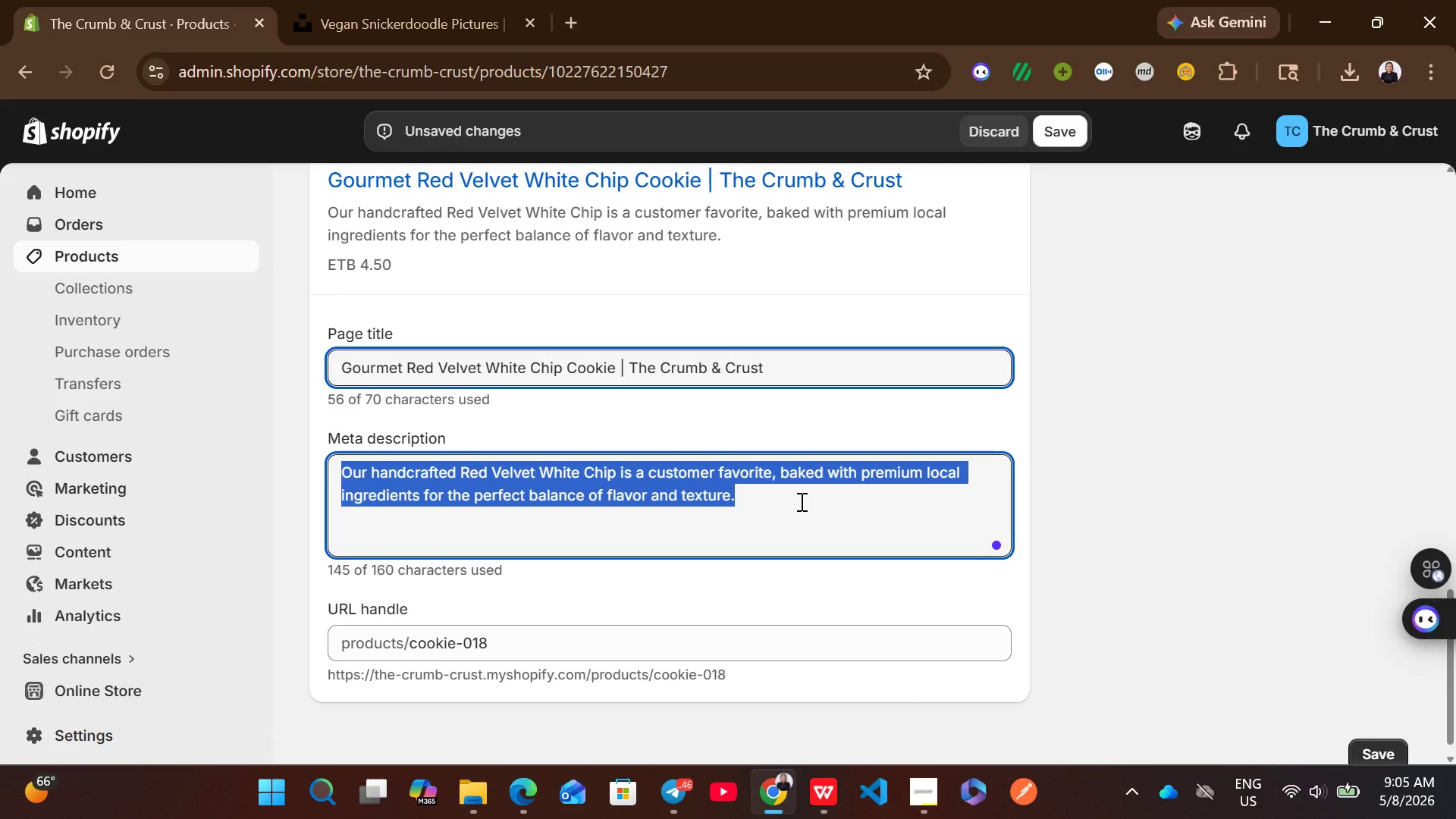 
type(Treat your self )
 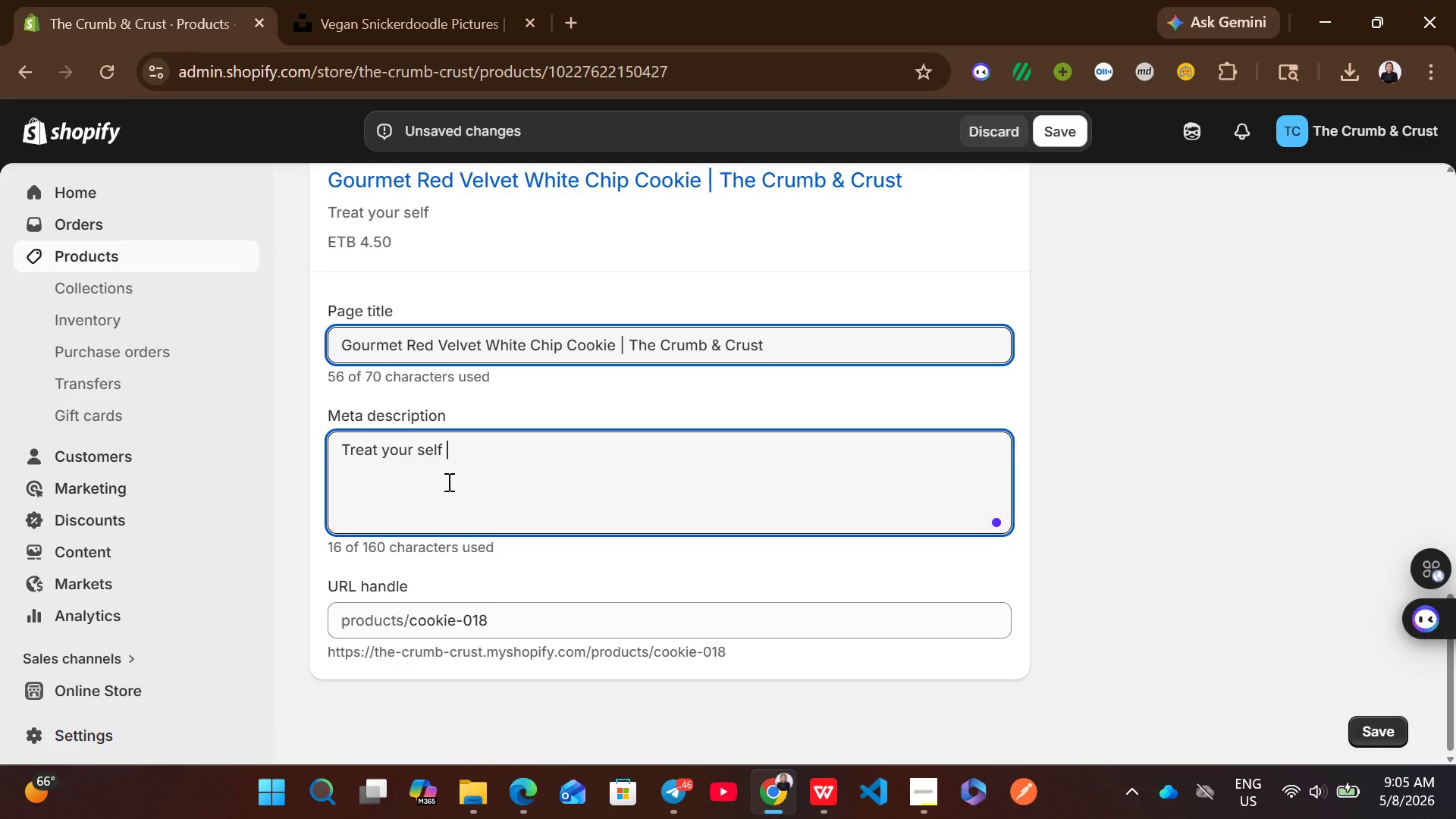 
left_click([416, 453])
 